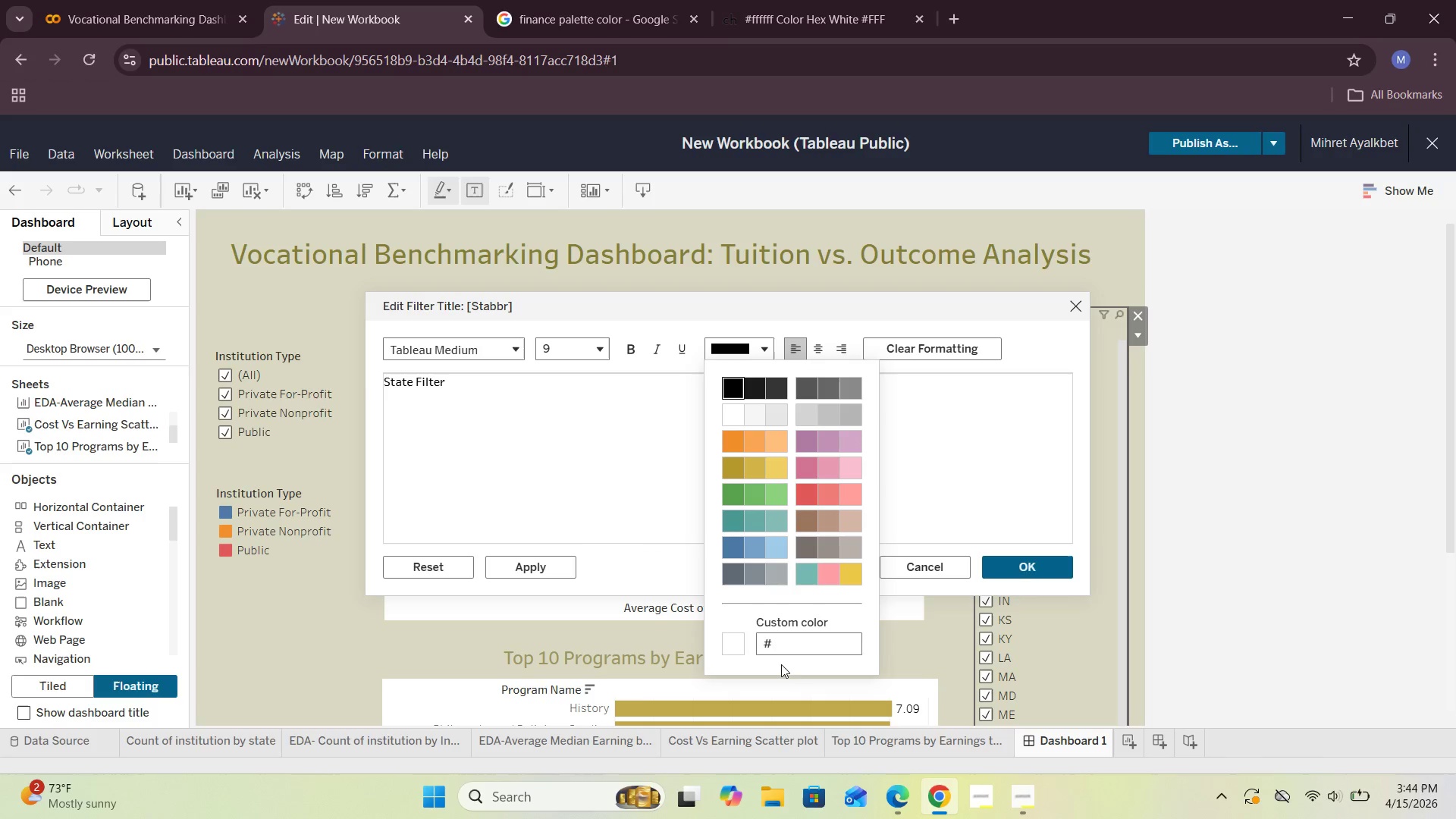 
left_click([791, 644])
 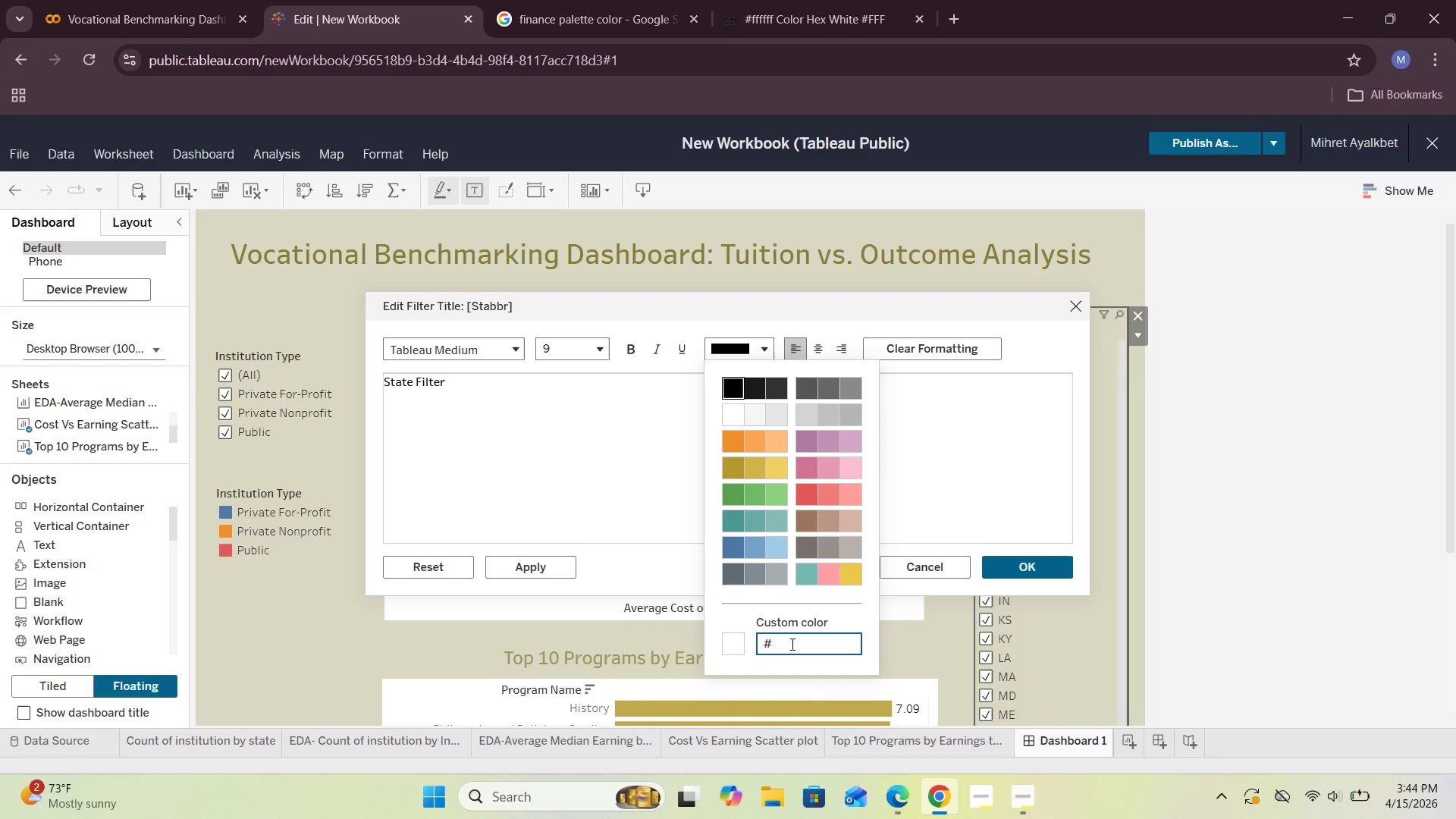 
wait(5.3)
 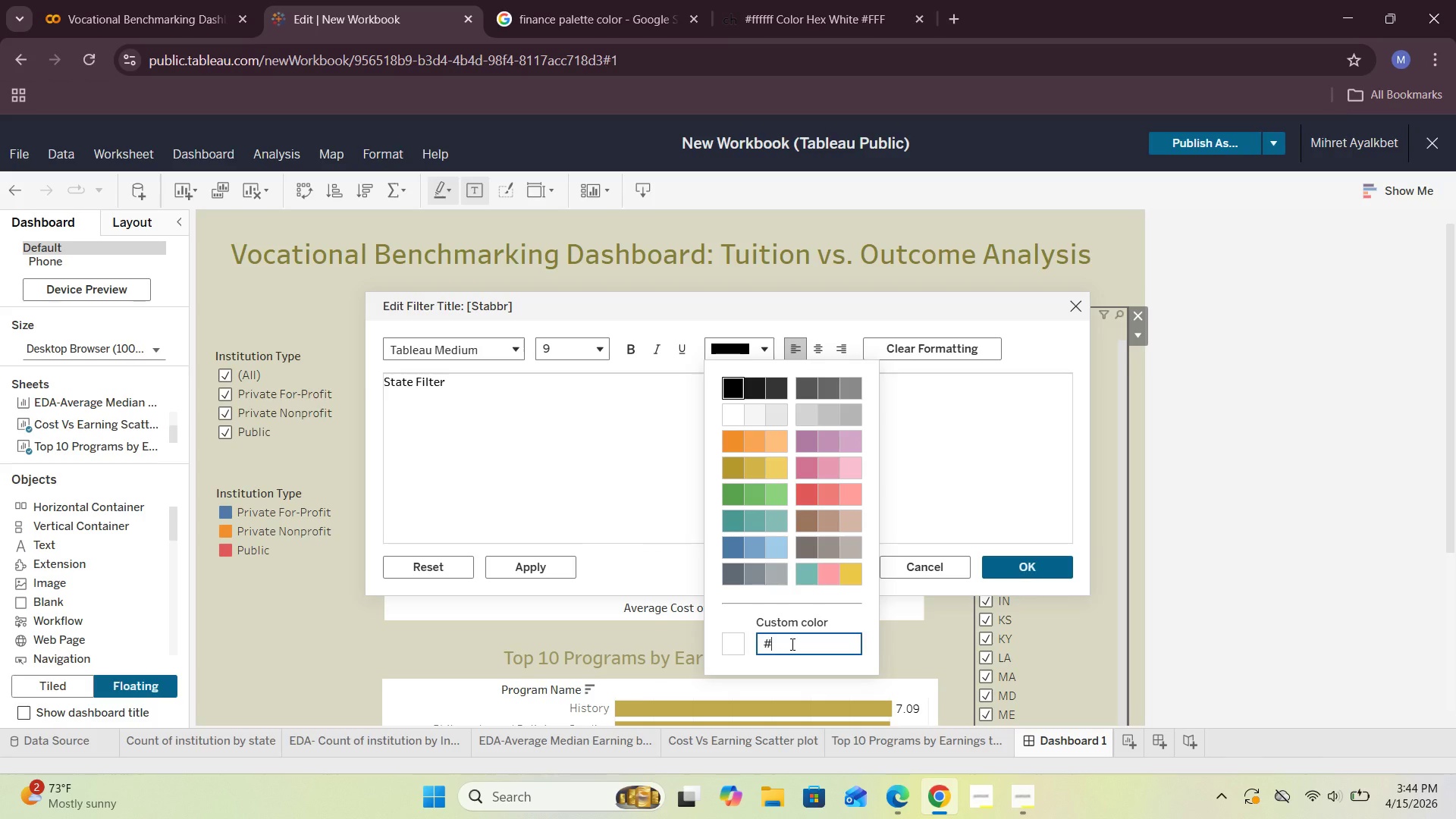 
type(9d965d)
 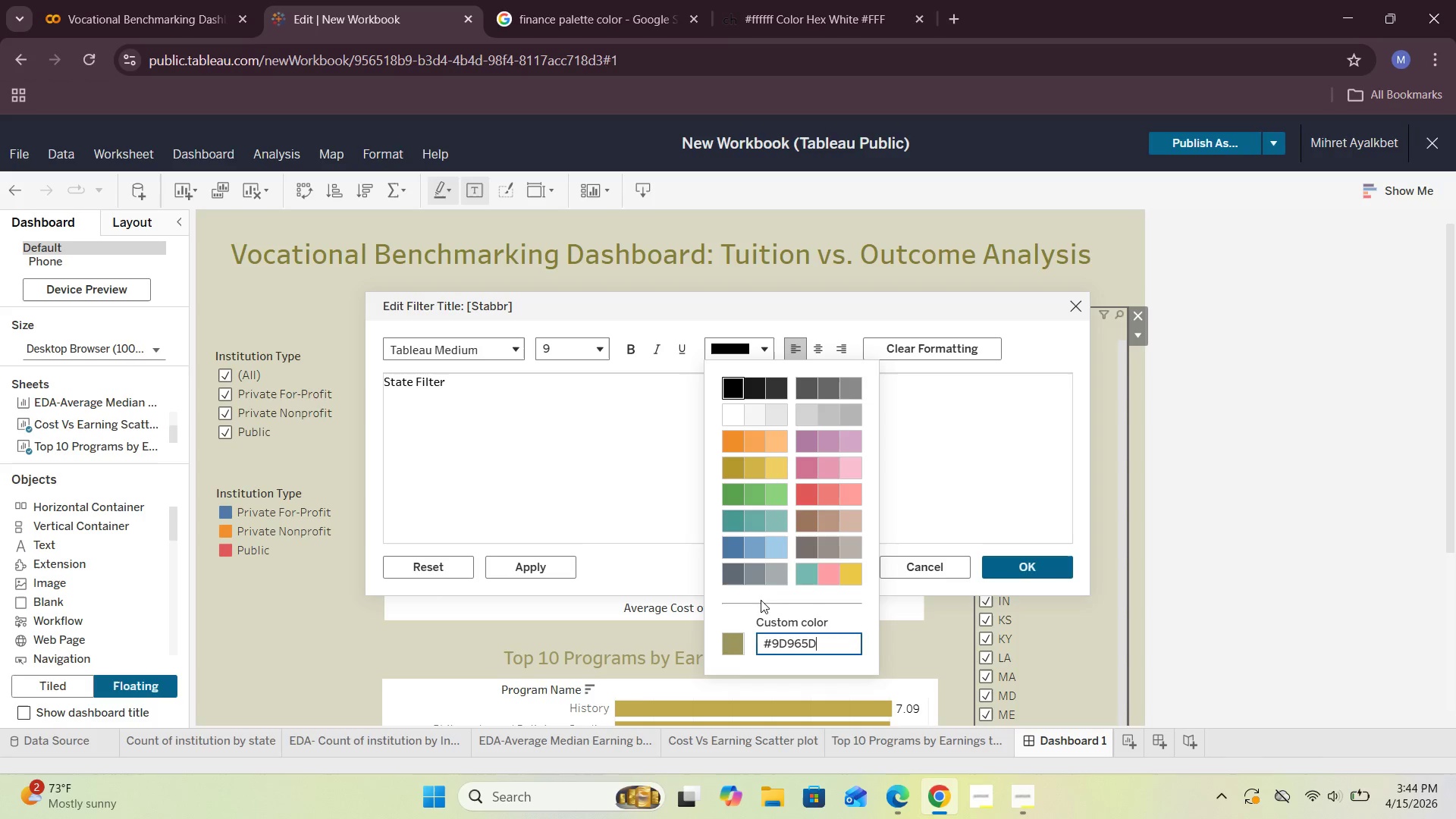 
left_click([732, 651])
 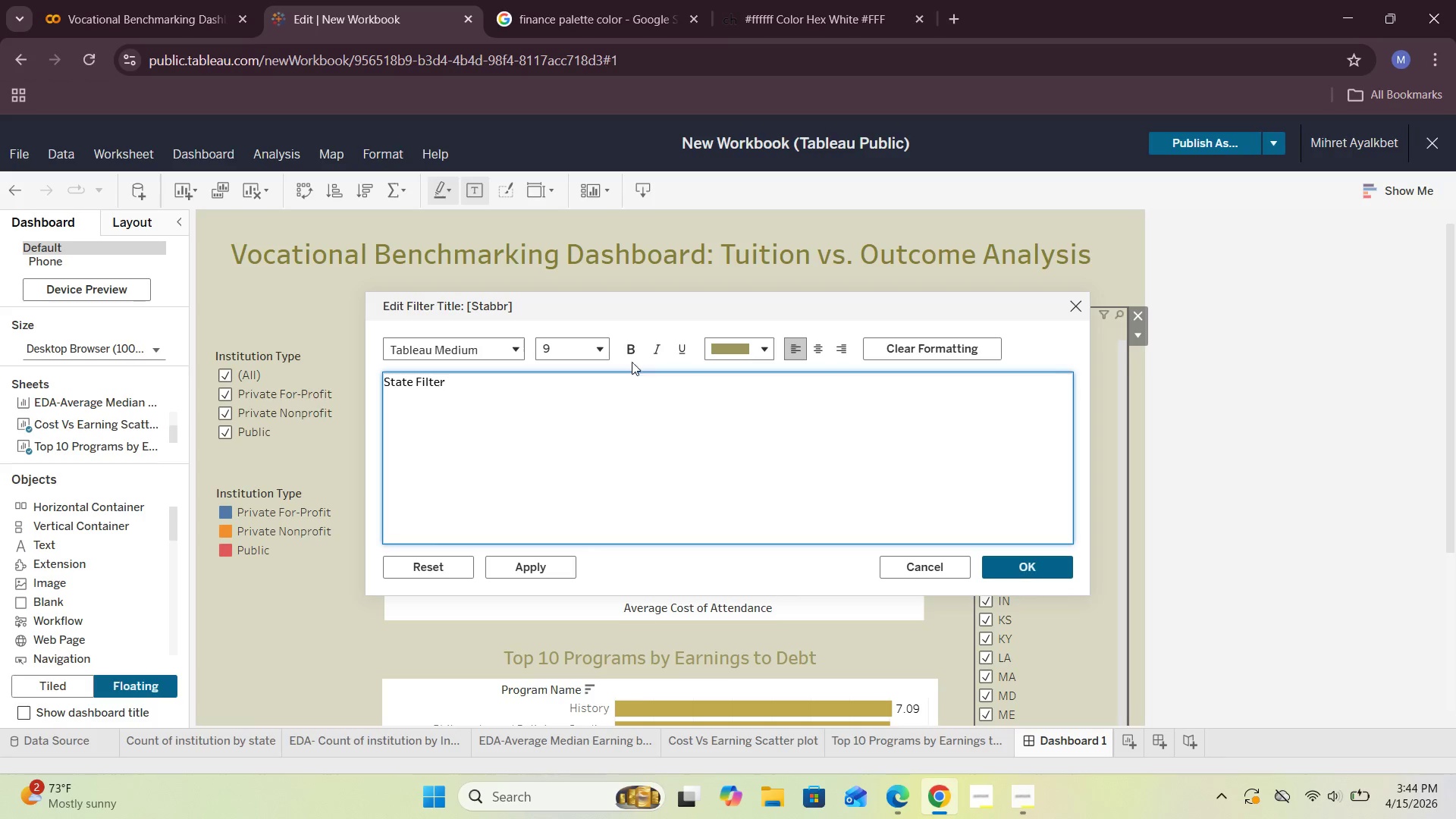 
left_click([629, 343])
 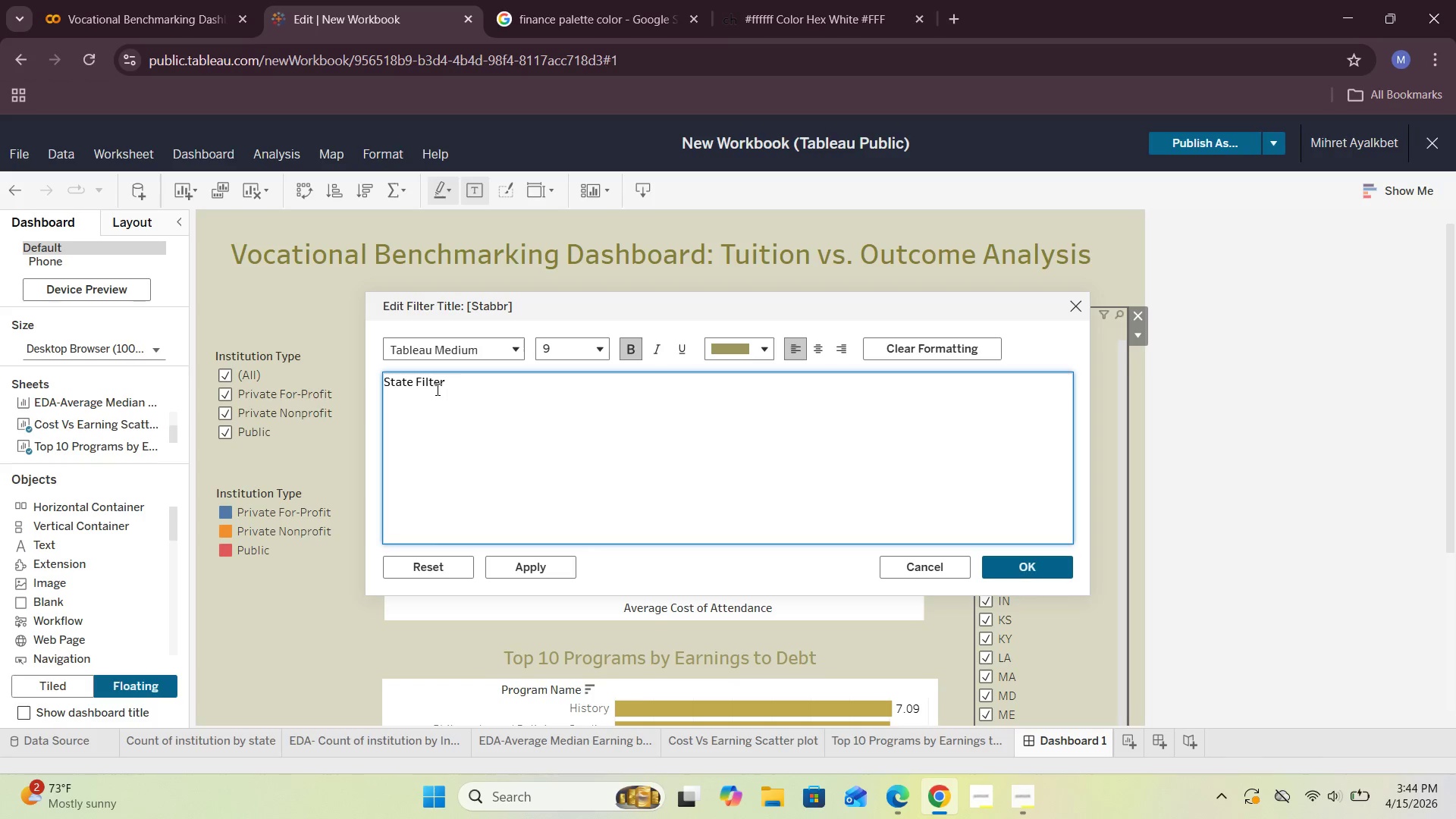 
left_click_drag(start_coordinate=[451, 387], to_coordinate=[377, 382])
 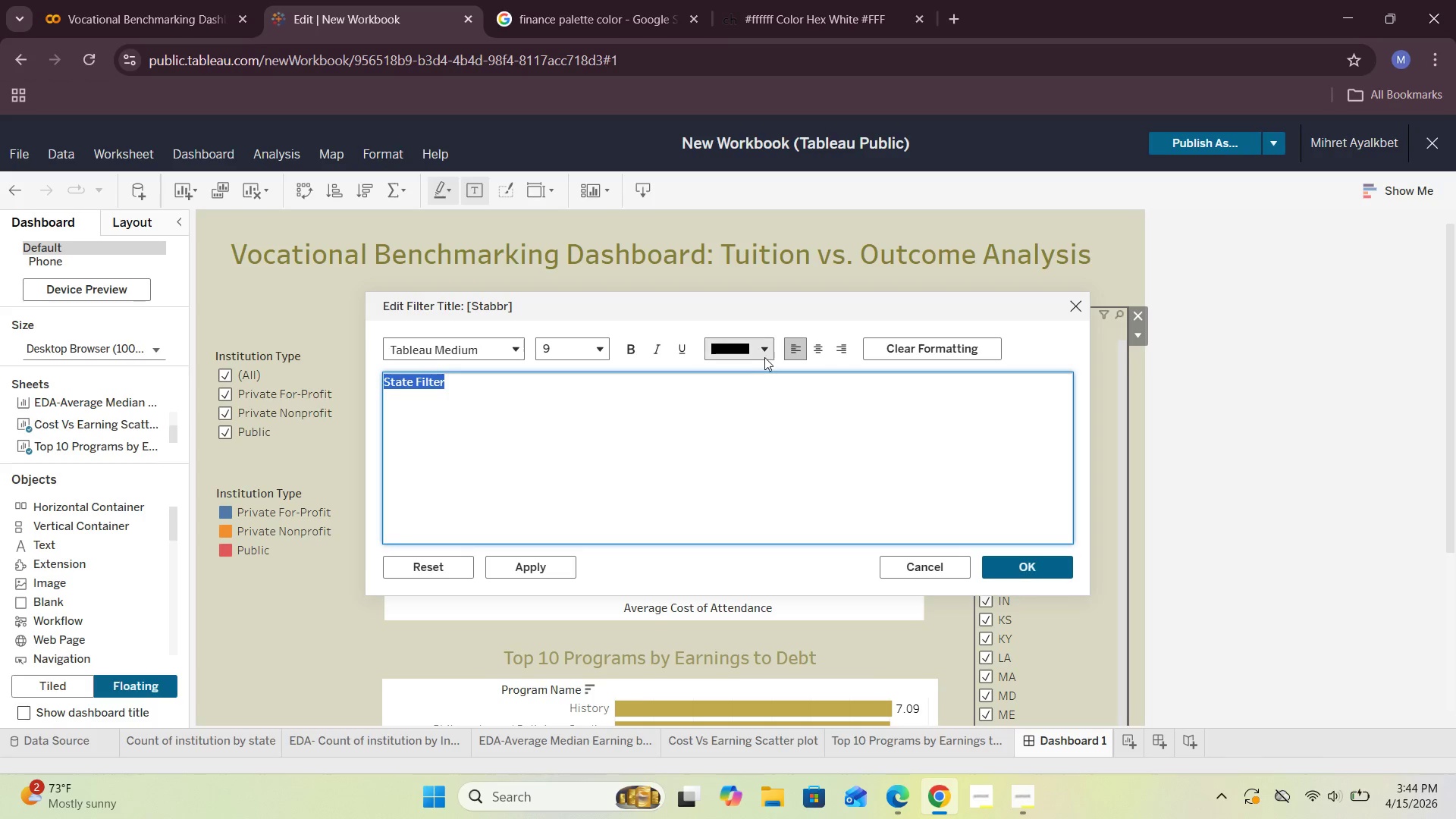 
left_click([769, 351])
 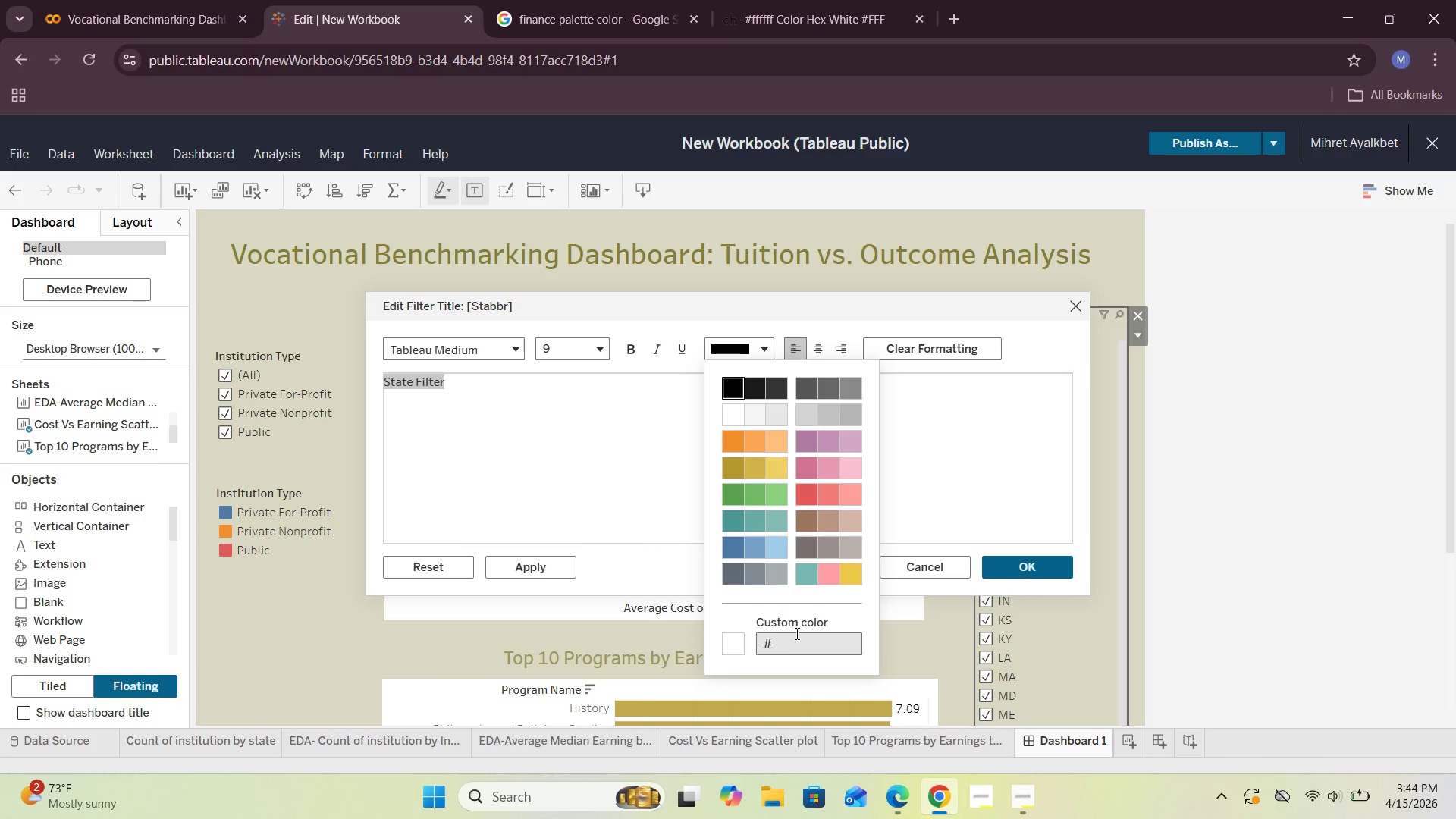 
left_click([786, 639])
 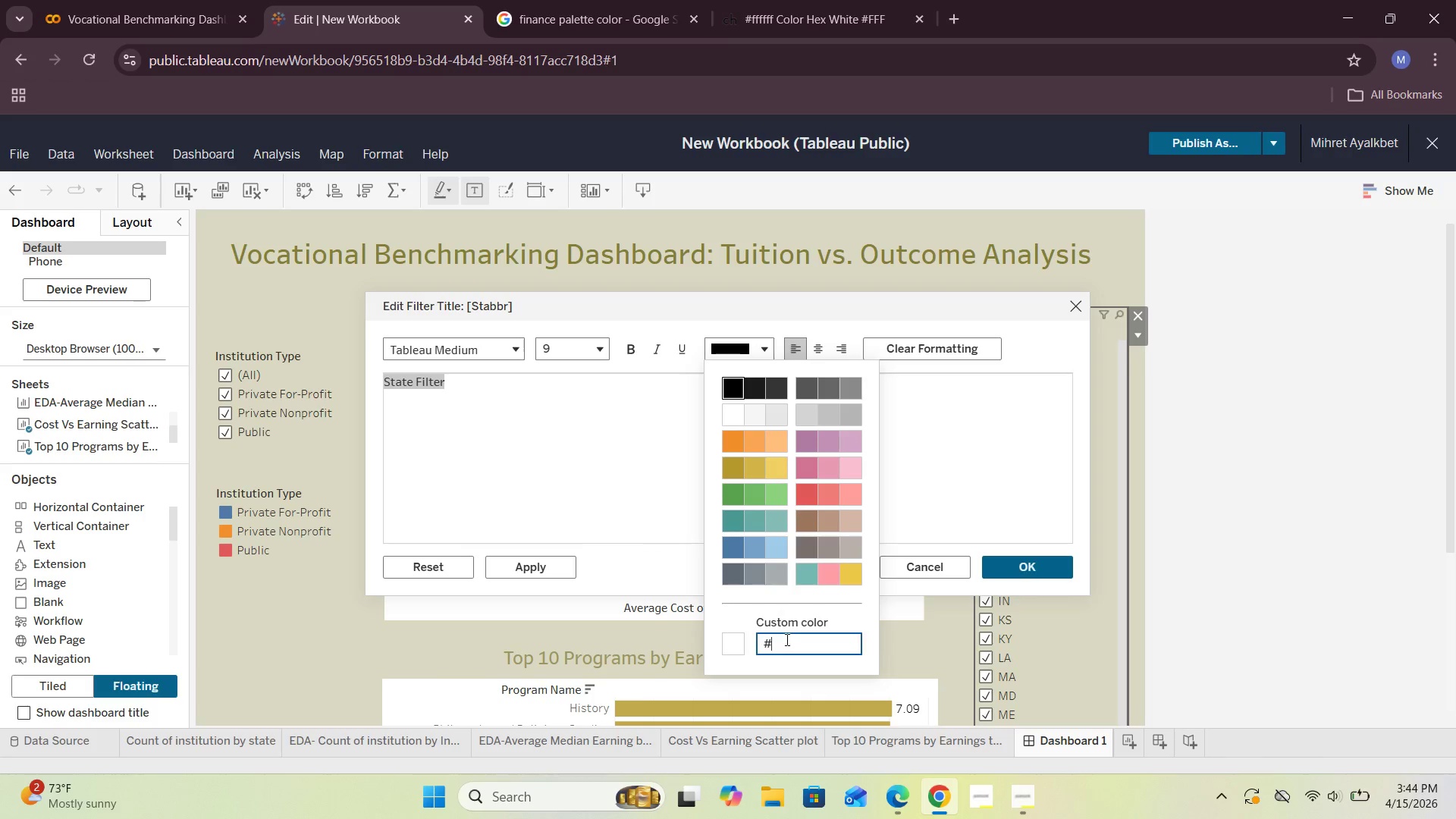 
key(9)
 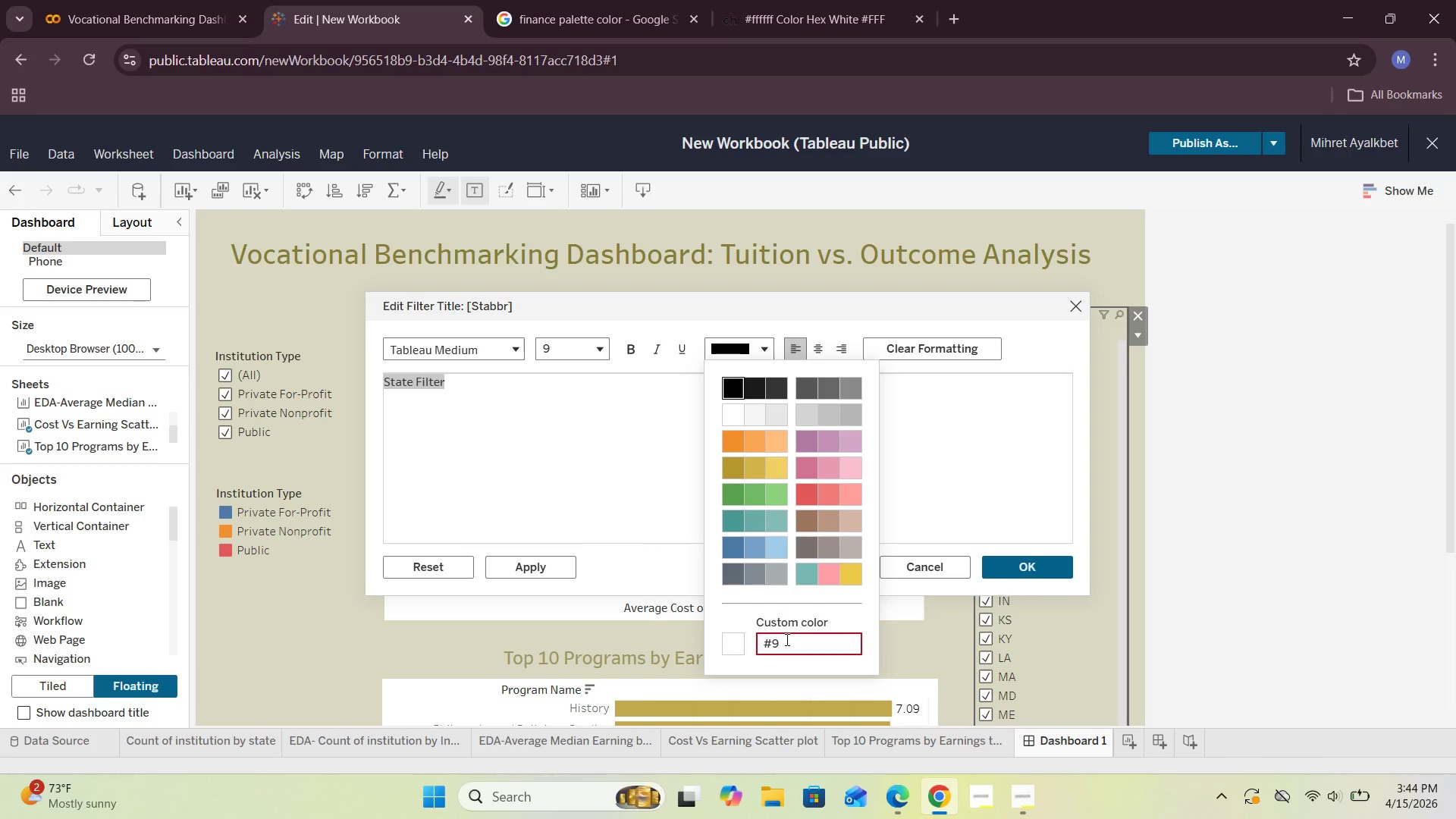 
type(d965d)
 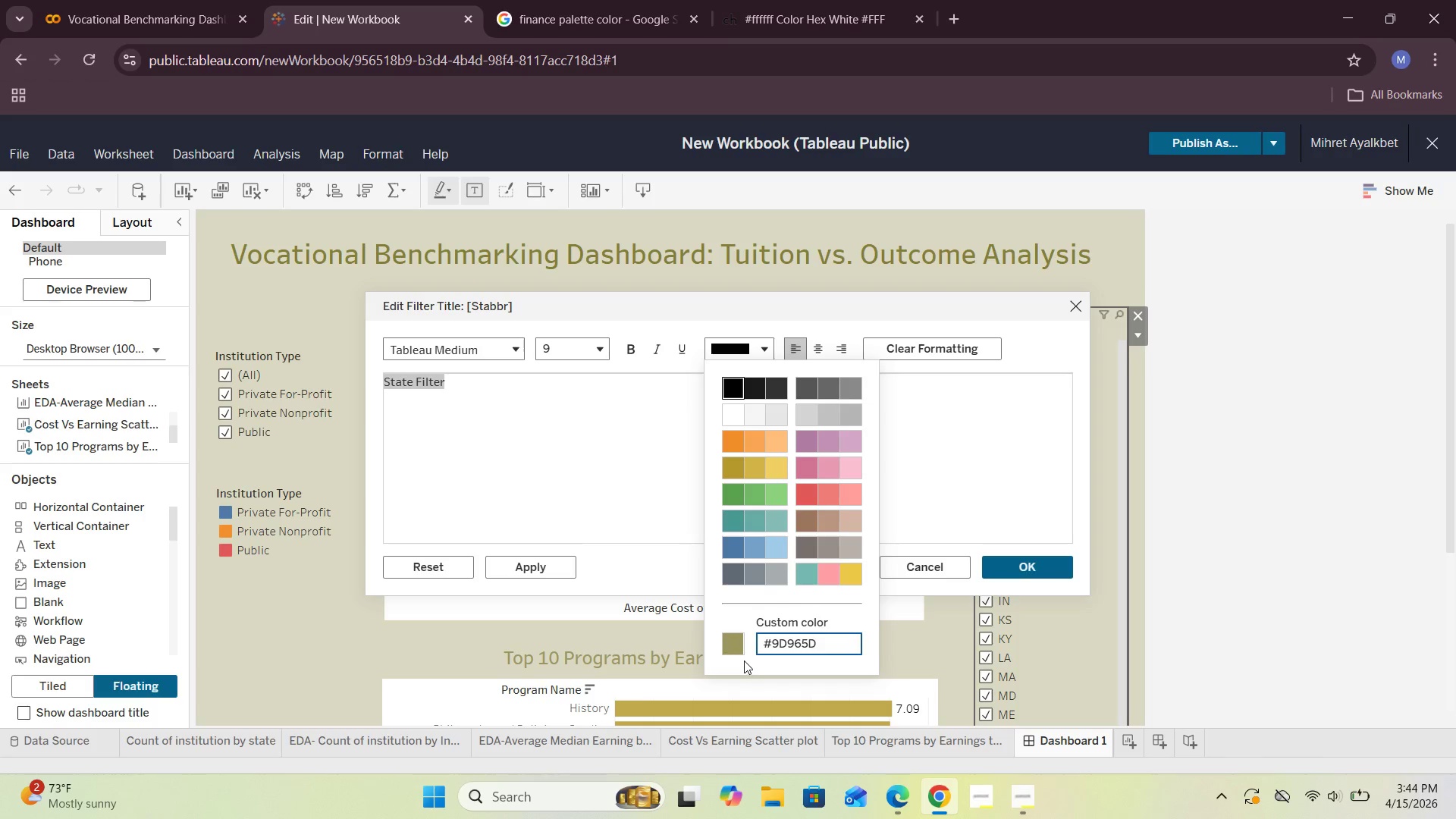 
left_click([736, 648])
 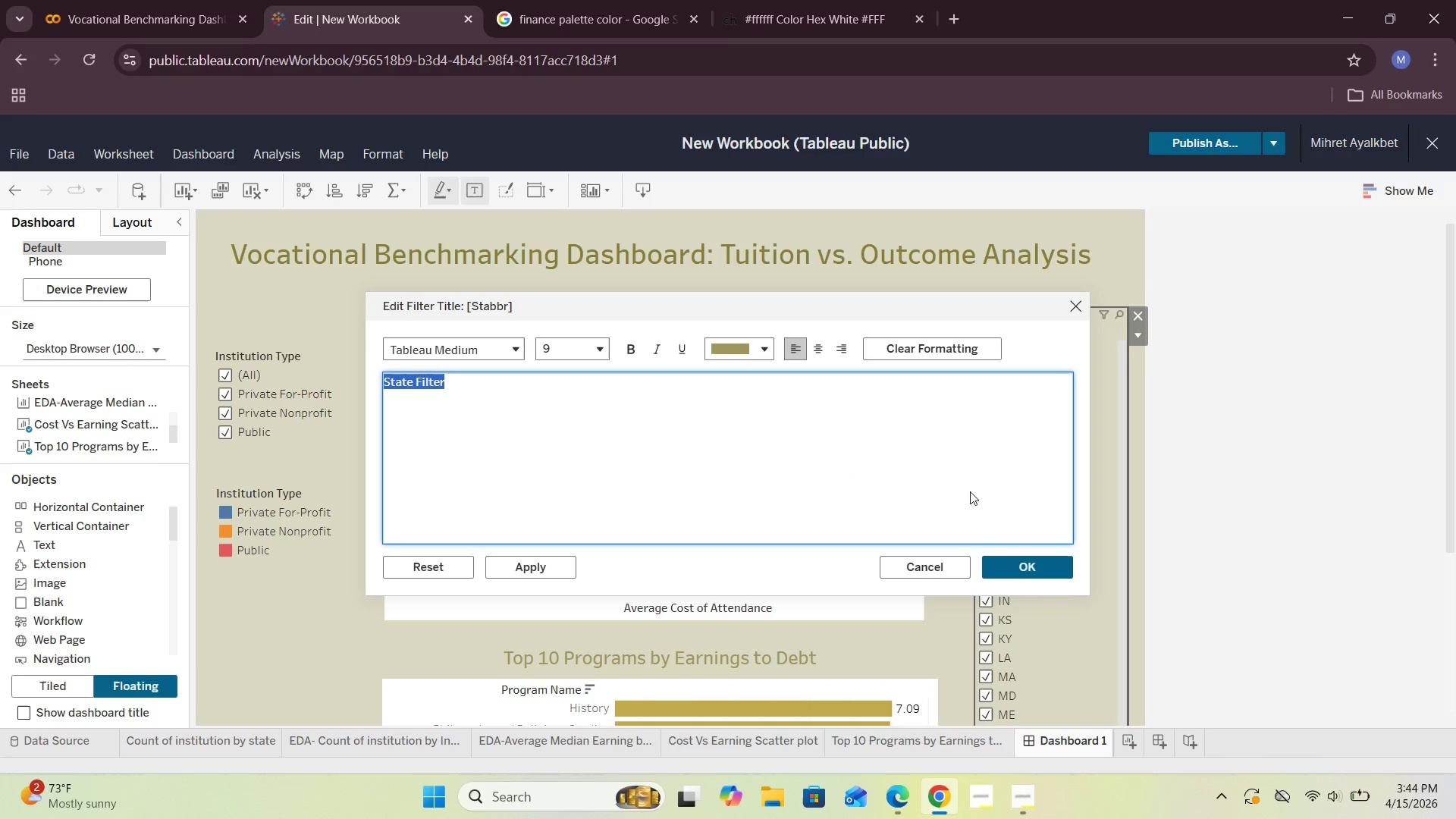 
left_click([596, 353])
 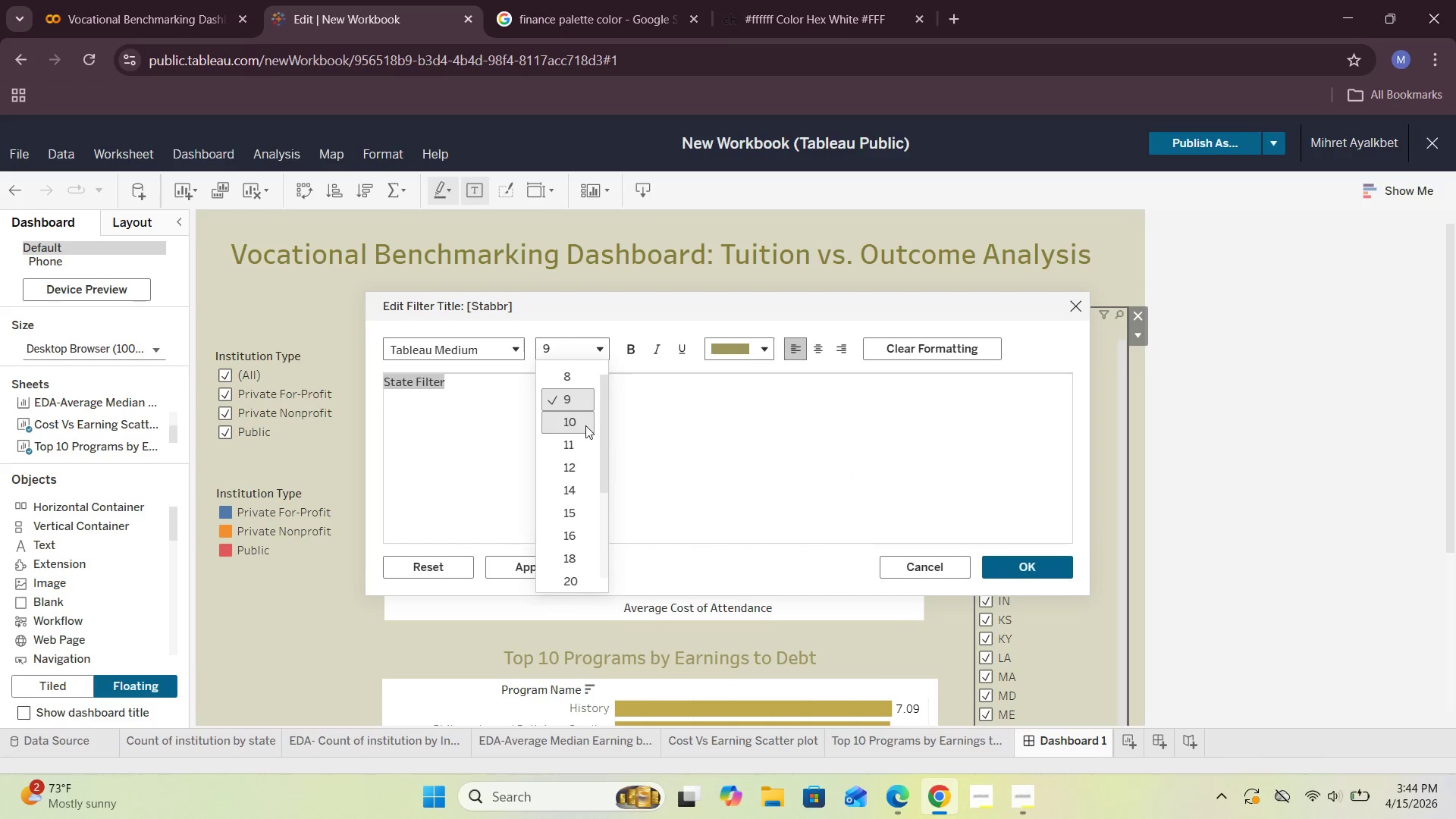 
left_click([579, 424])
 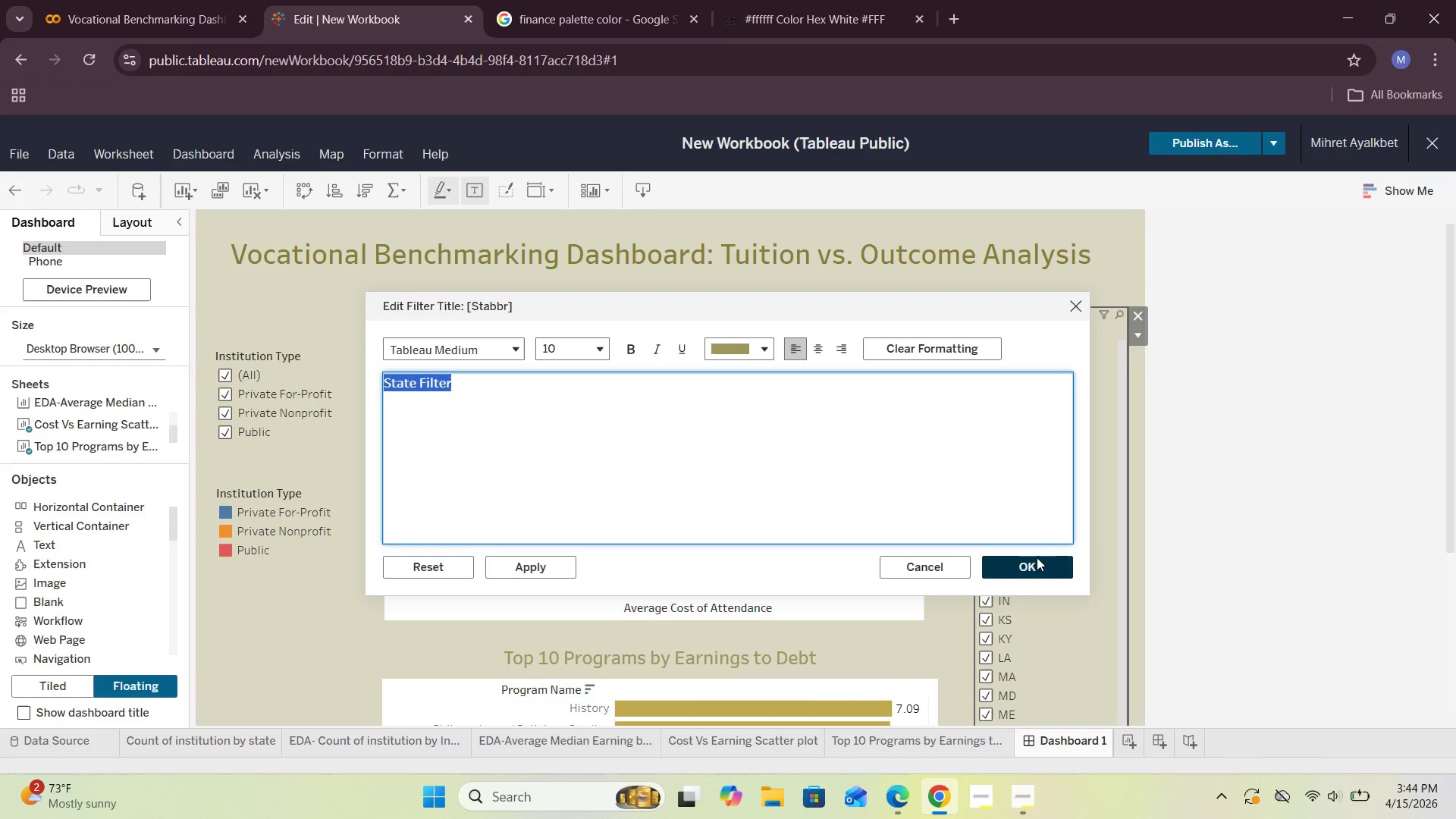 
left_click([1037, 564])
 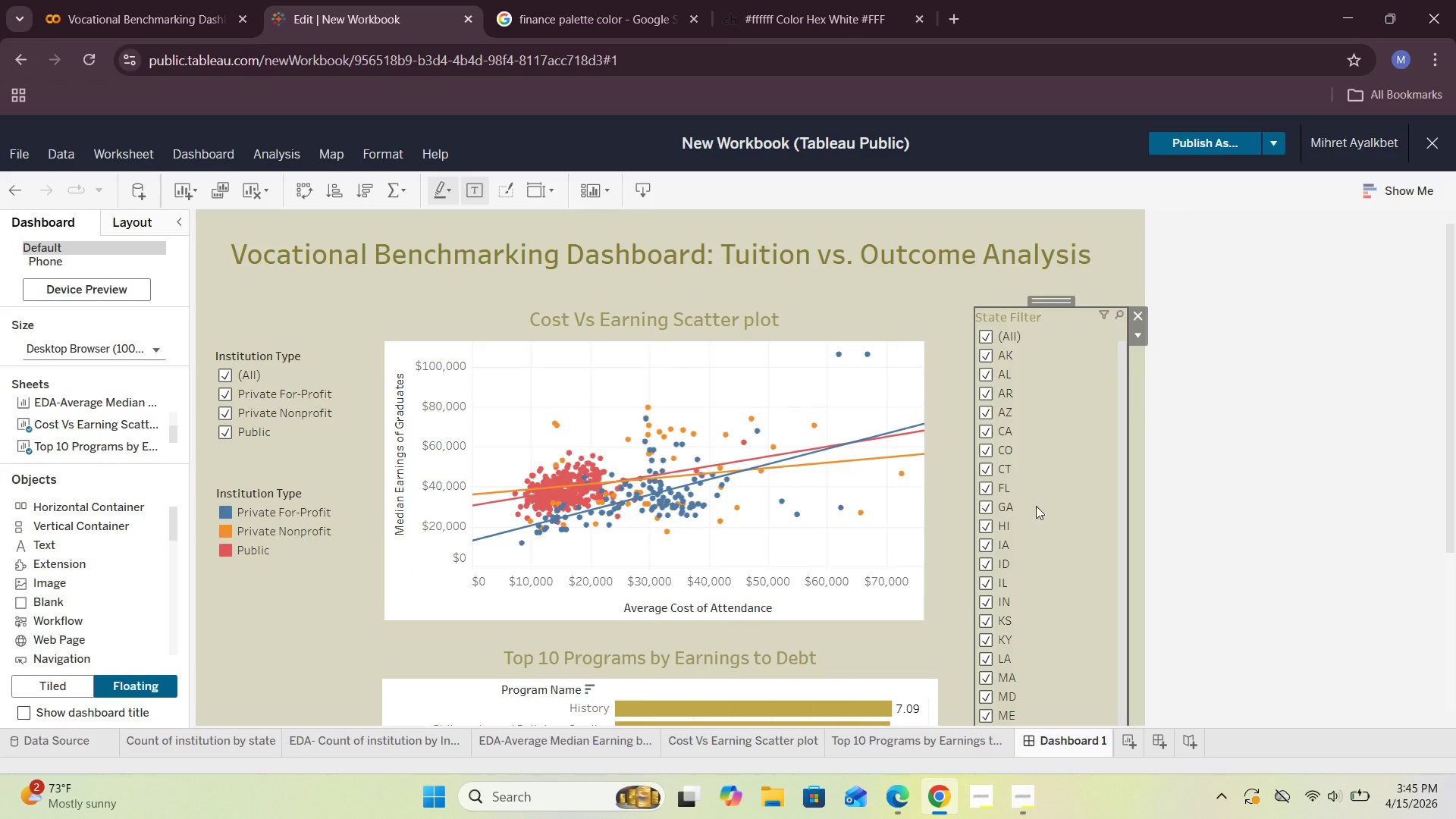 
left_click([918, 297])
 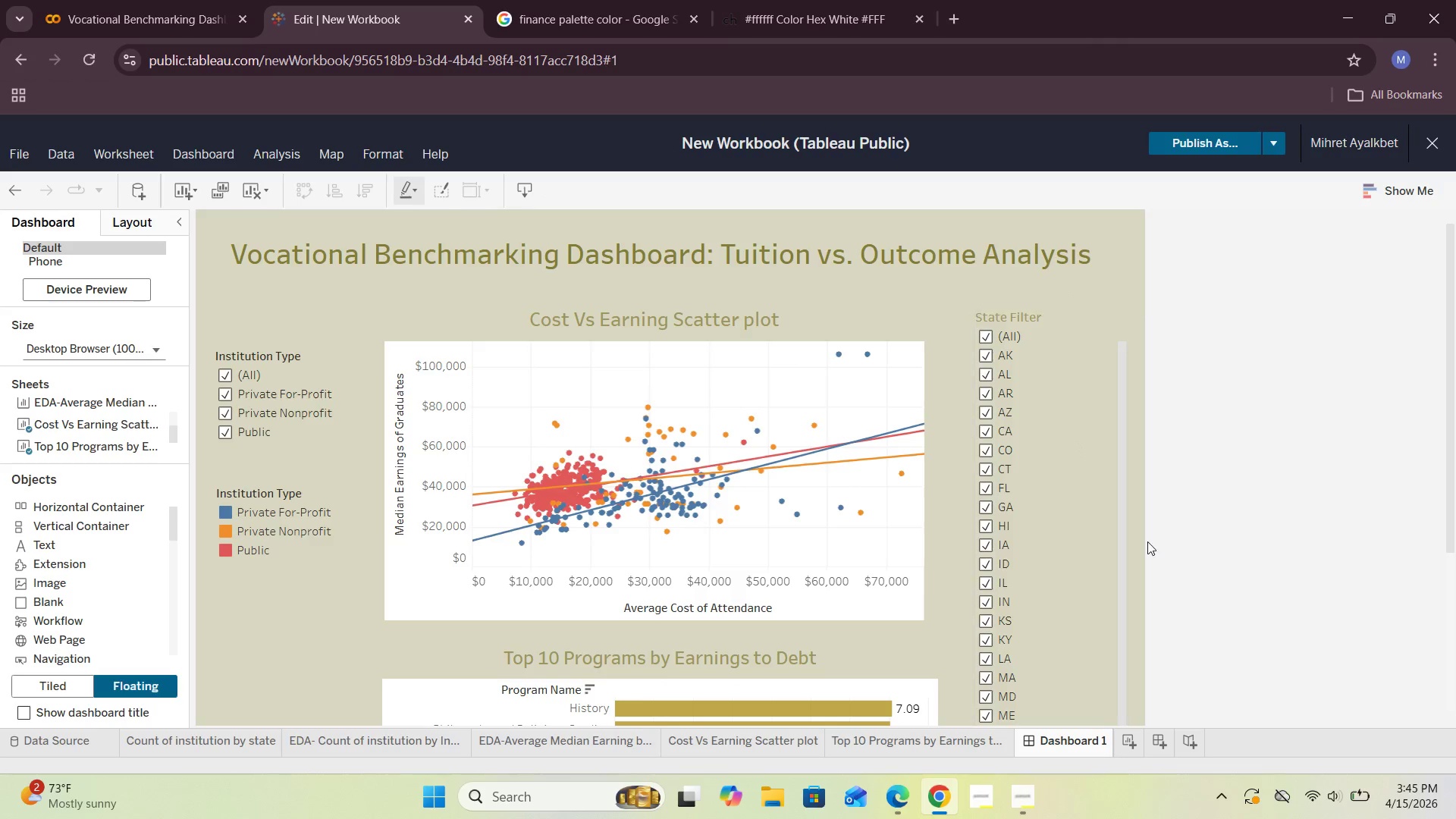 
scroll: coordinate [1185, 436], scroll_direction: down, amount: 7.0
 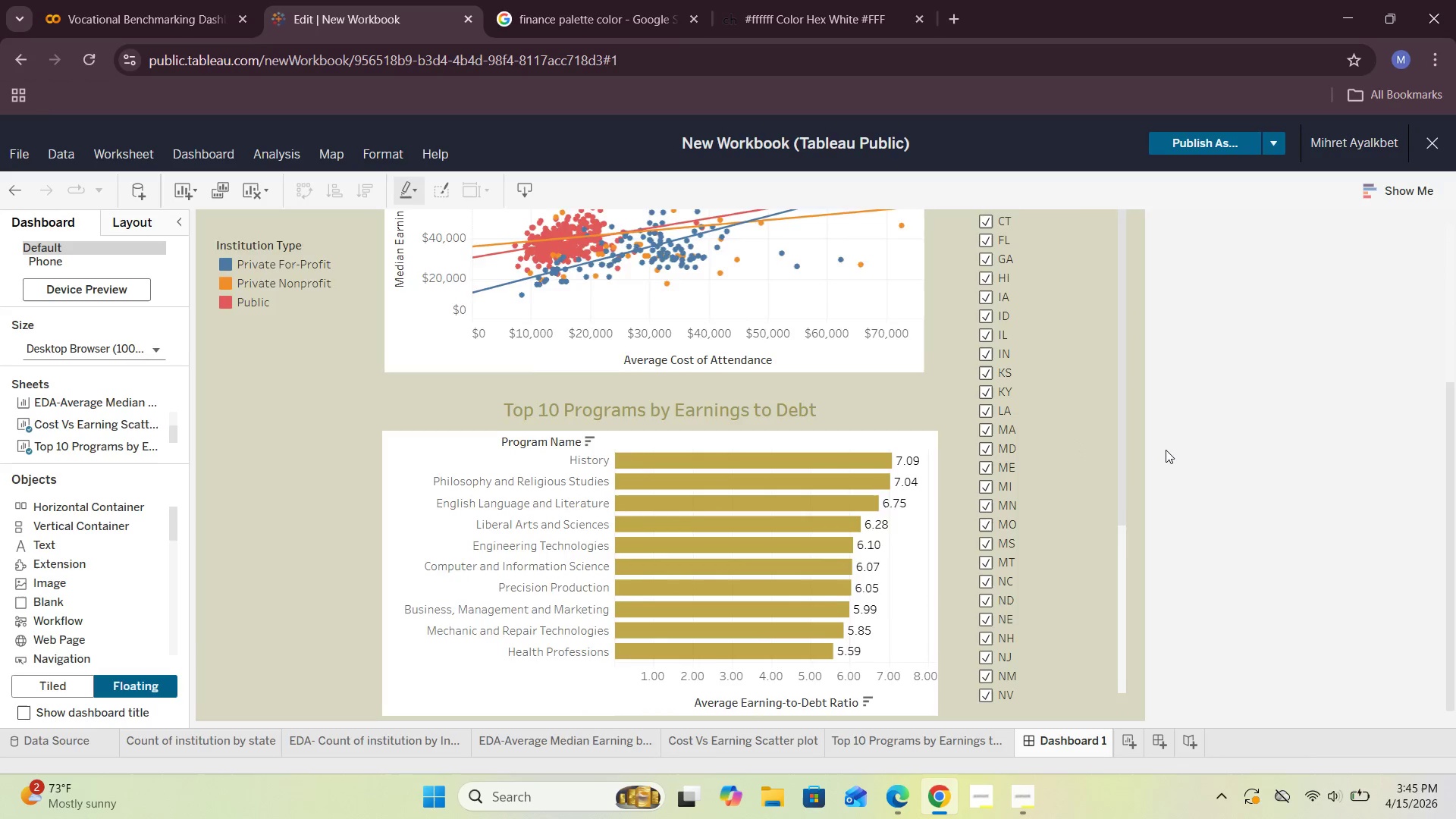 
scroll: coordinate [1166, 450], scroll_direction: up, amount: 5.0
 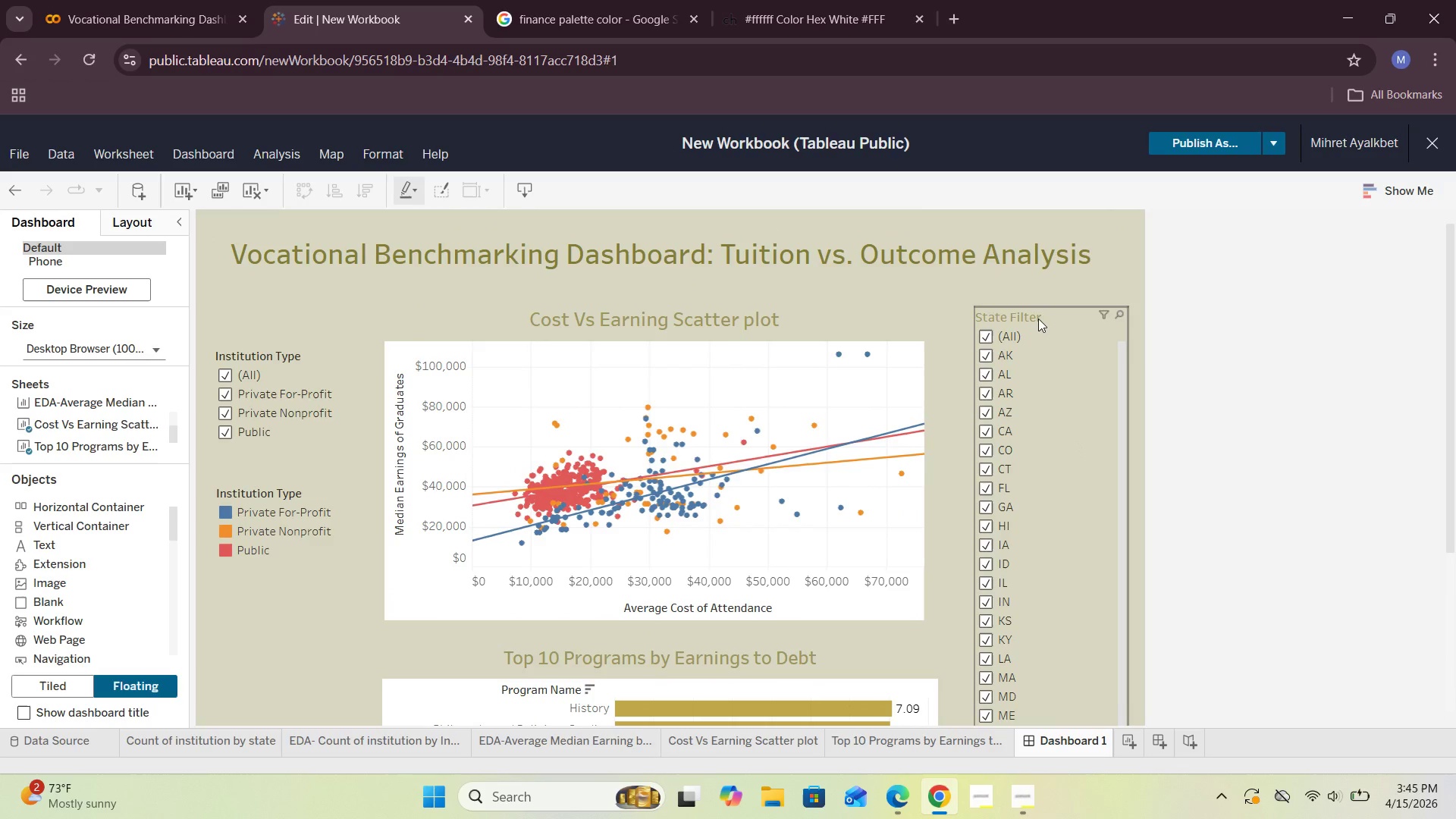 
double_click([1038, 318])
 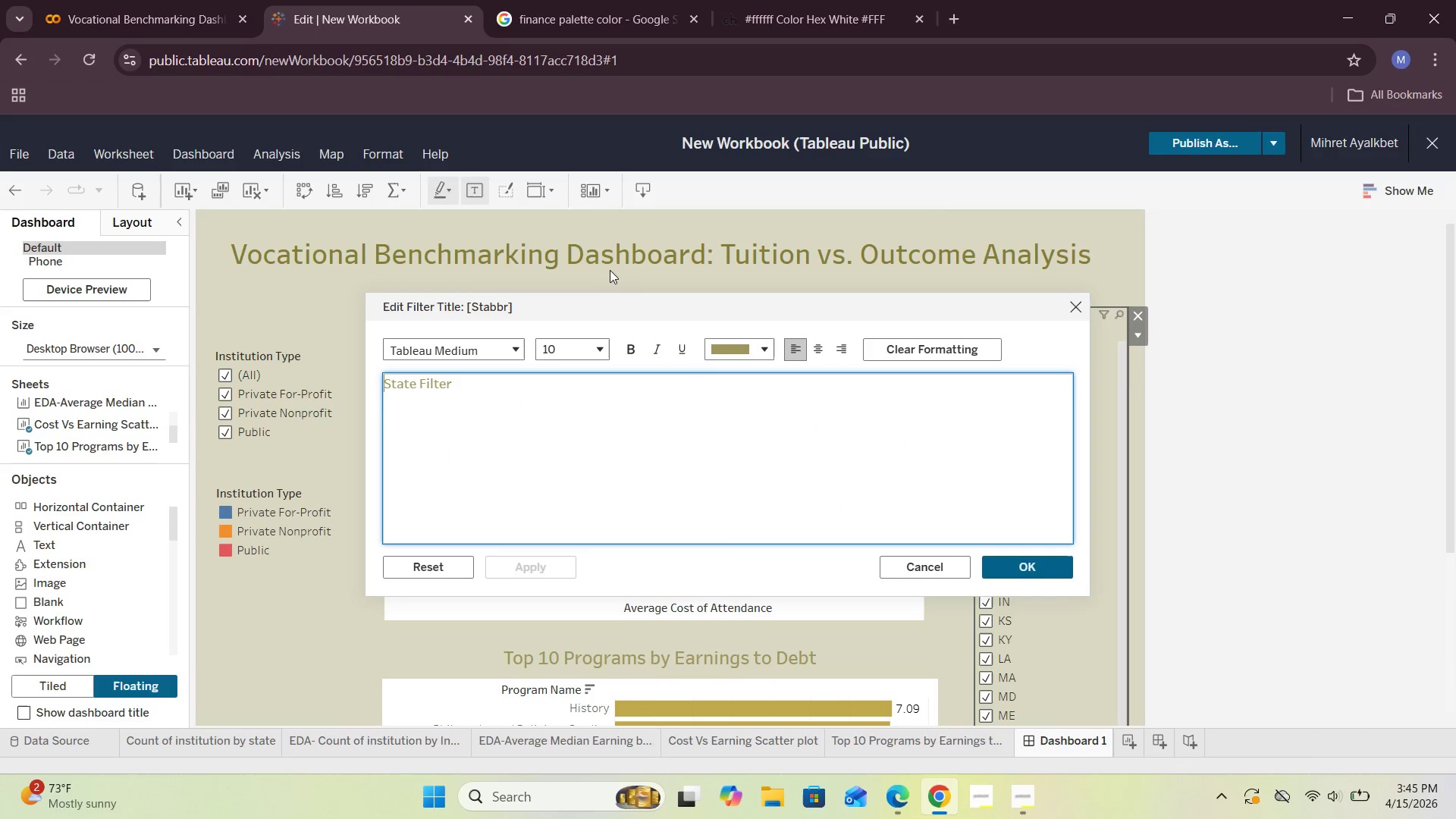 
left_click([1078, 309])
 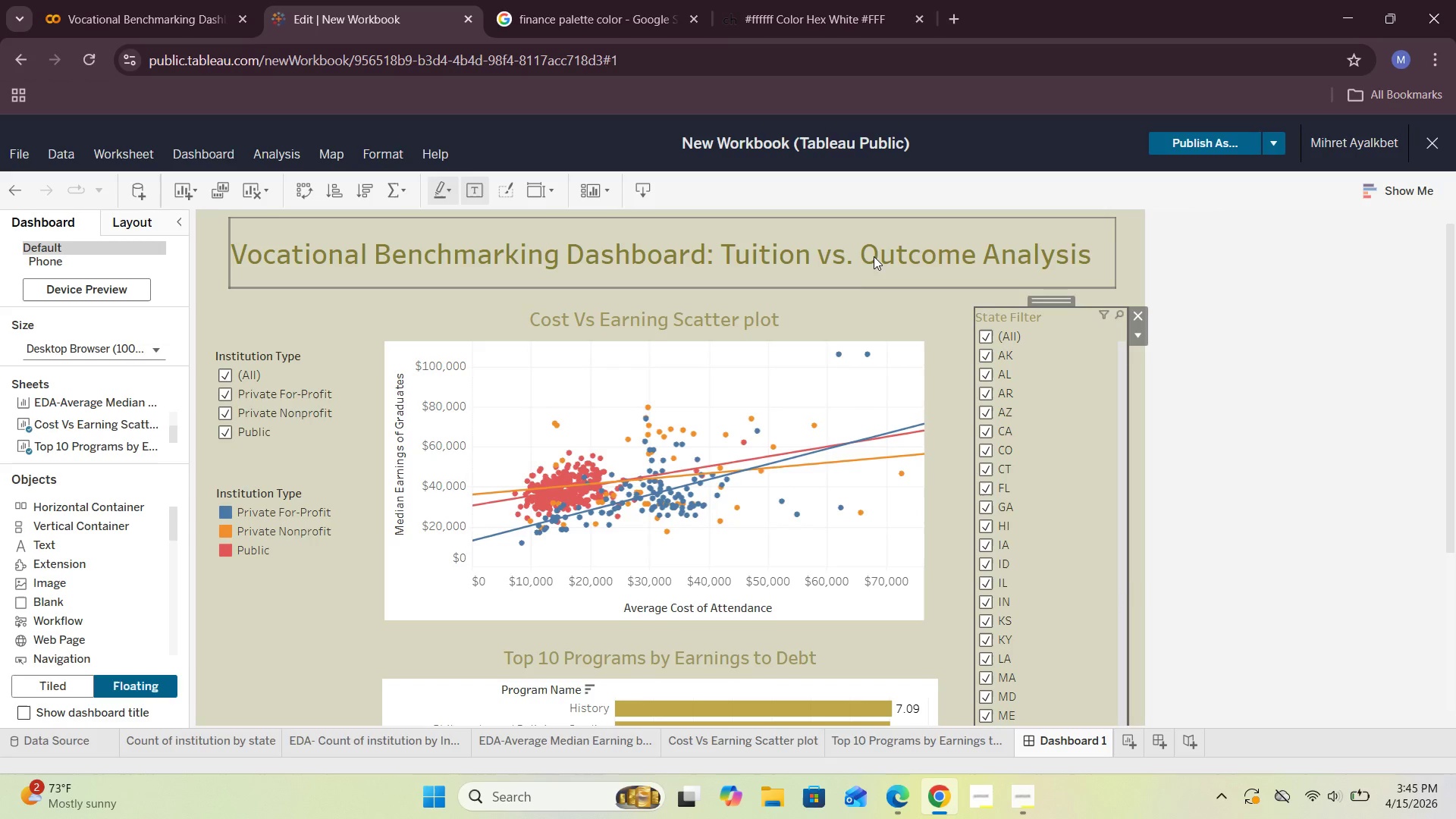 
double_click([872, 256])
 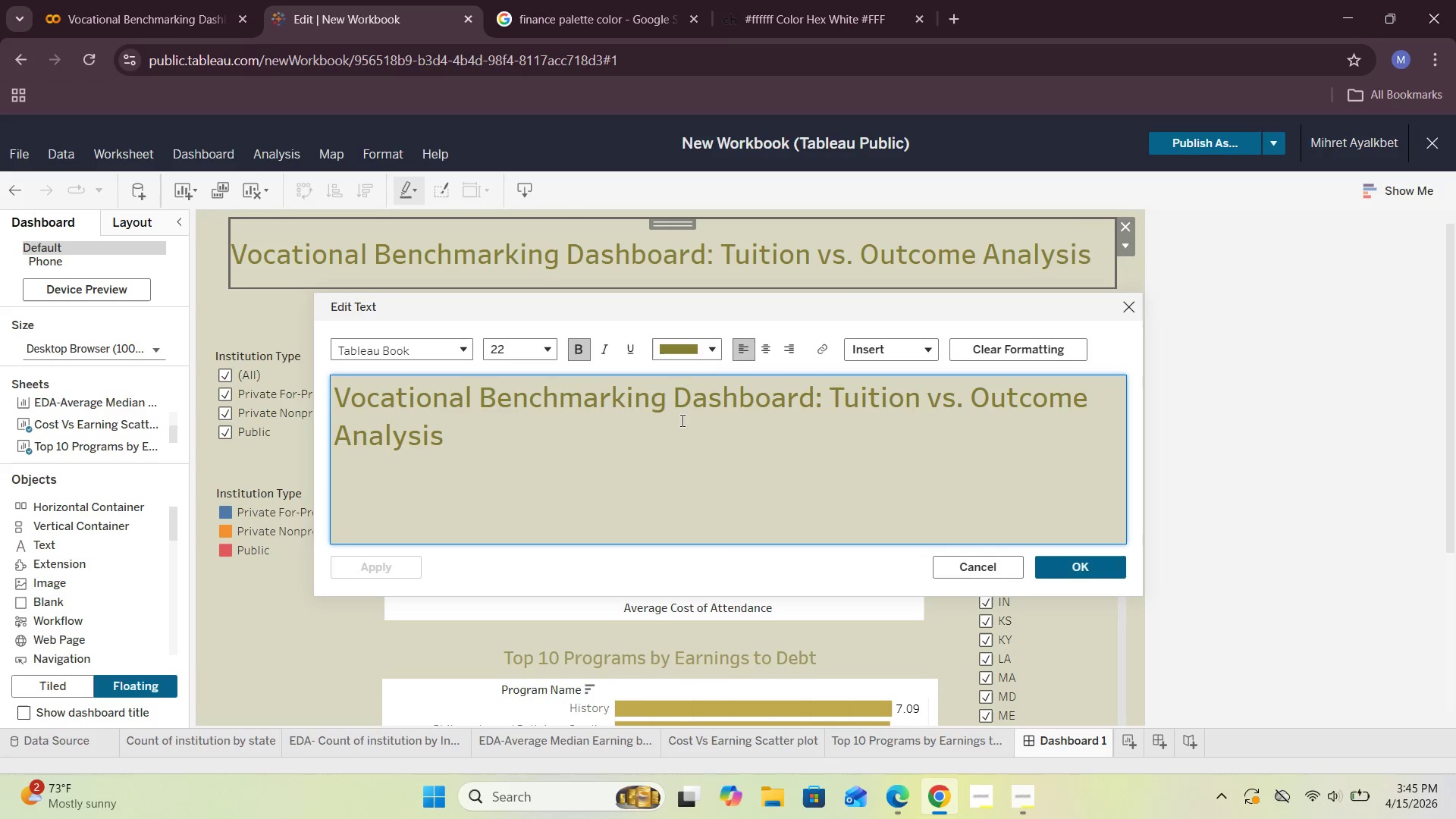 
left_click([717, 346])
 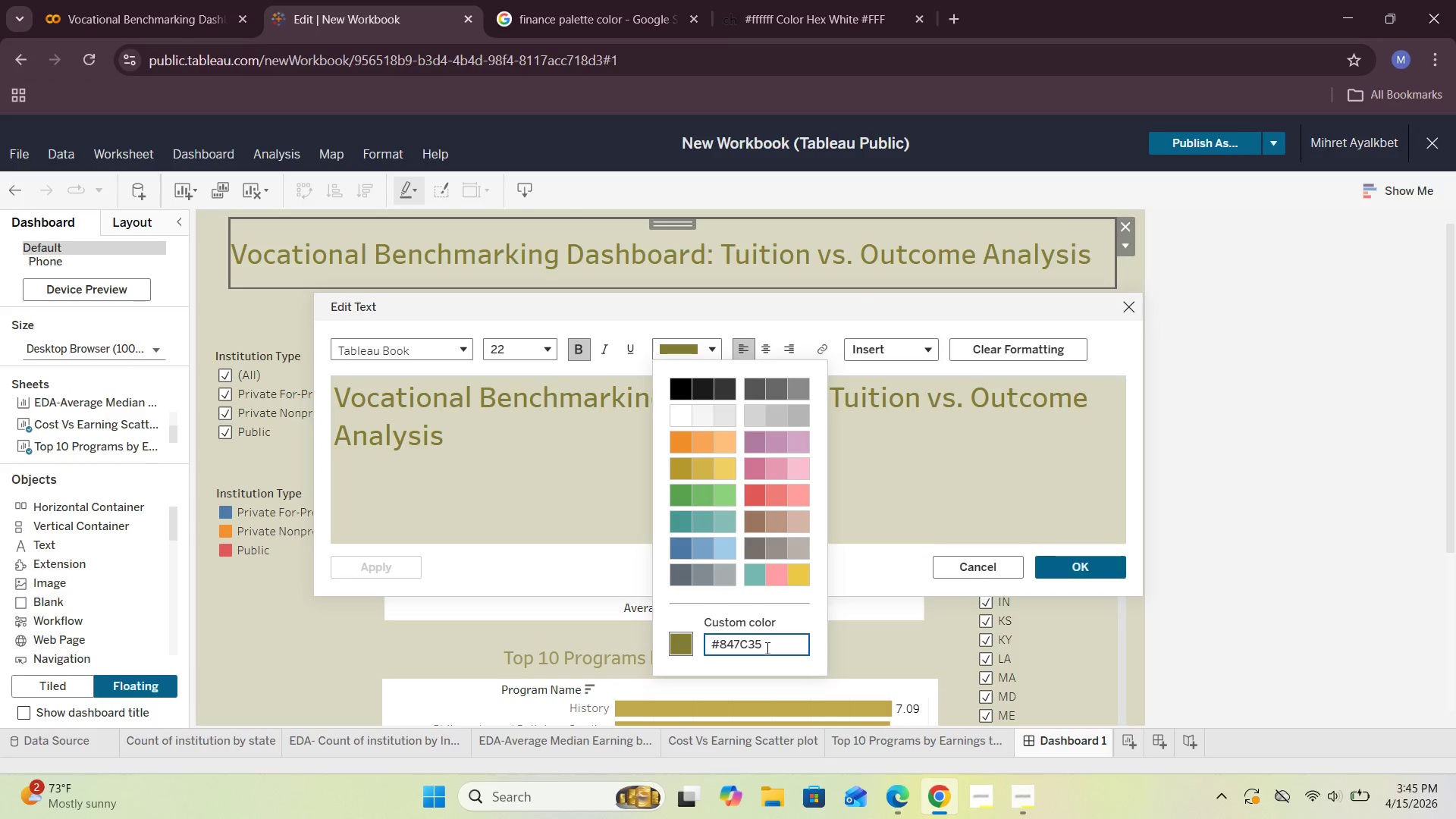 
left_click_drag(start_coordinate=[763, 645], to_coordinate=[692, 645])
 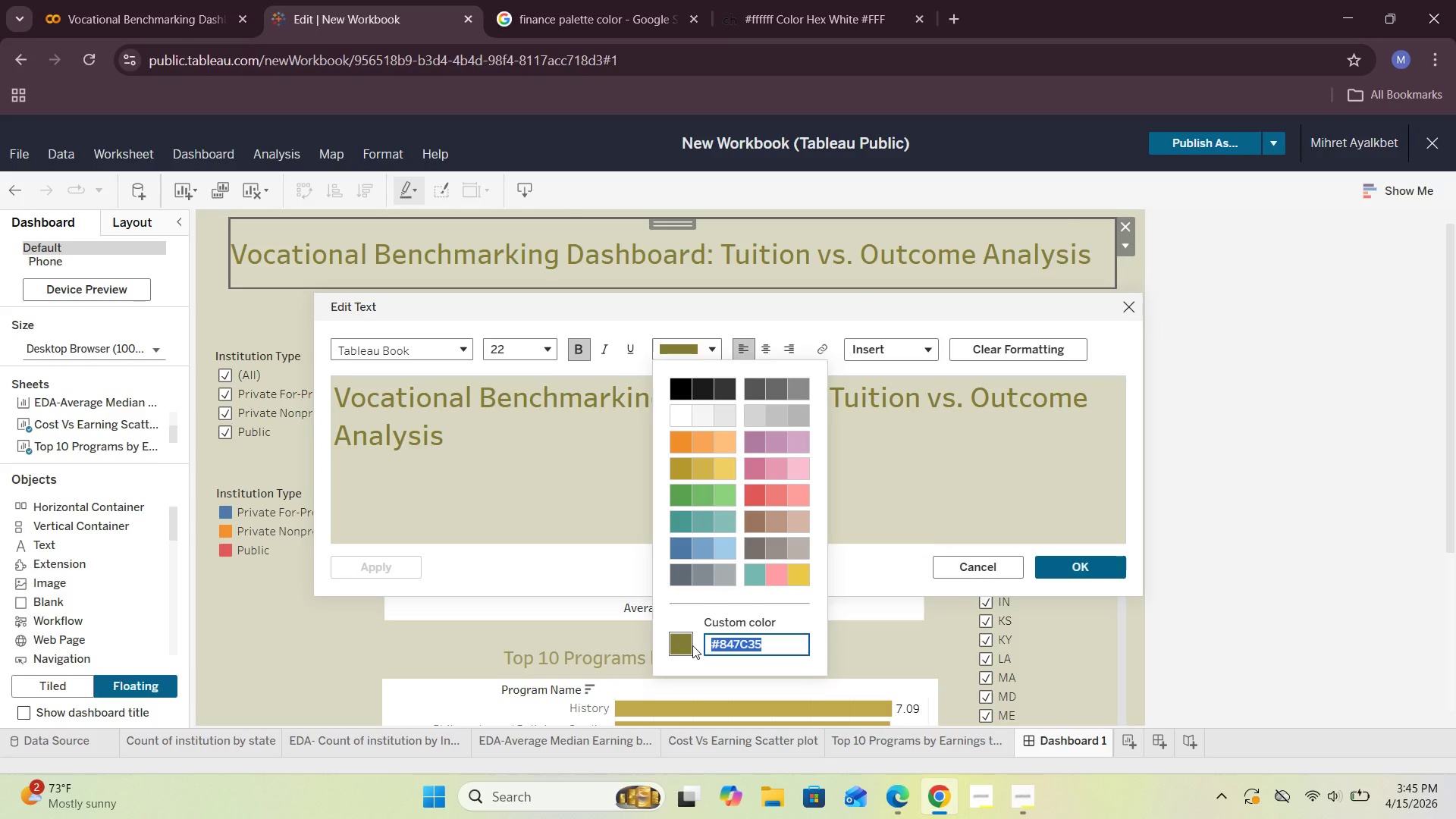 
key(Control+C)
 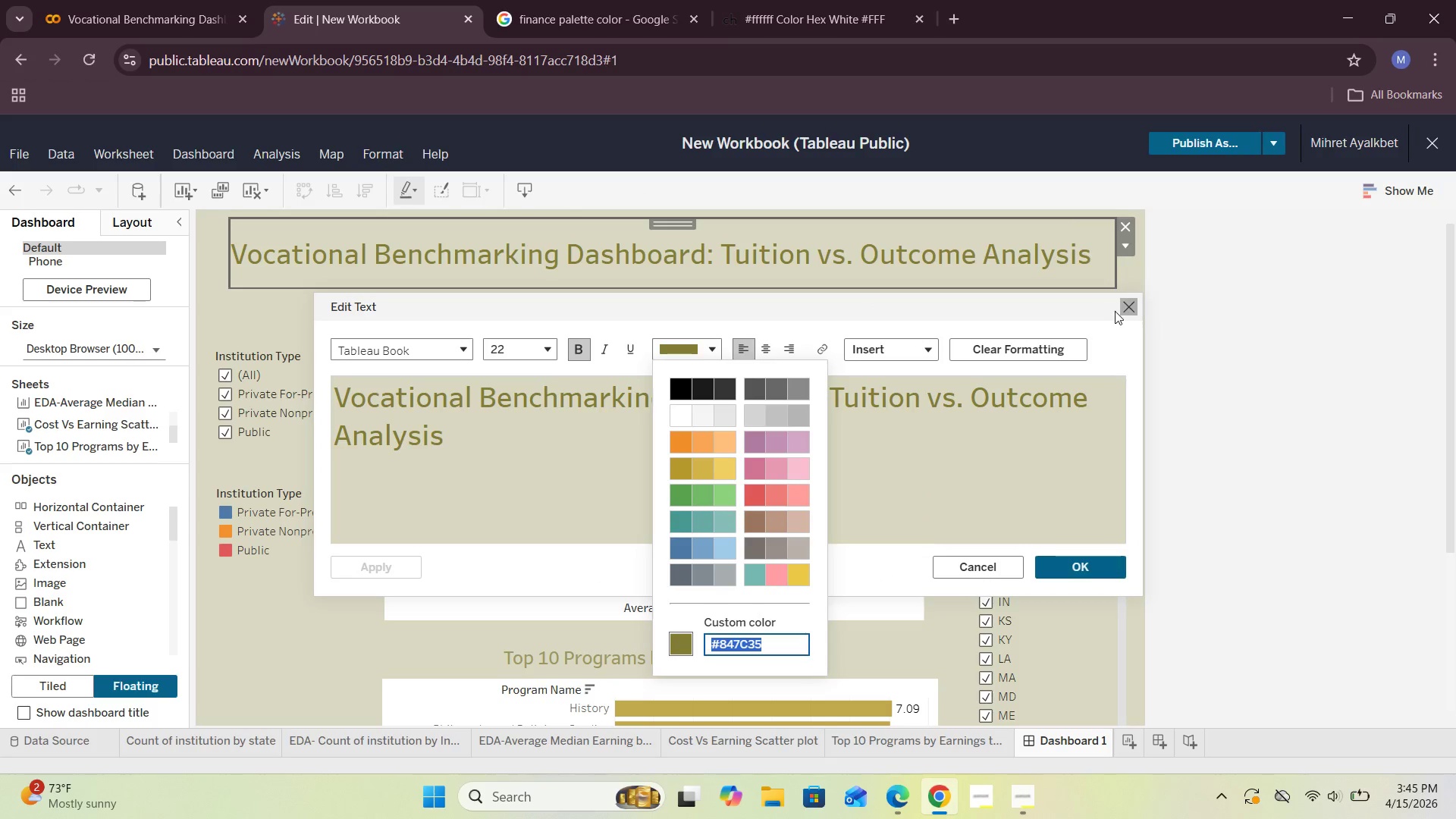 
left_click([1119, 311])
 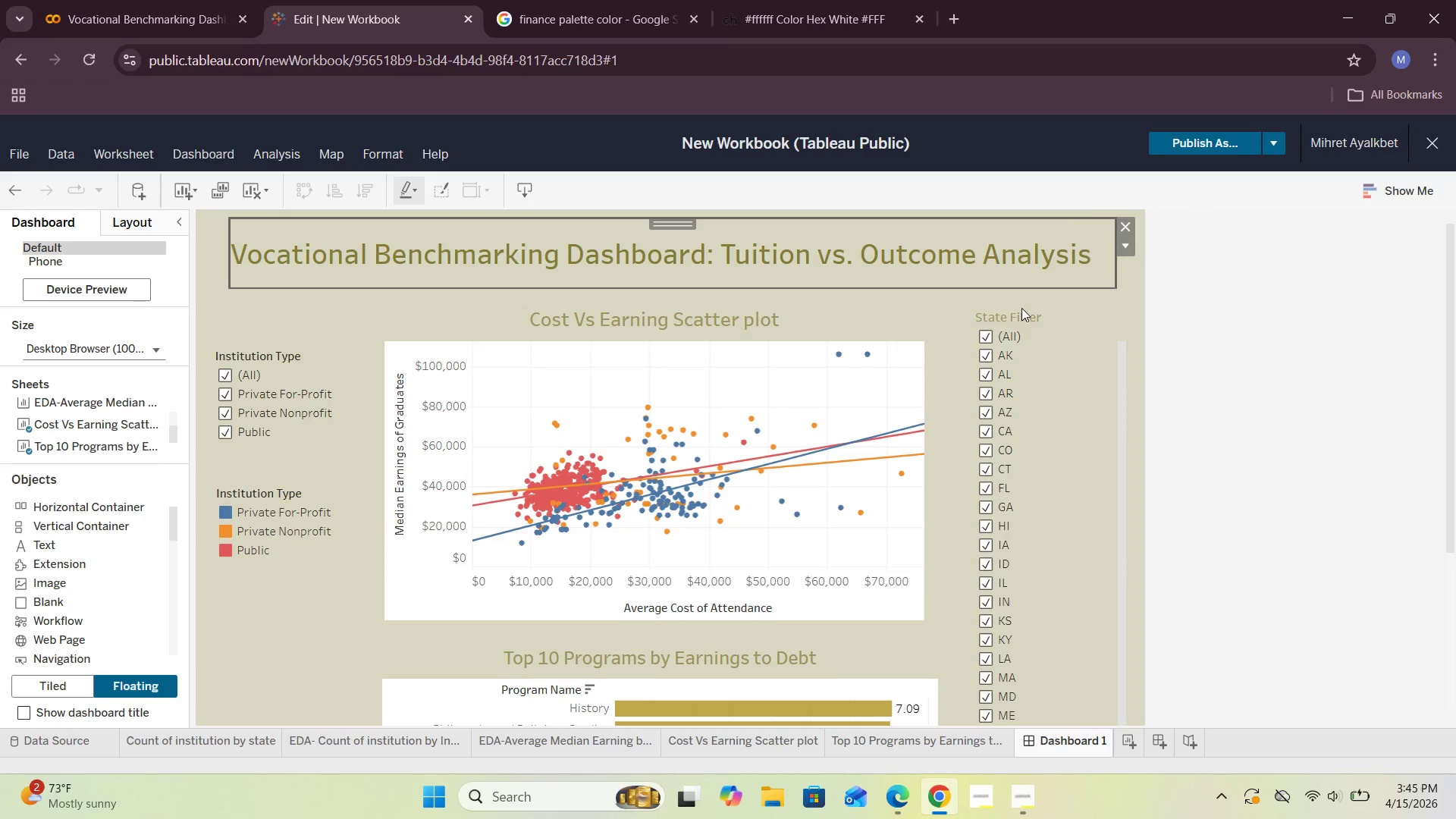 
double_click([1026, 316])
 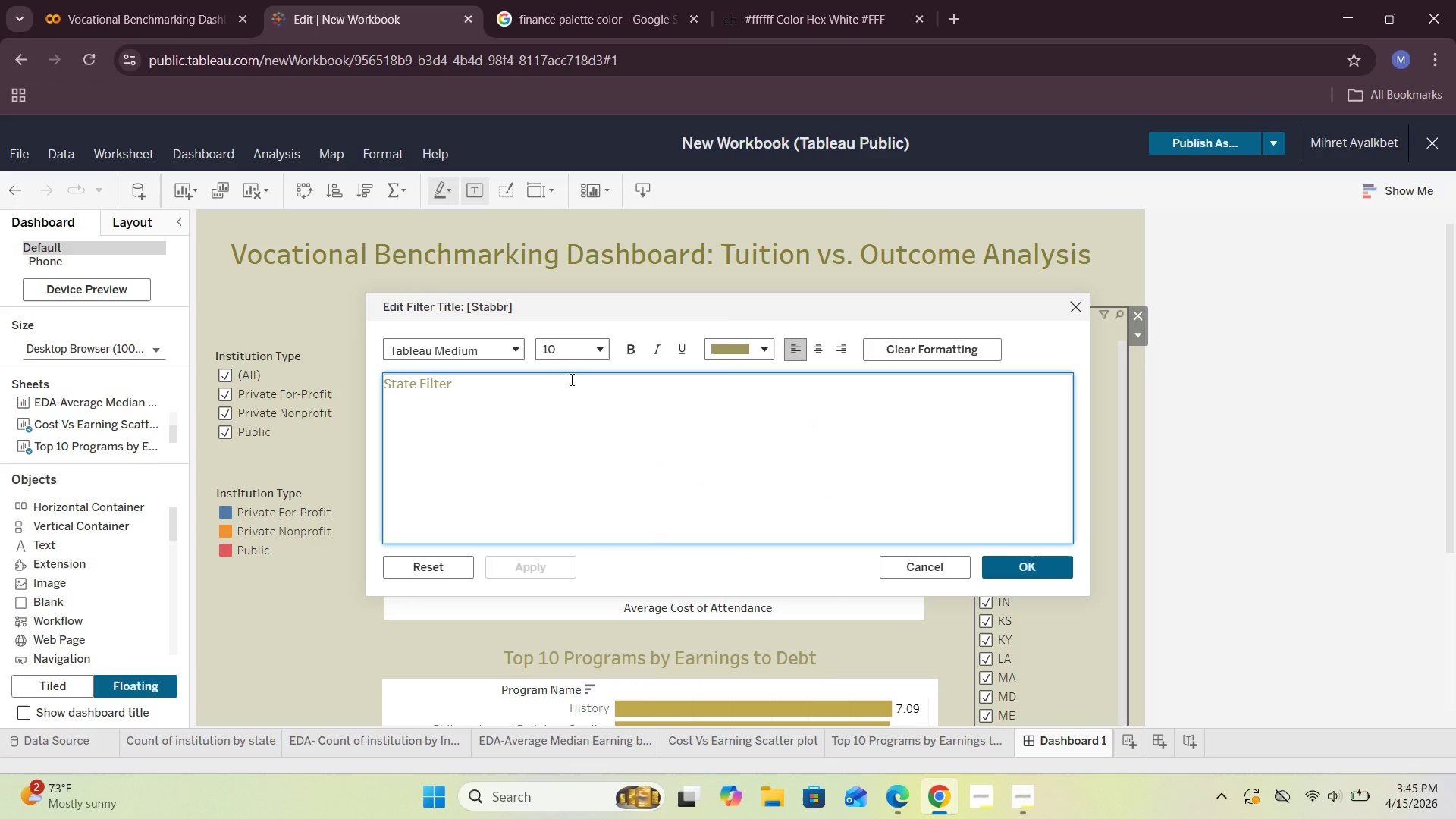 
left_click_drag(start_coordinate=[436, 388], to_coordinate=[383, 388])
 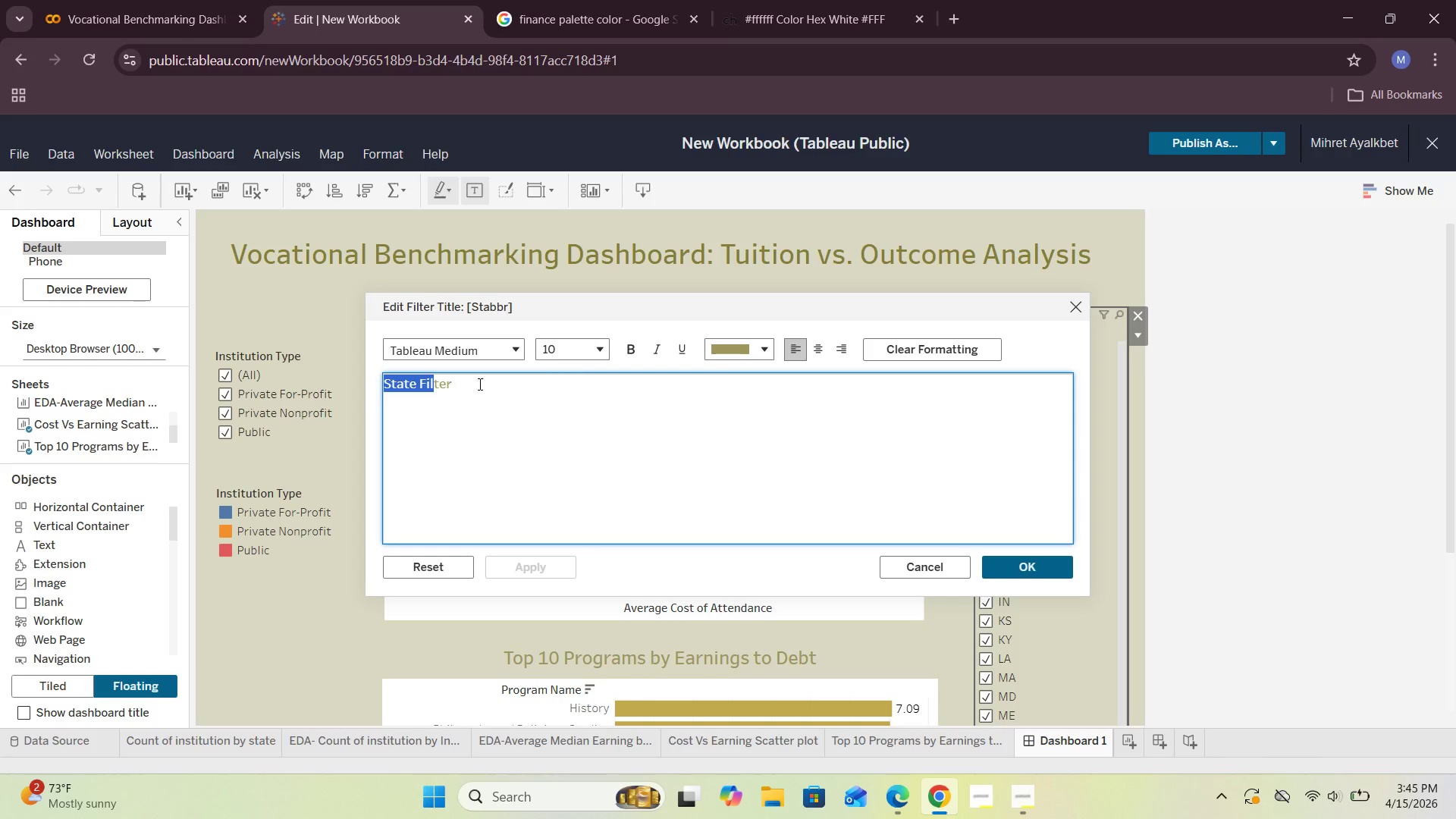 
left_click([482, 384])
 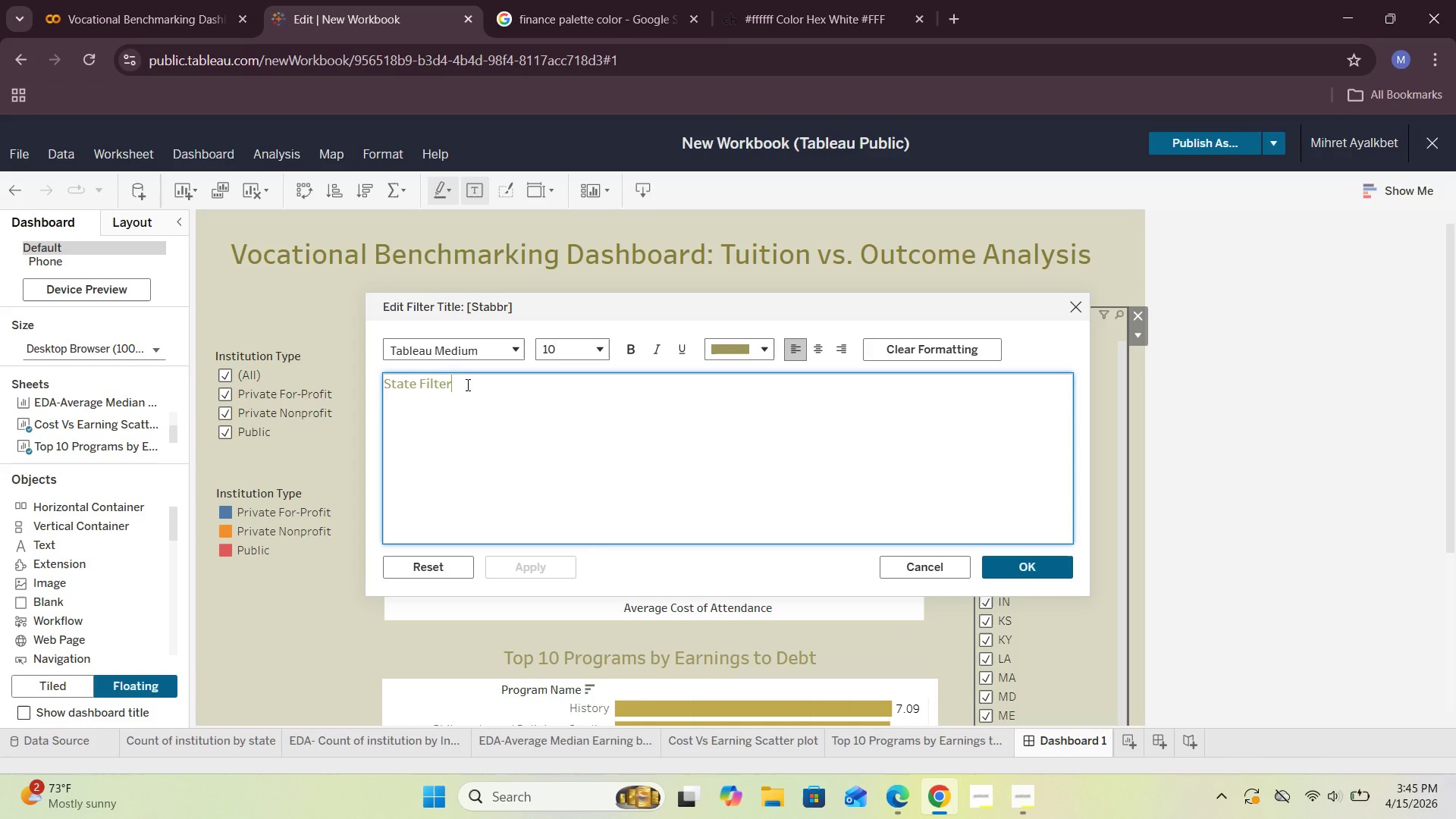 
left_click_drag(start_coordinate=[475, 384], to_coordinate=[394, 385])
 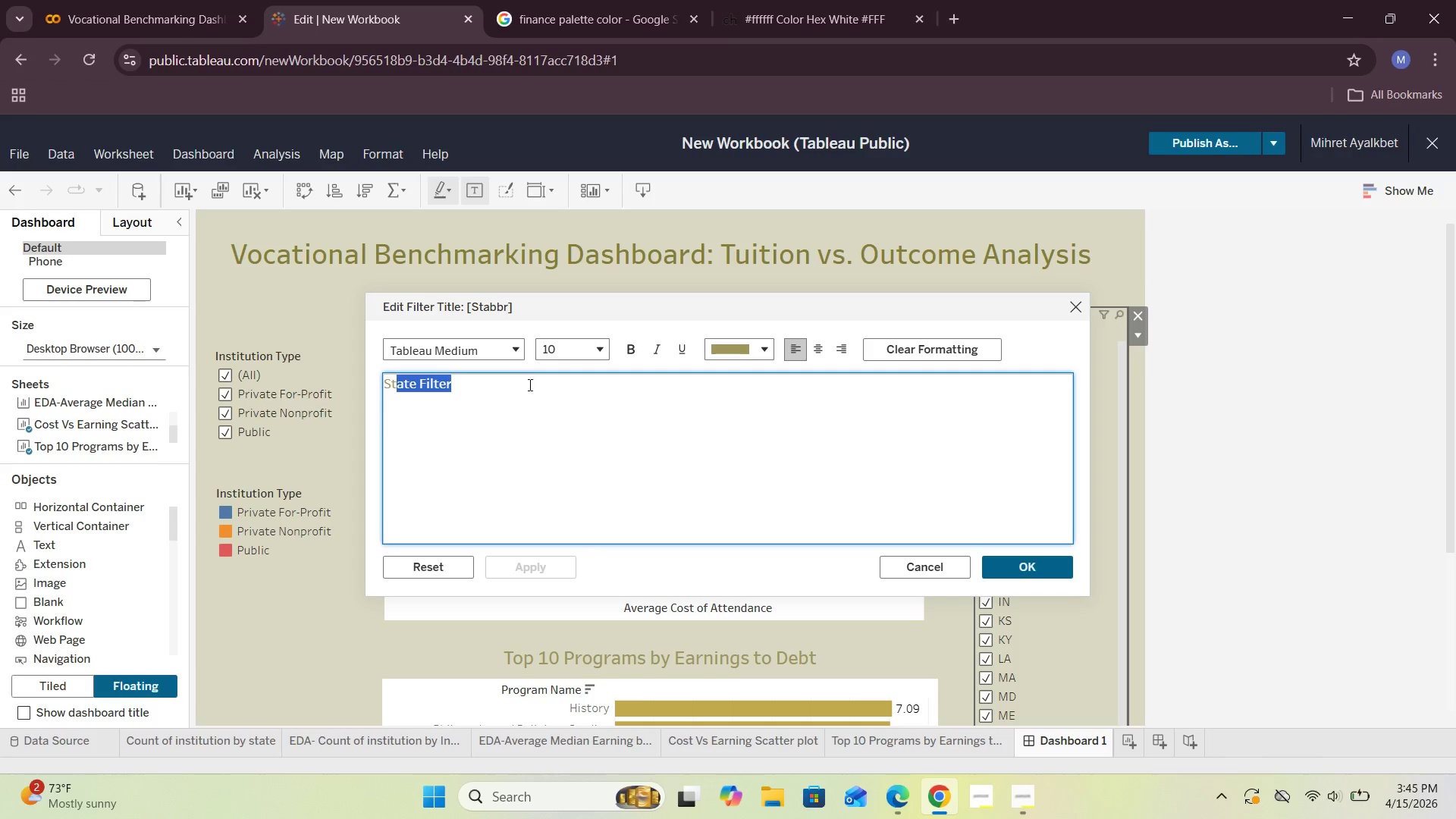 
left_click([493, 393])
 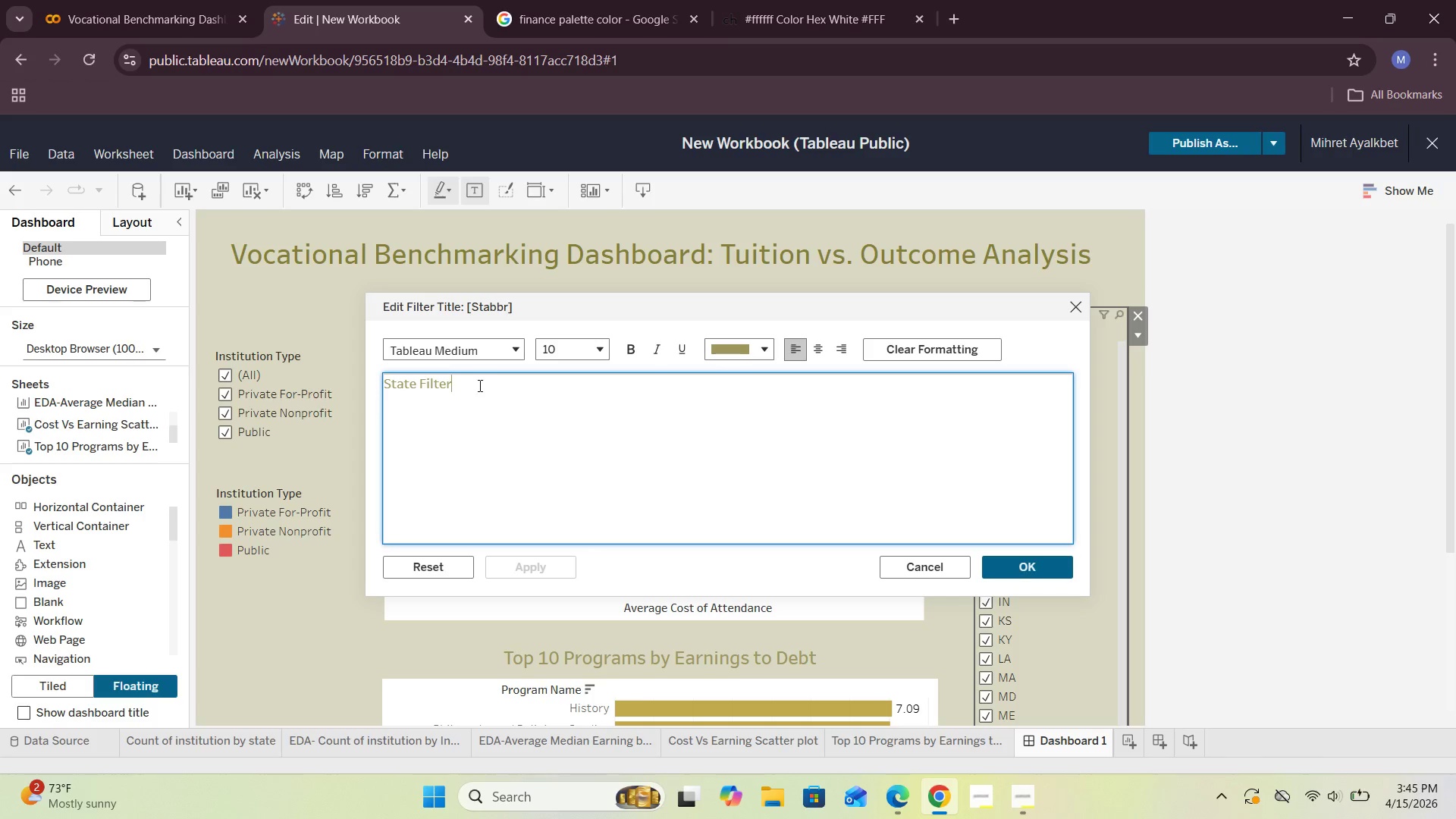 
left_click_drag(start_coordinate=[479, 385], to_coordinate=[347, 388])
 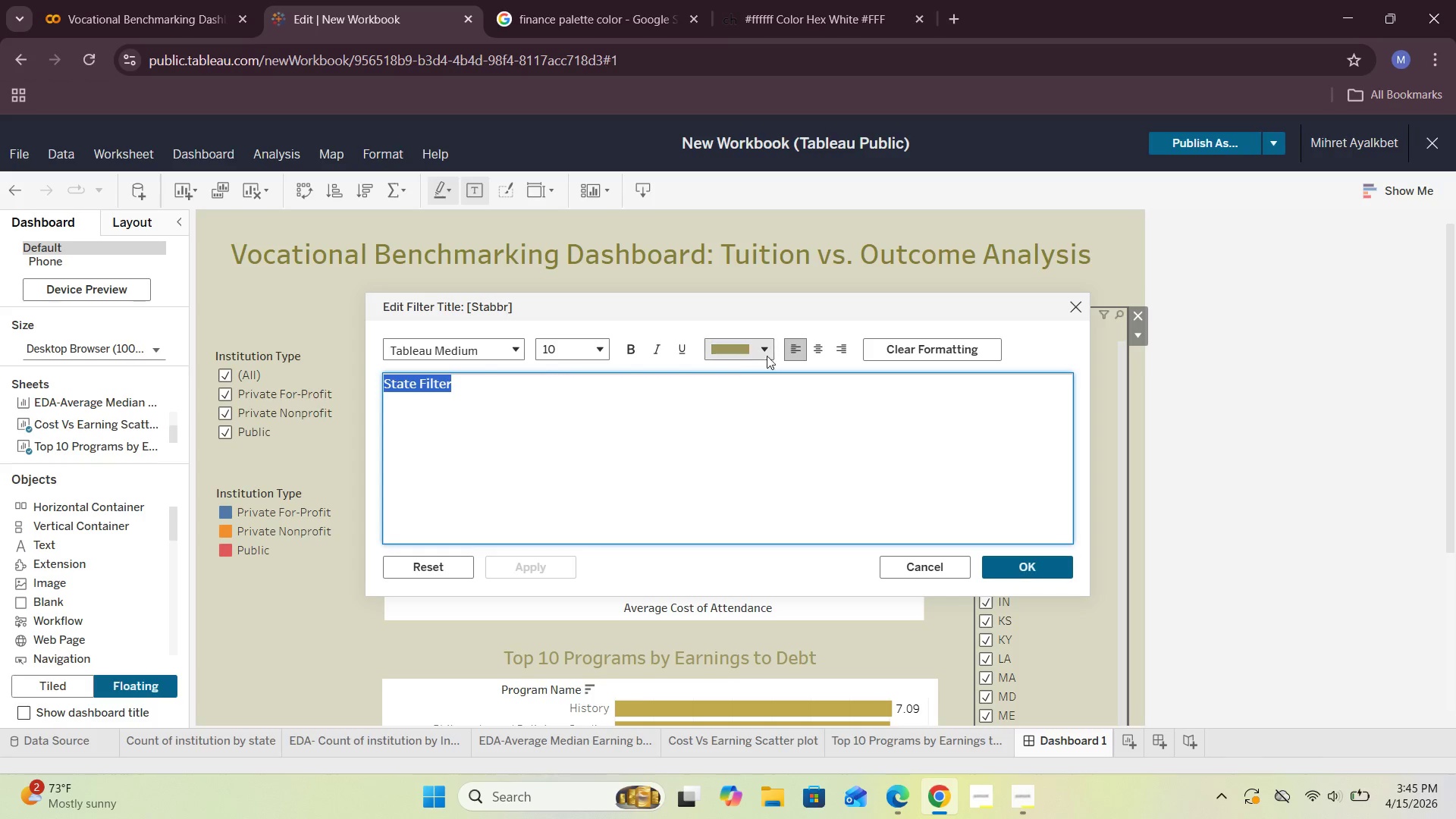 
left_click([768, 354])
 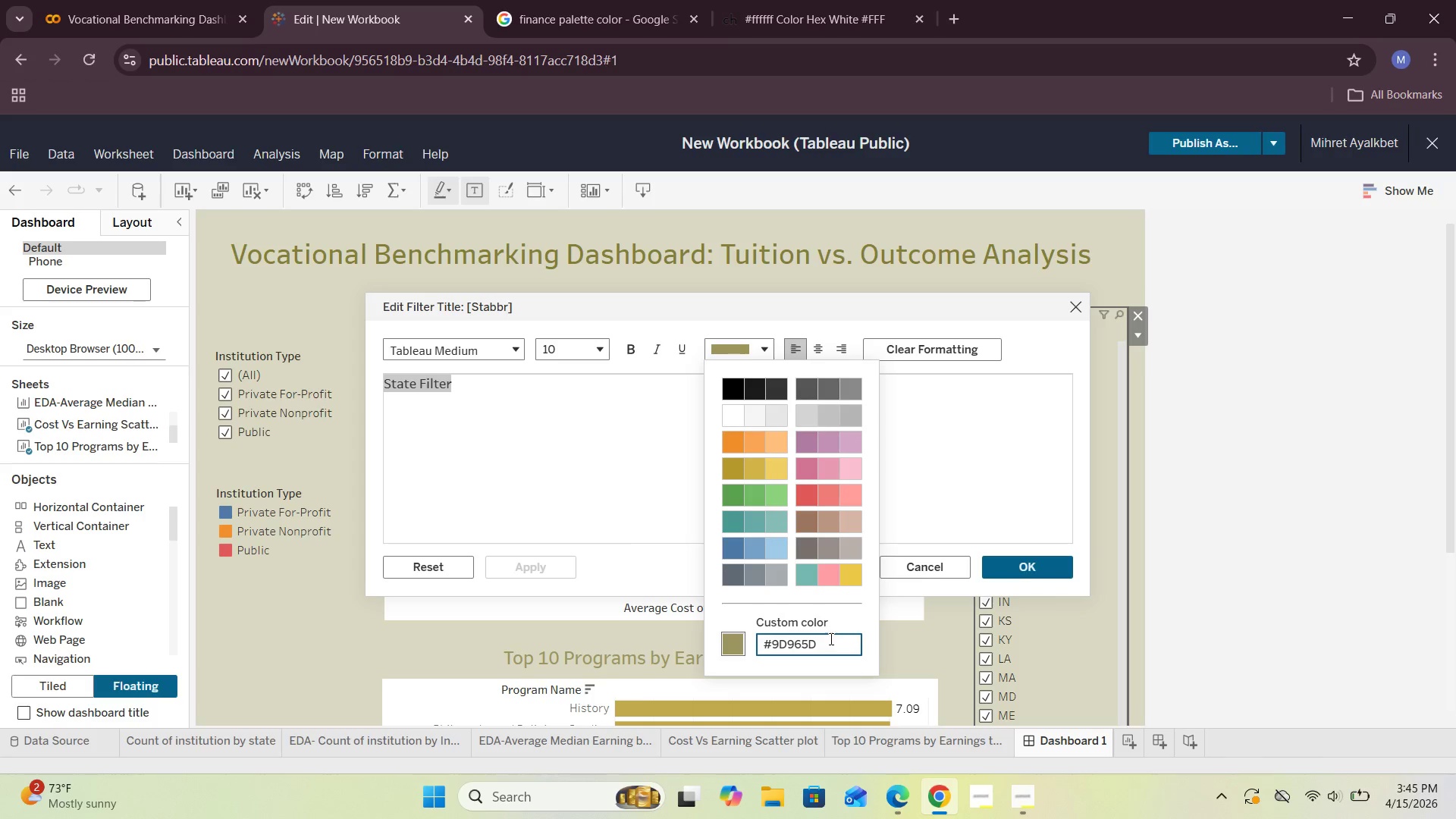 
left_click_drag(start_coordinate=[827, 640], to_coordinate=[726, 646])
 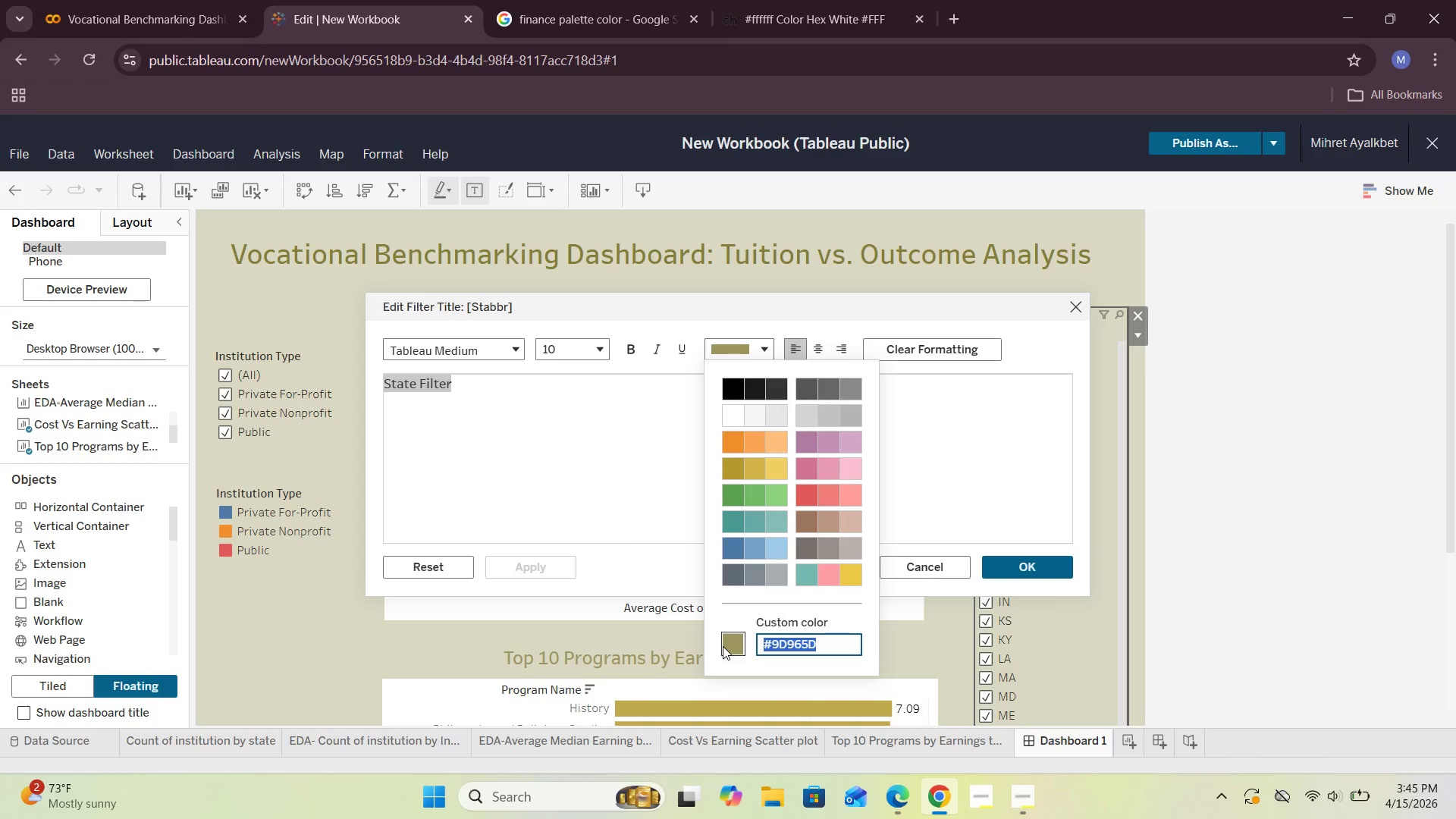 
key(Control+V)
 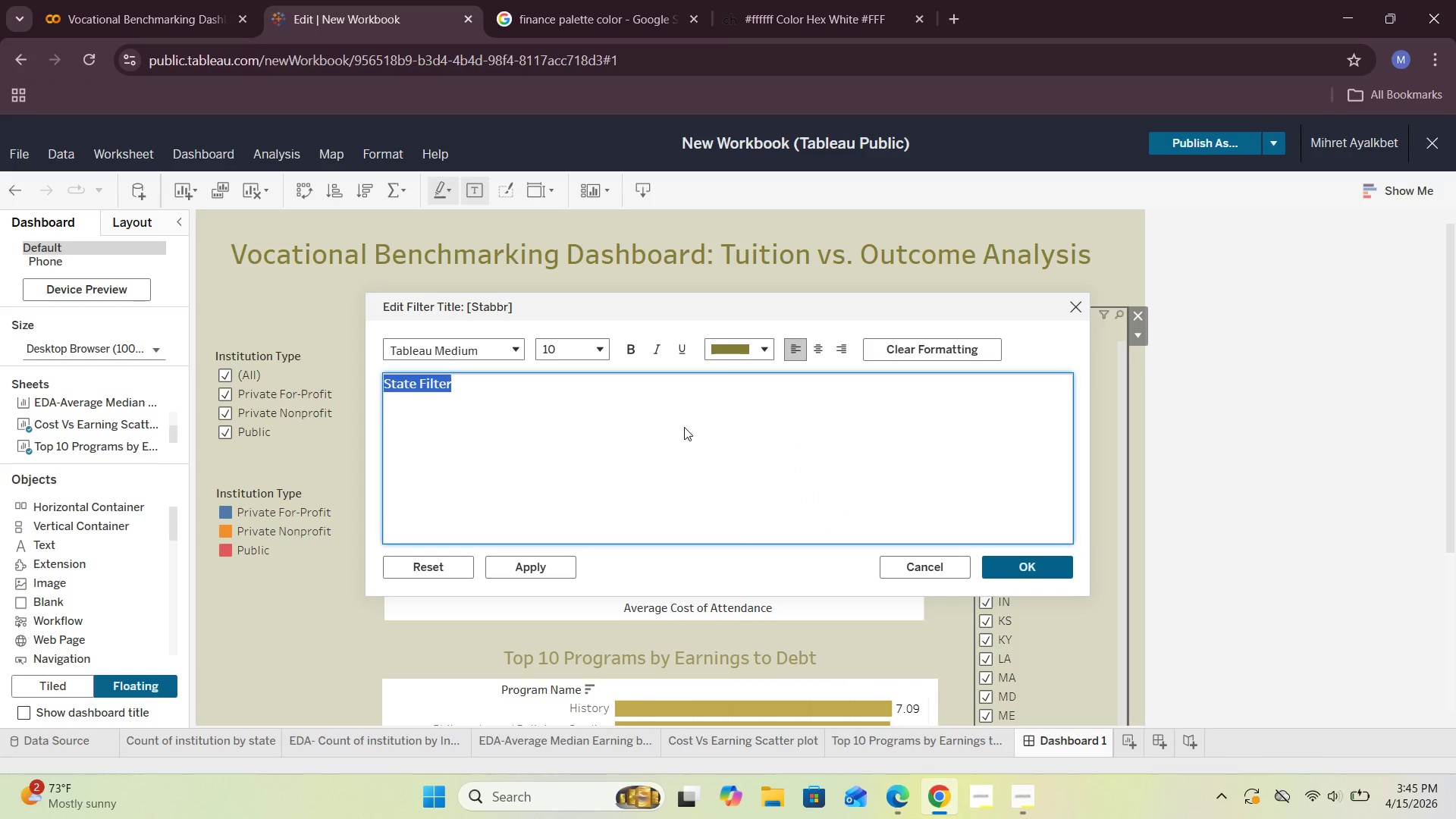 
left_click([1042, 573])
 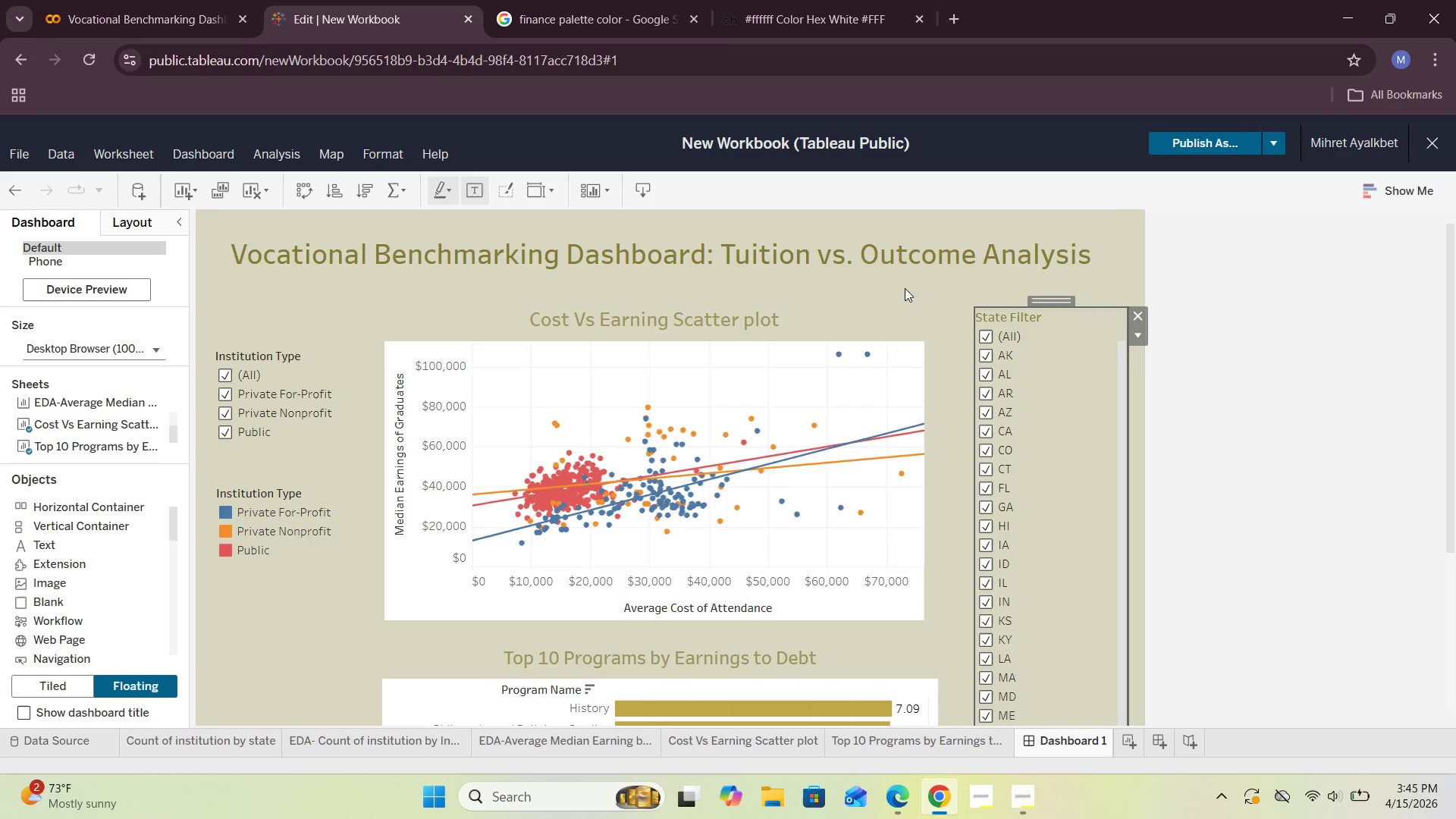 
left_click([927, 302])
 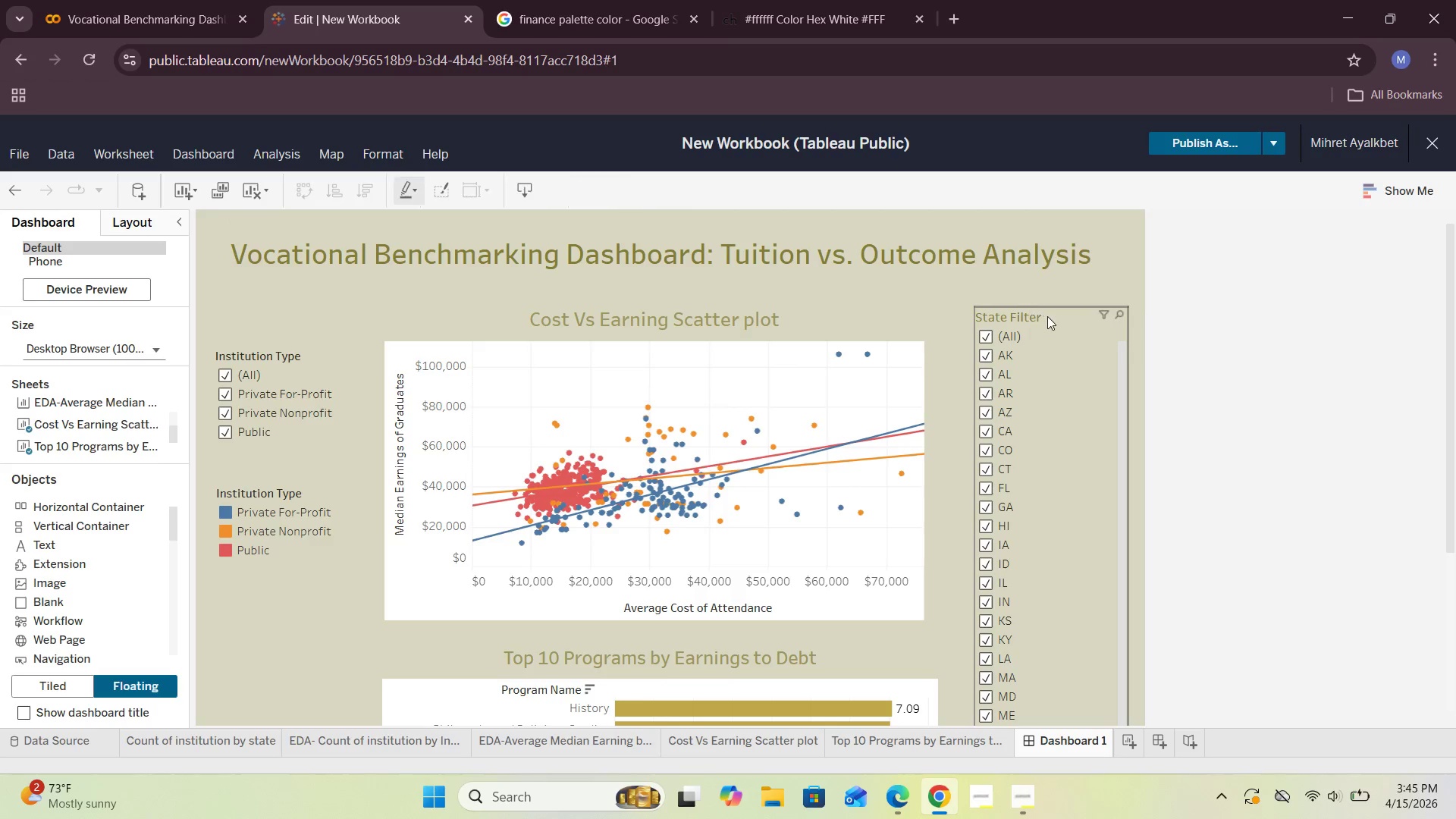 
double_click([1047, 316])
 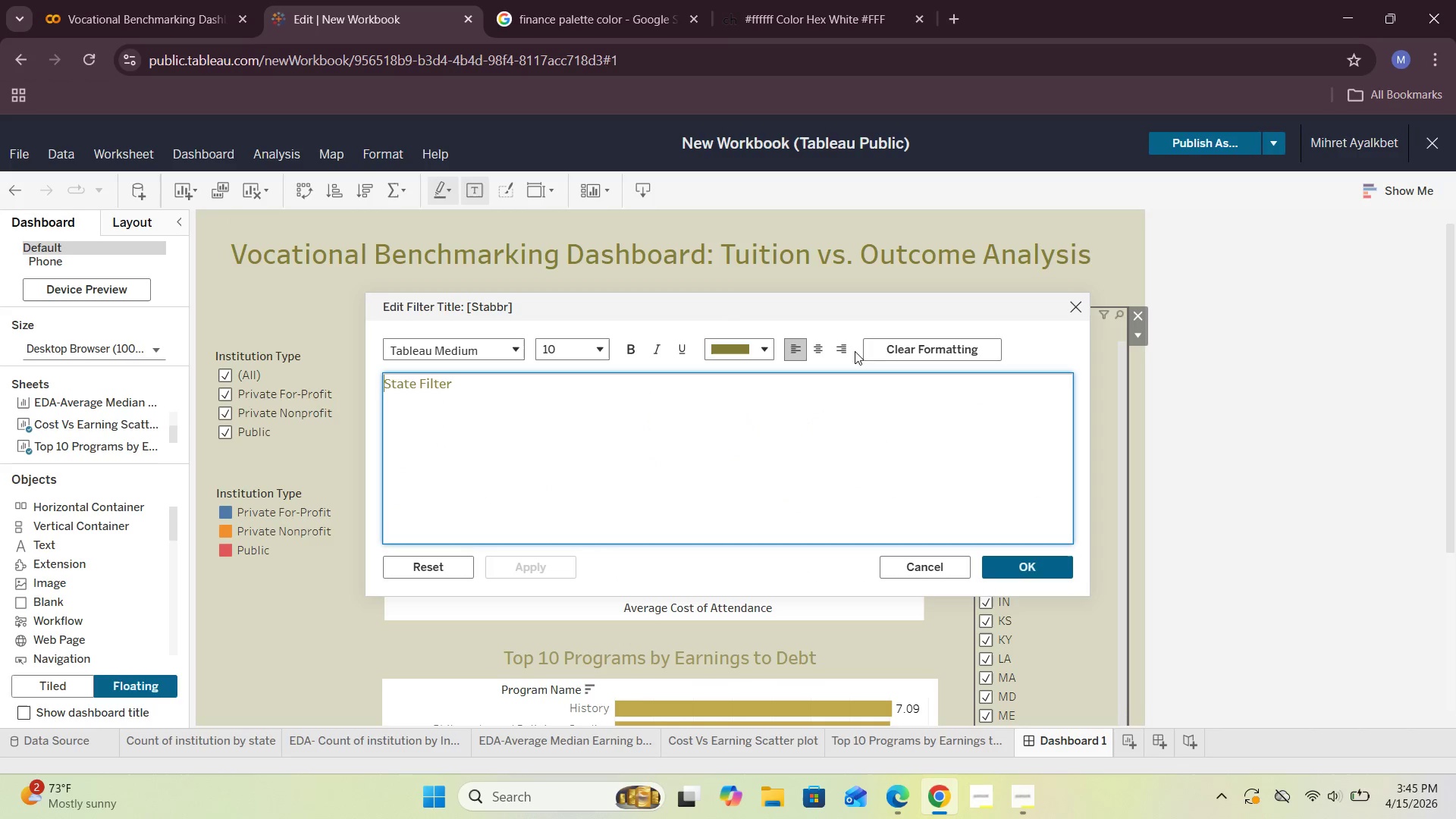 
left_click([812, 344])
 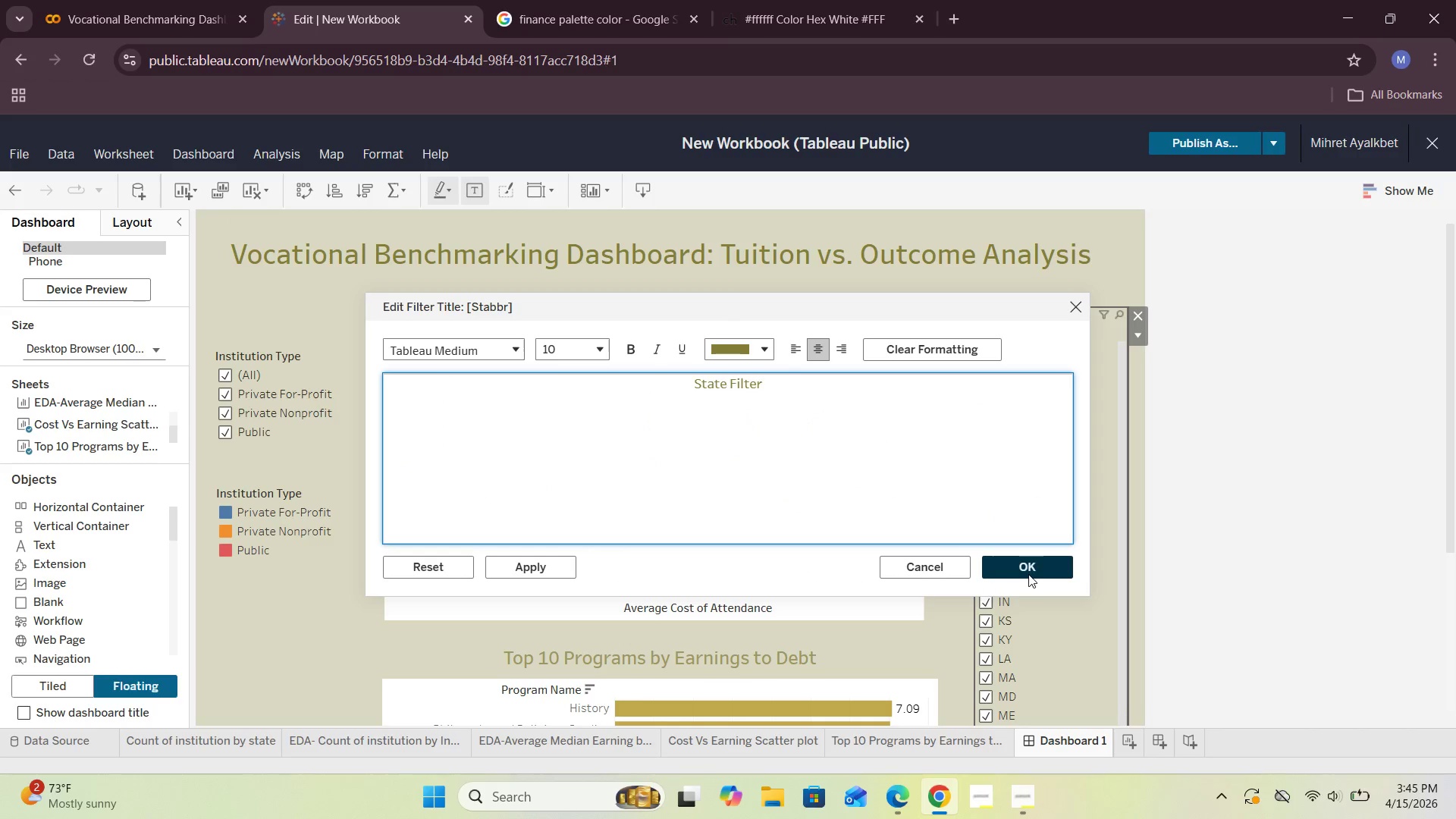 
left_click([1027, 569])
 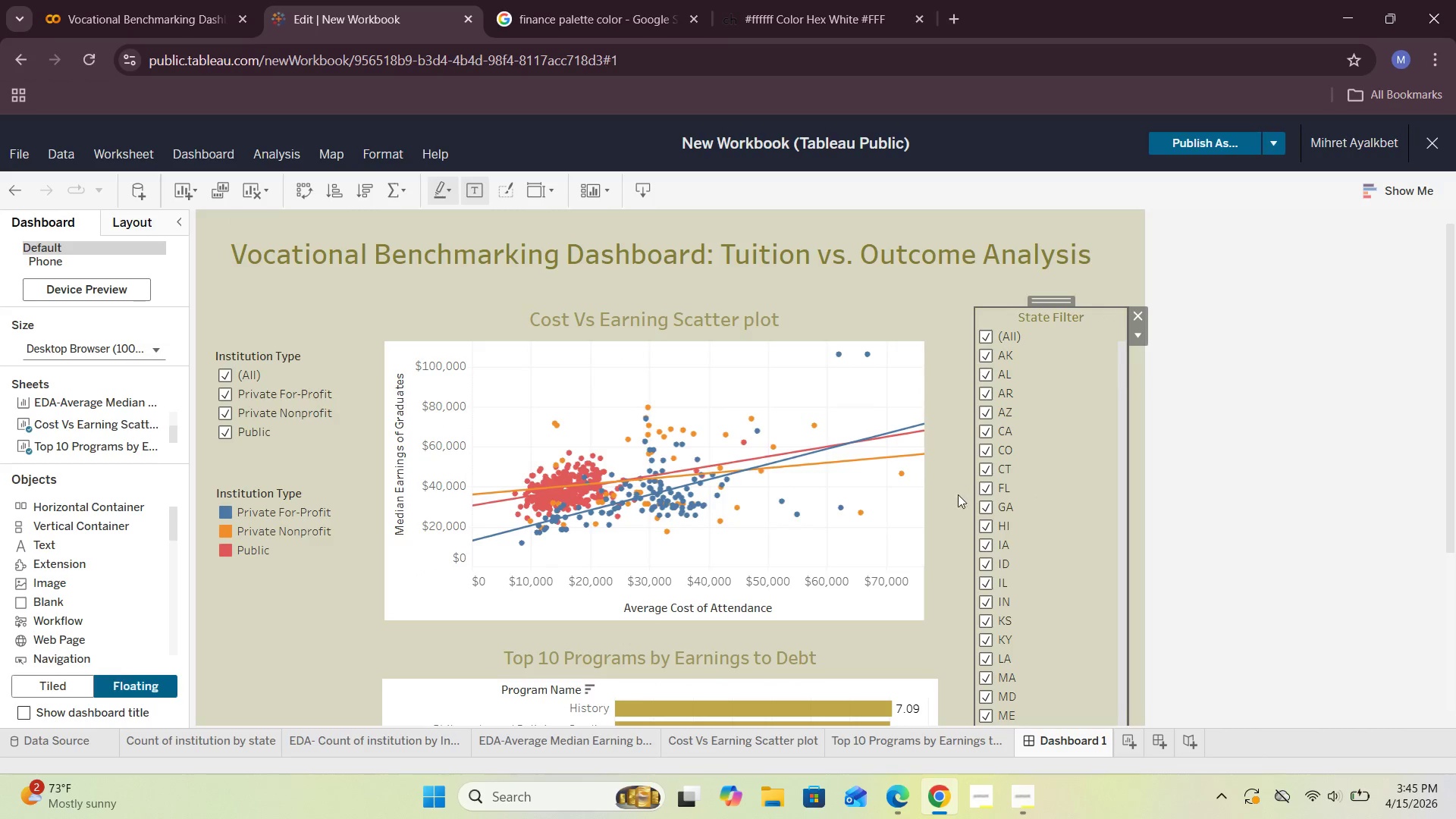 
scroll: coordinate [943, 507], scroll_direction: down, amount: 2.0
 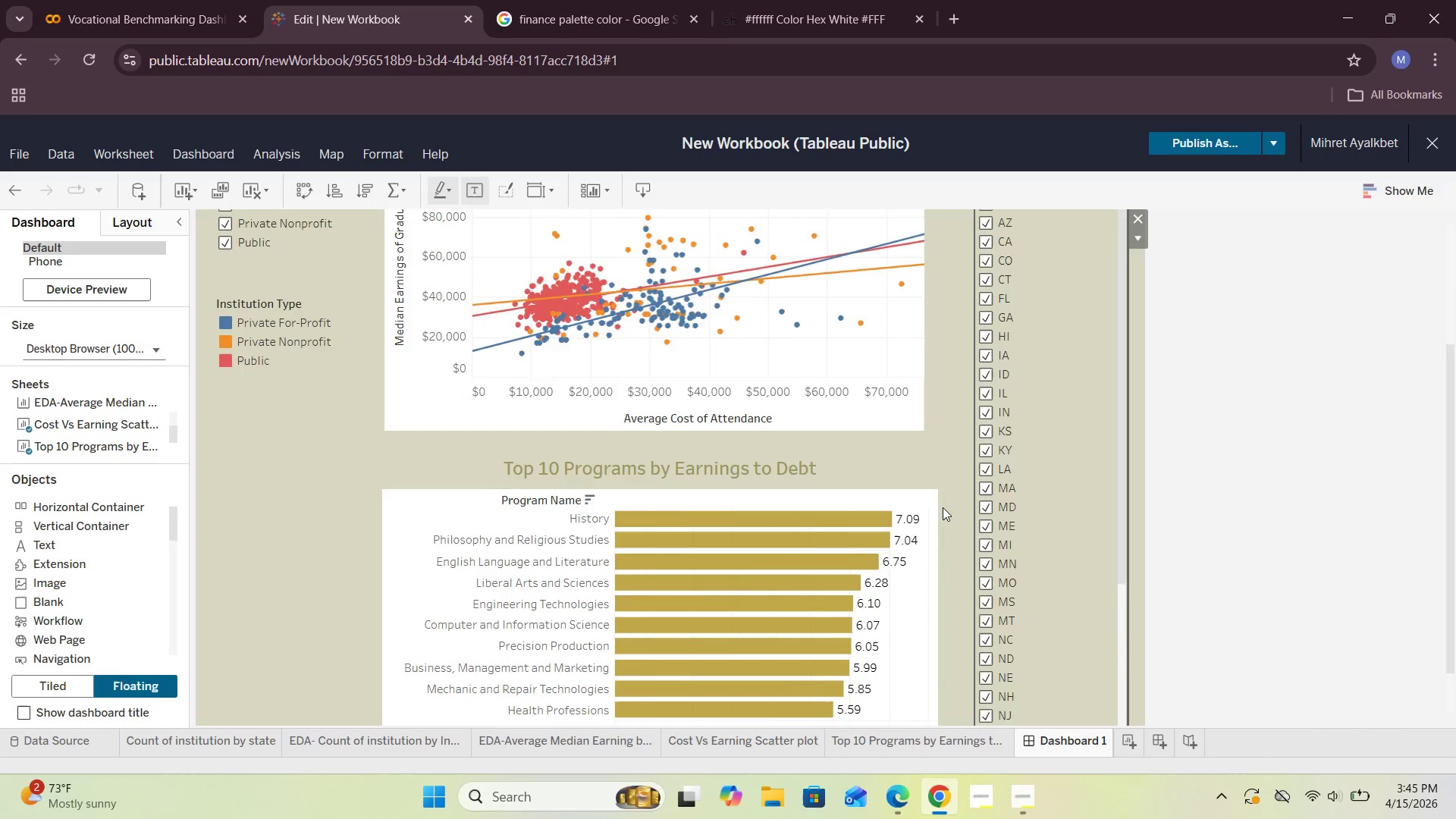 
scroll: coordinate [943, 507], scroll_direction: up, amount: 1.0
 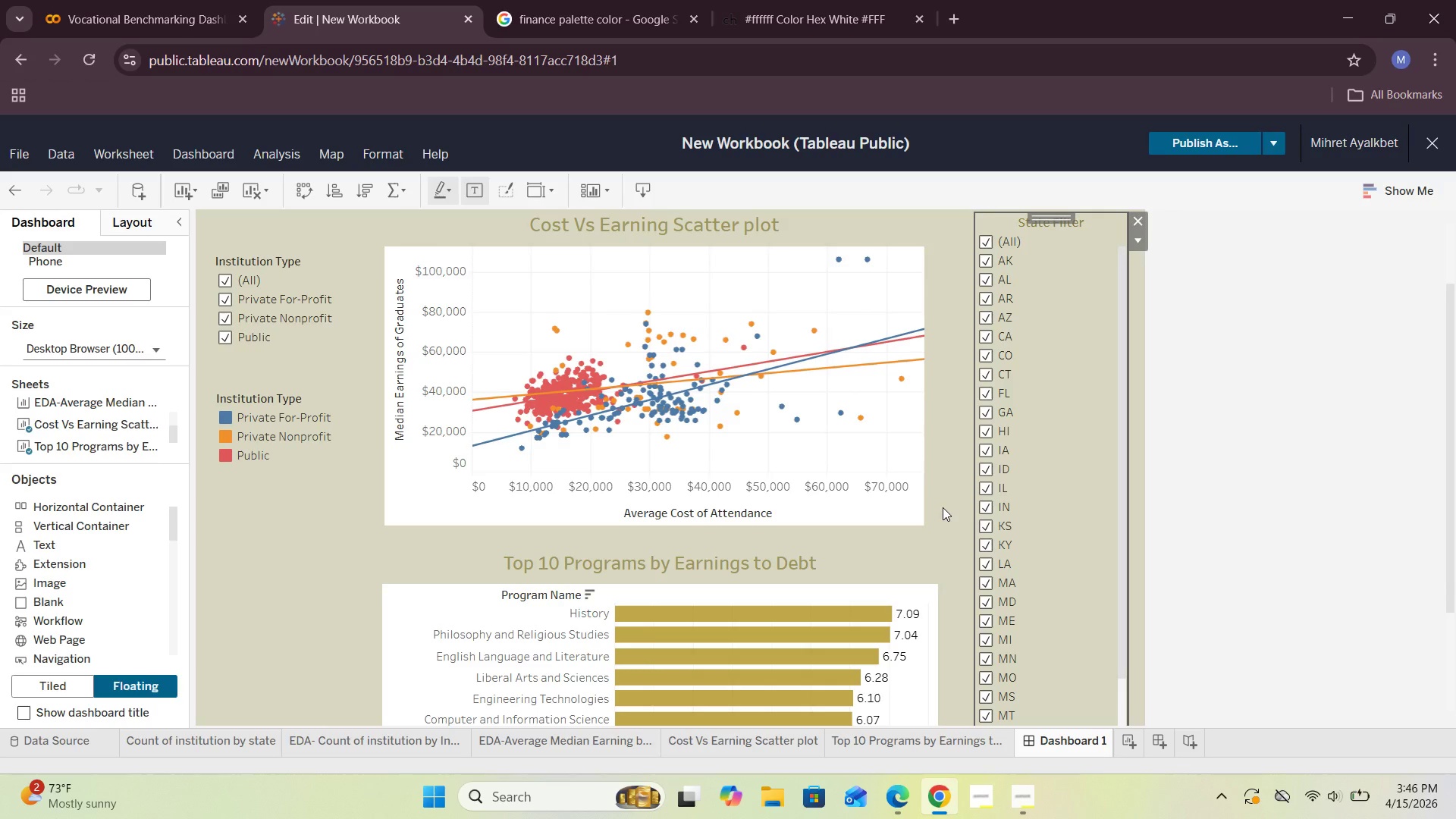 
wait(55.11)
 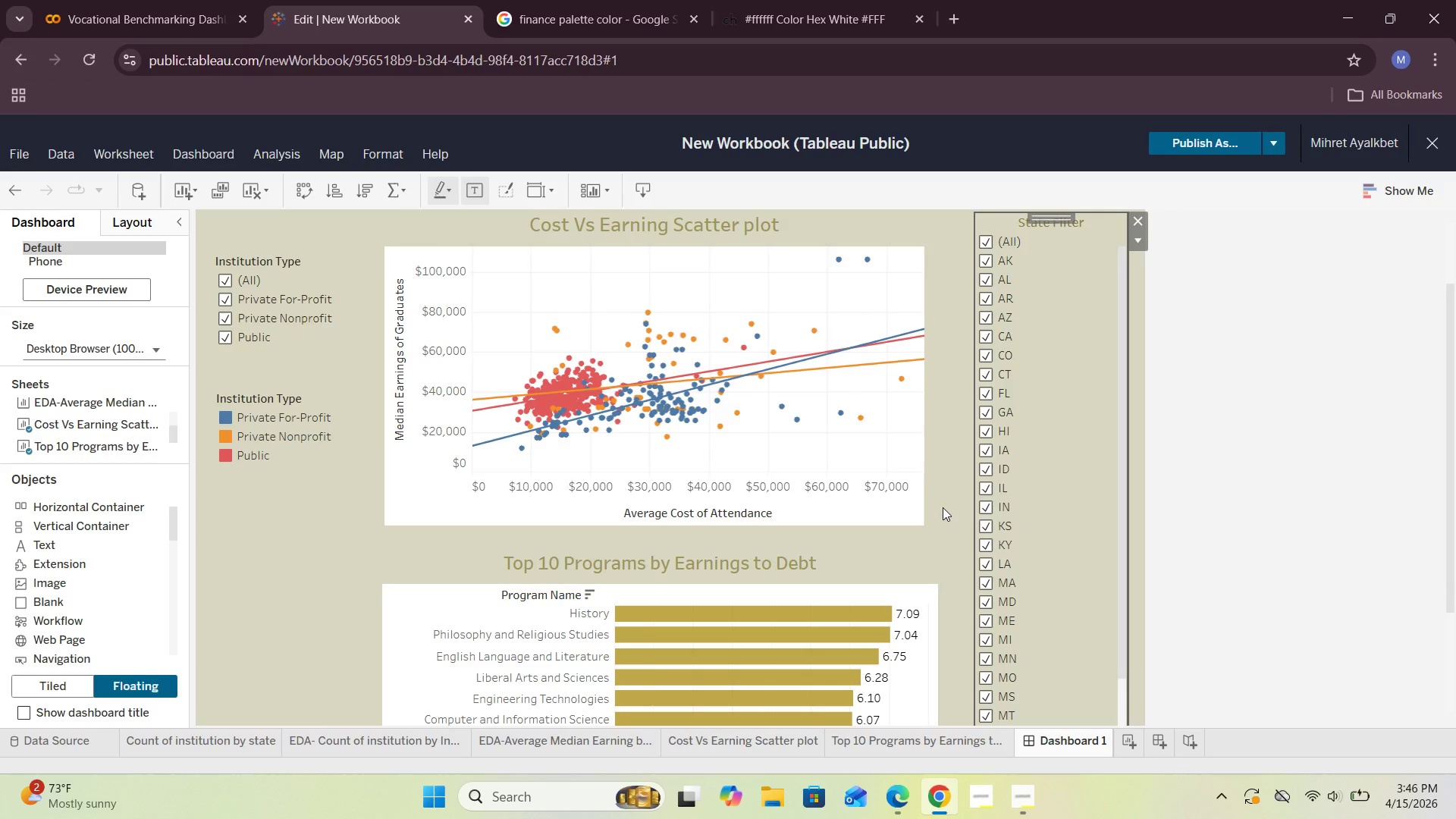 
left_click([730, 742])
 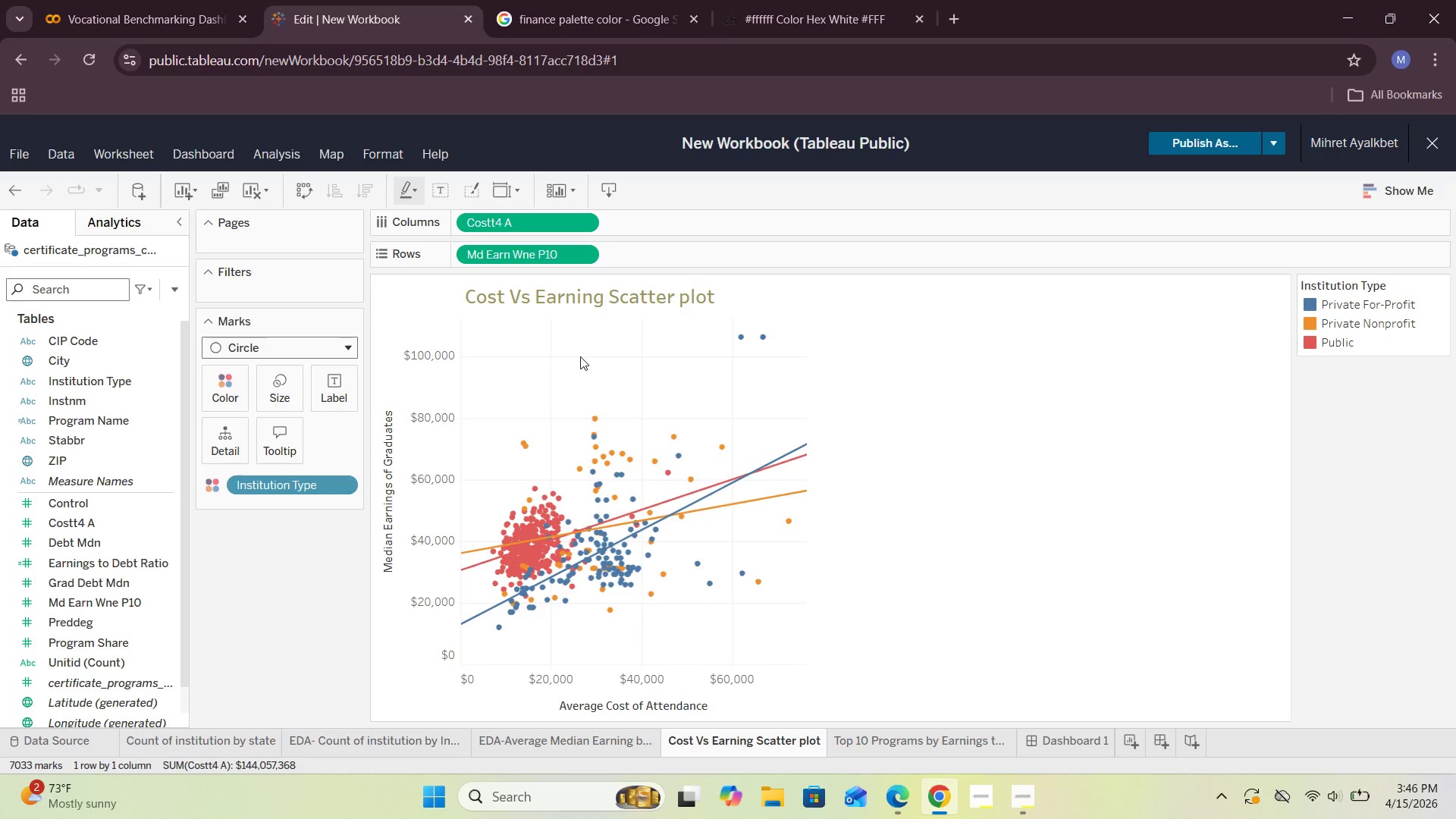 
wait(5.53)
 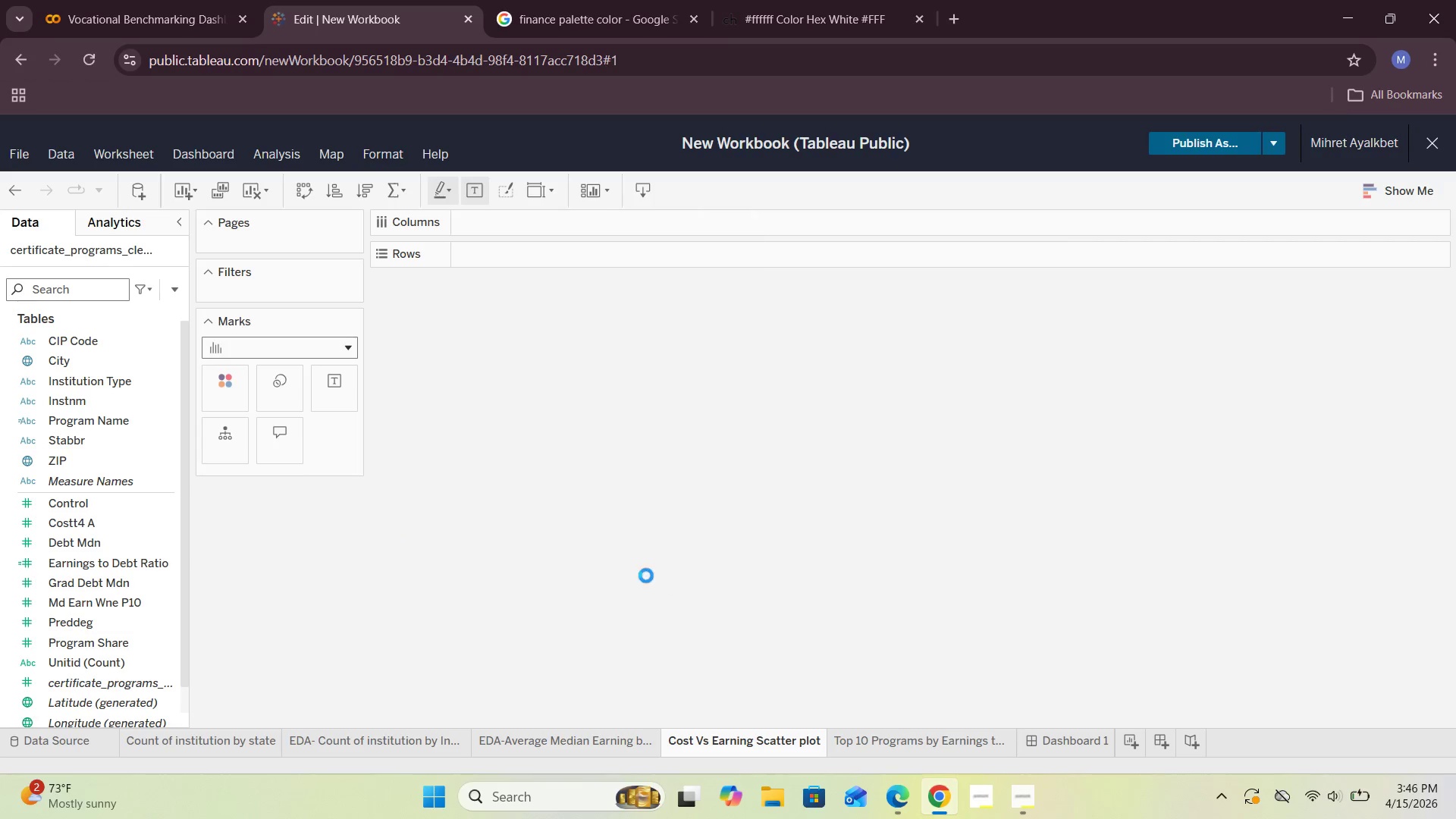 
left_click([221, 388])
 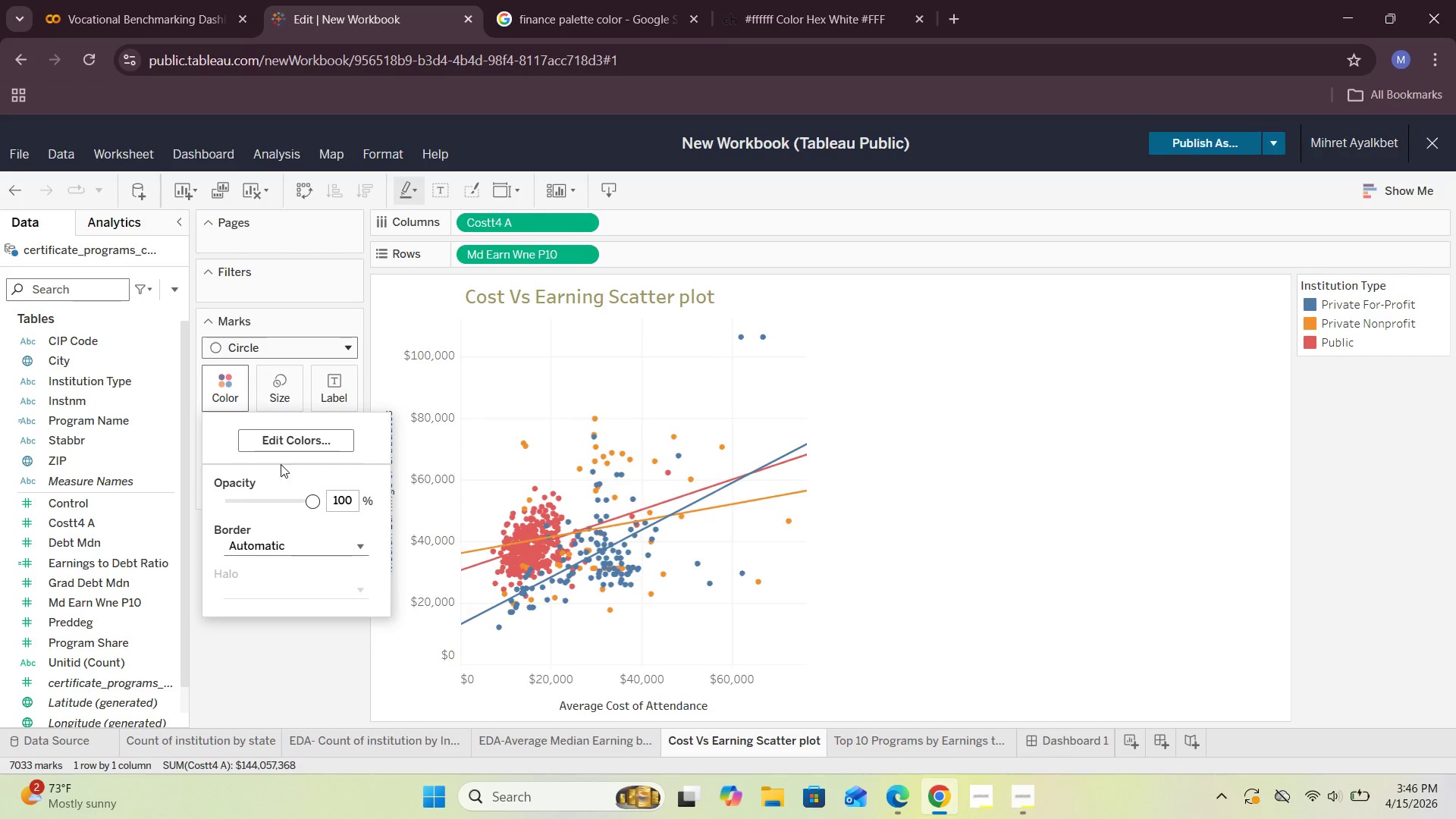 
left_click([296, 437])
 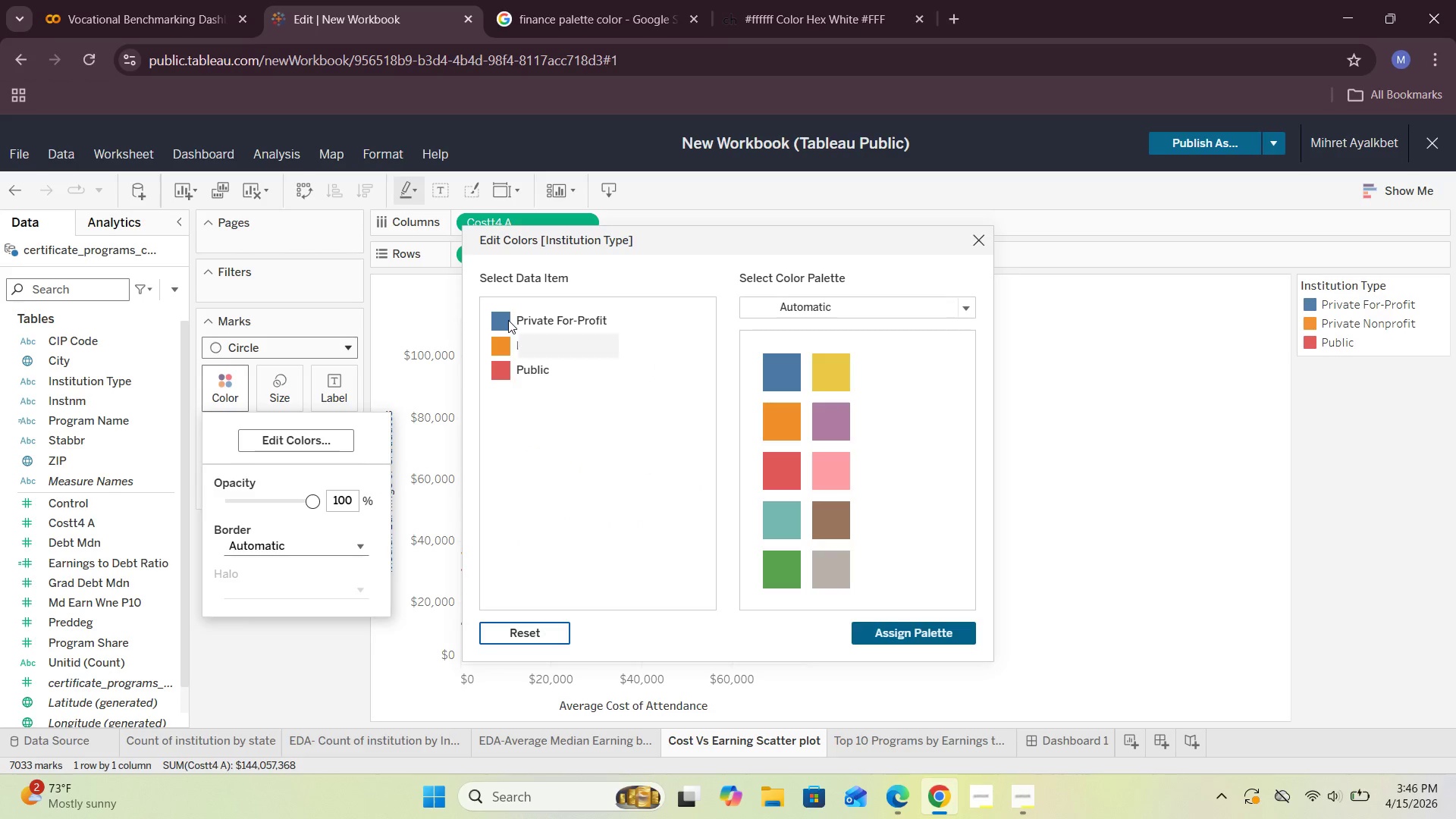 
double_click([508, 320])
 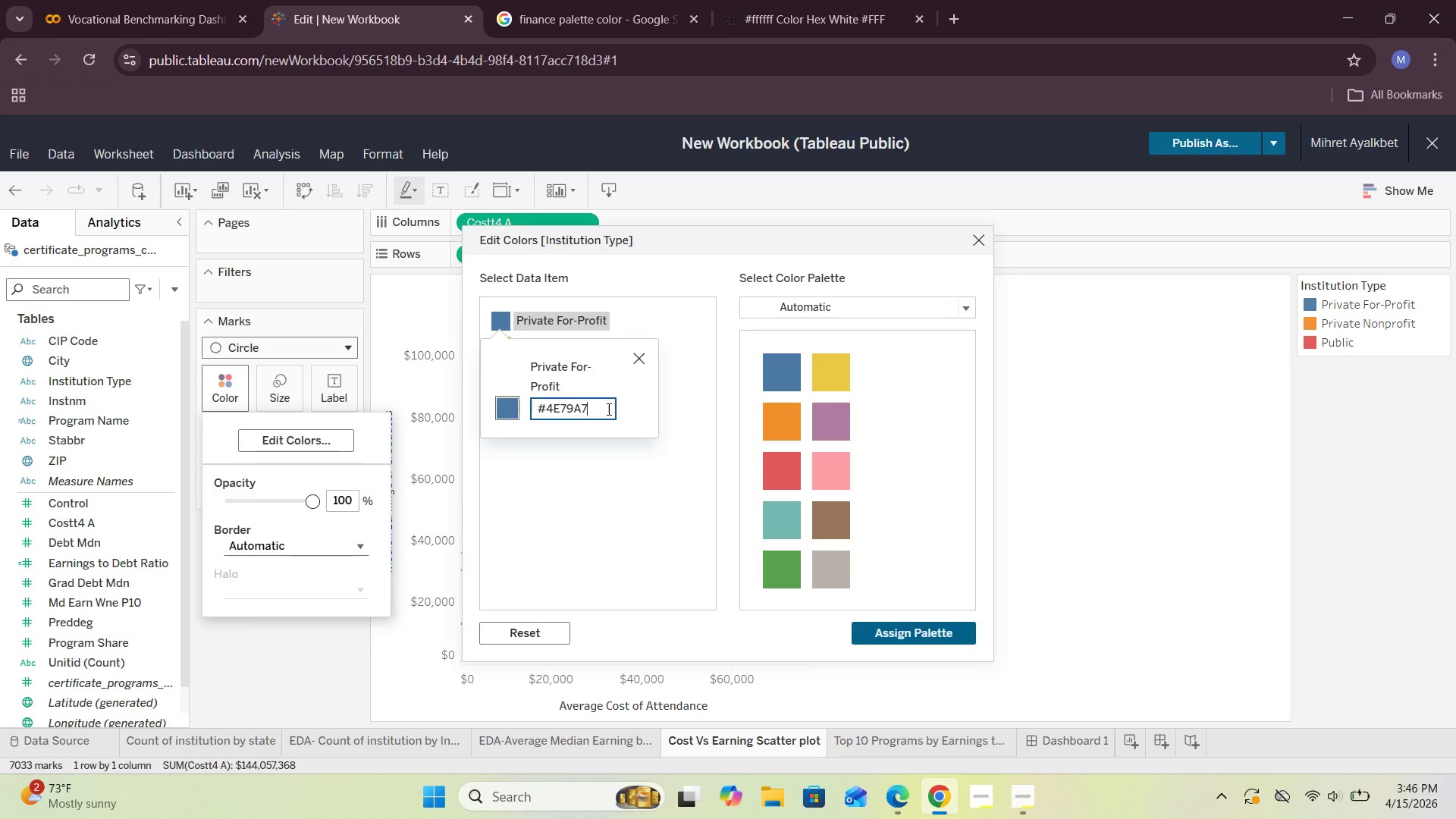 
hold_key(key=Backspace, duration=0.53)
 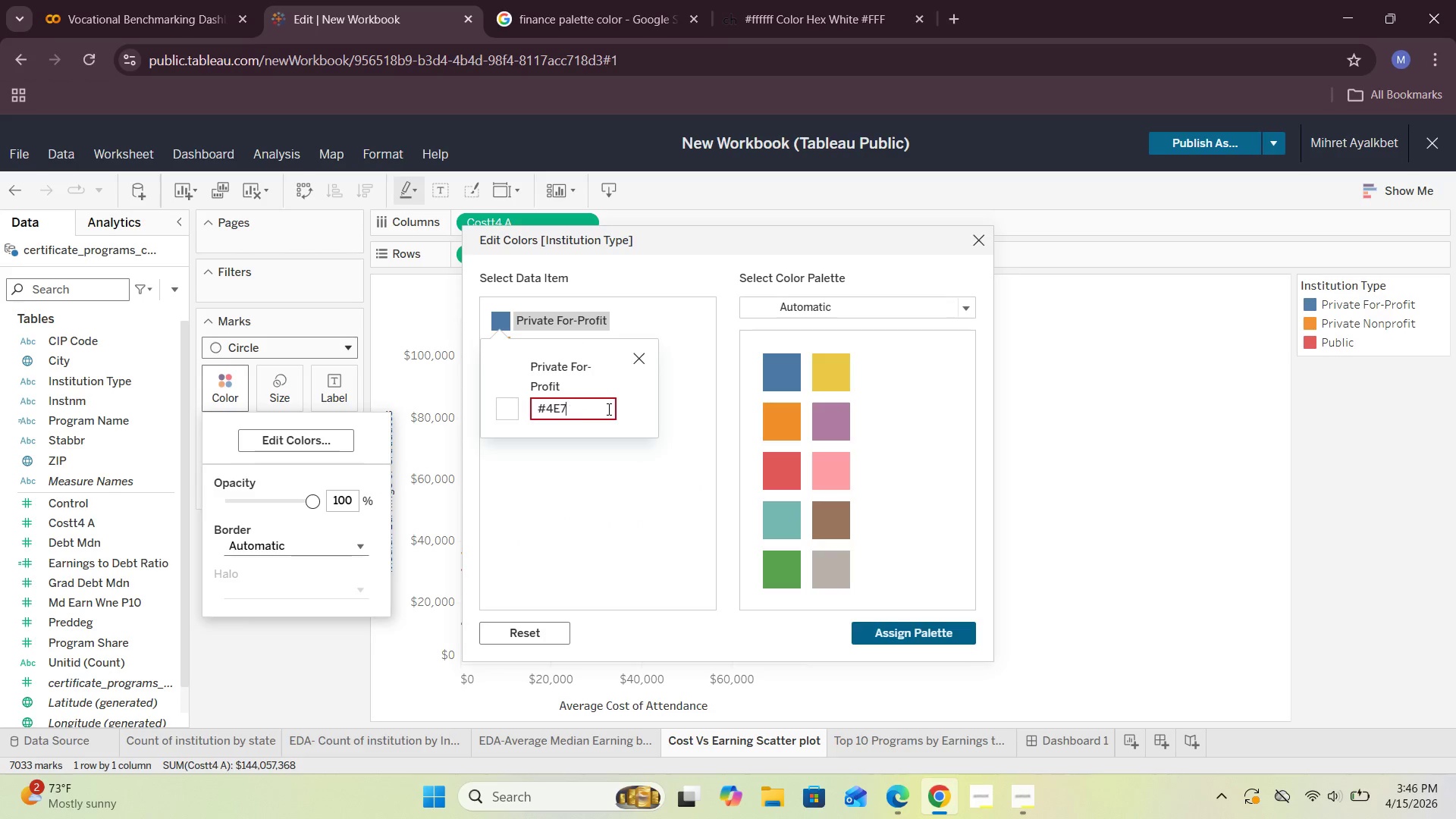 
key(Backspace)
 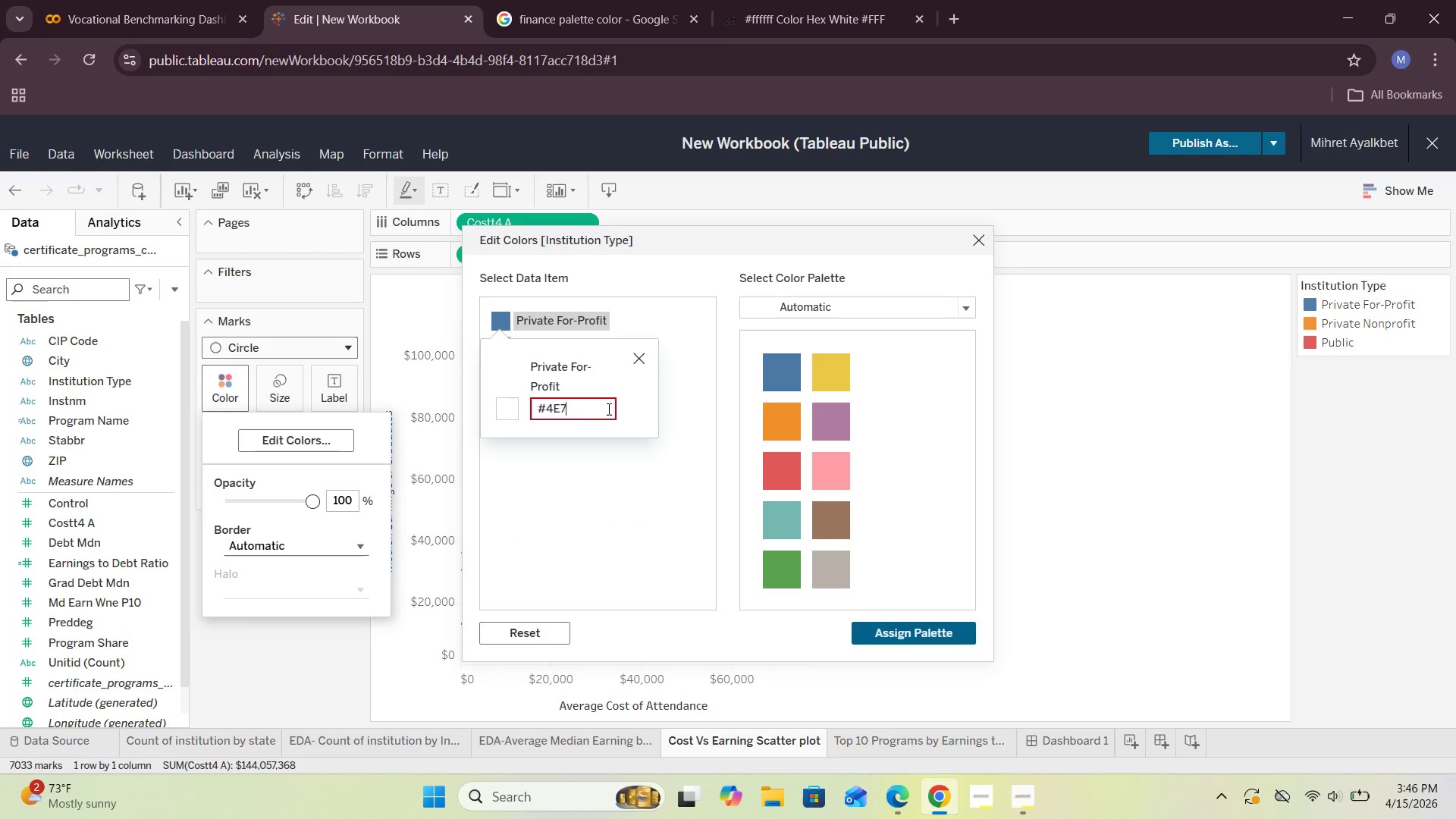 
key(Backspace)
 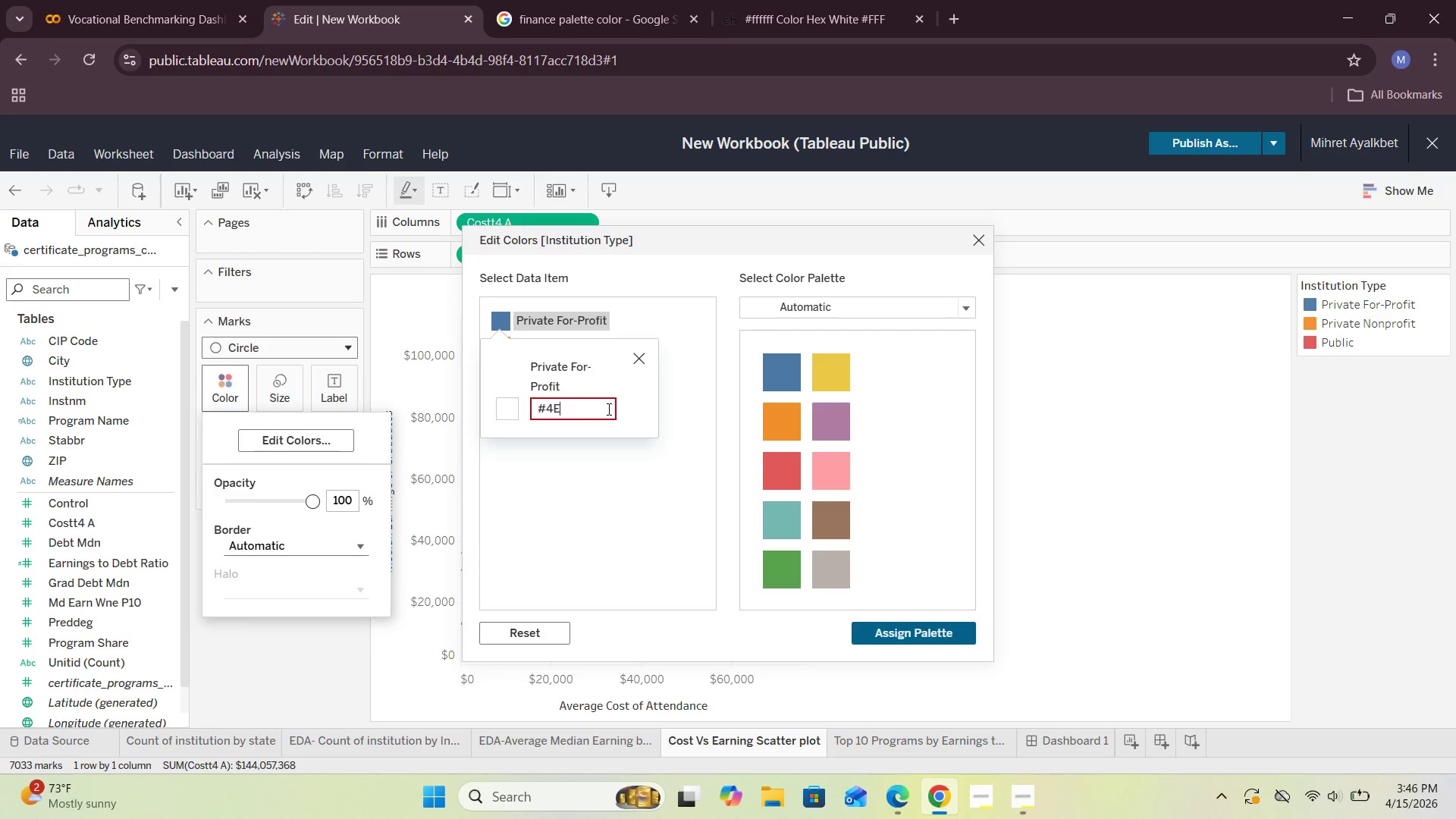 
key(Backspace)
 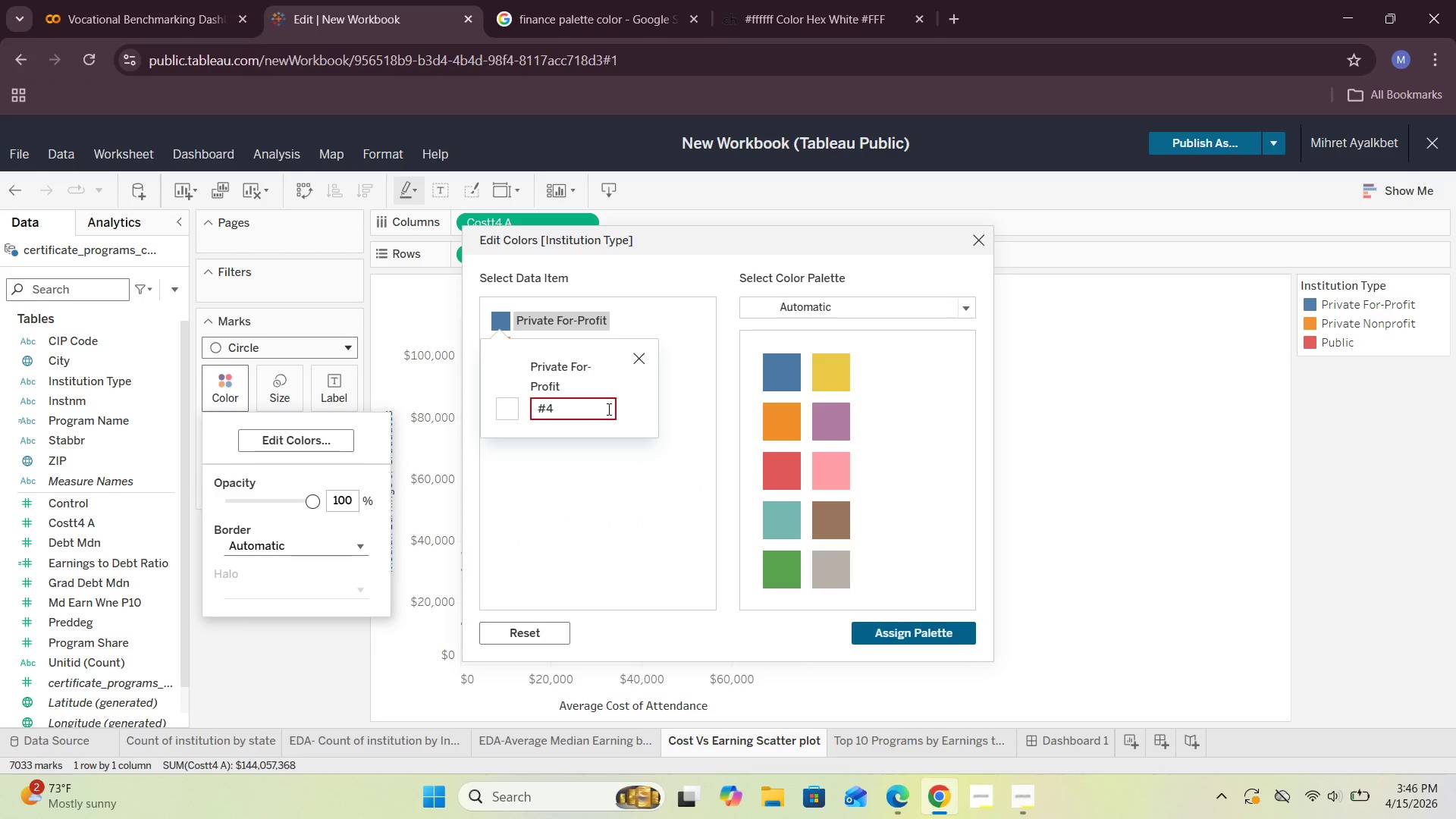 
key(Backspace)
 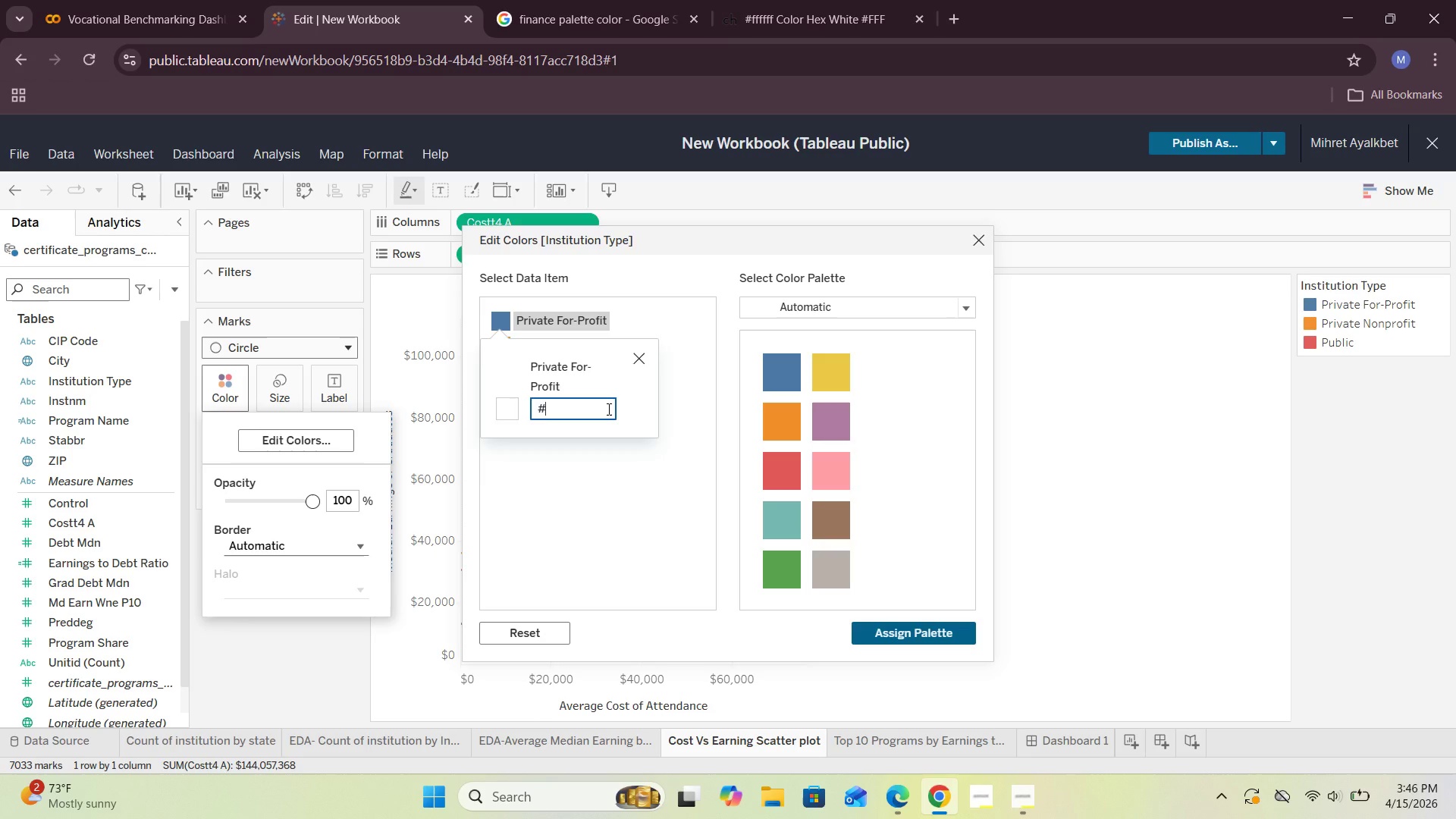 
wait(7.53)
 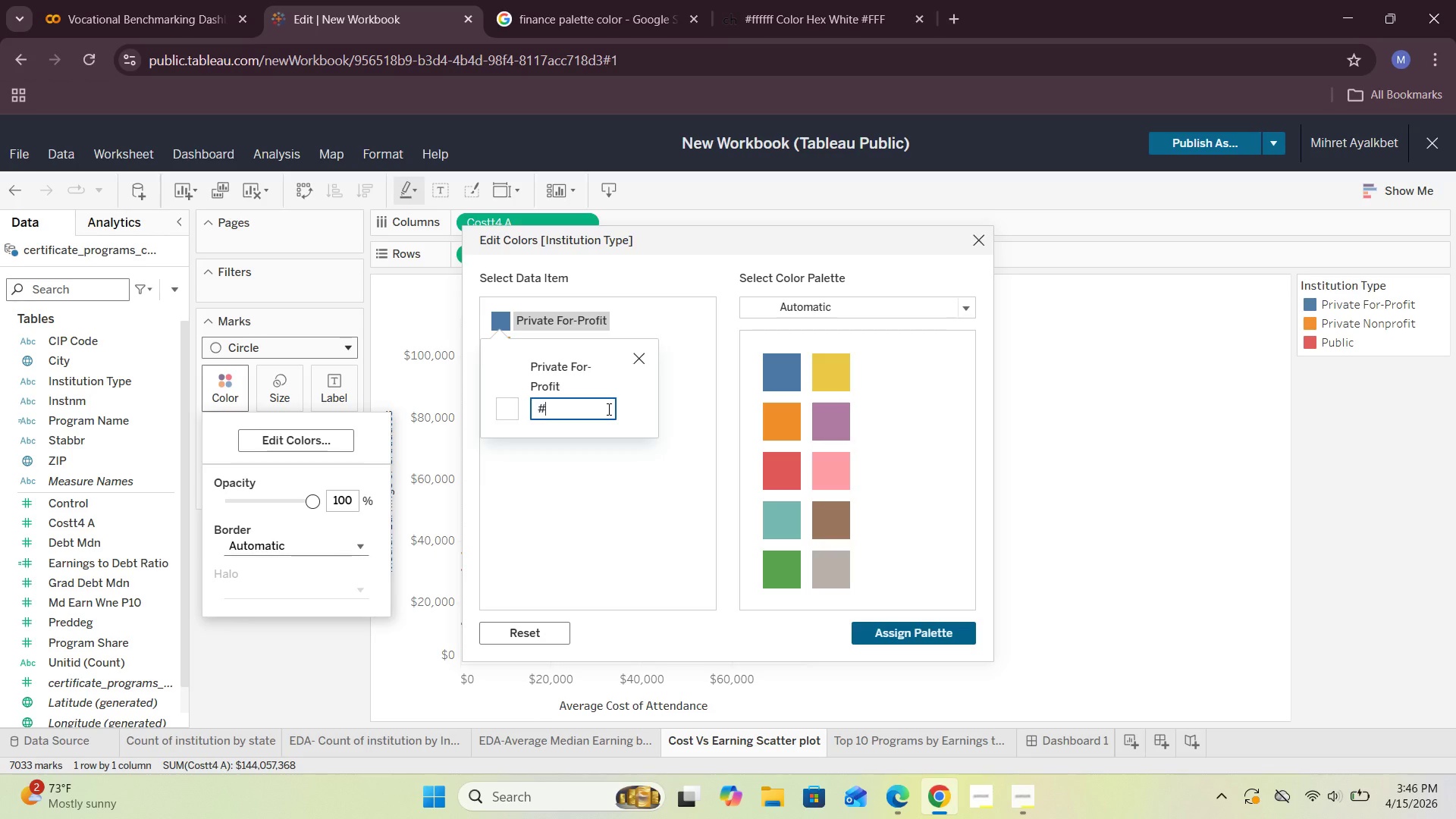 
type(7b2cbf)
 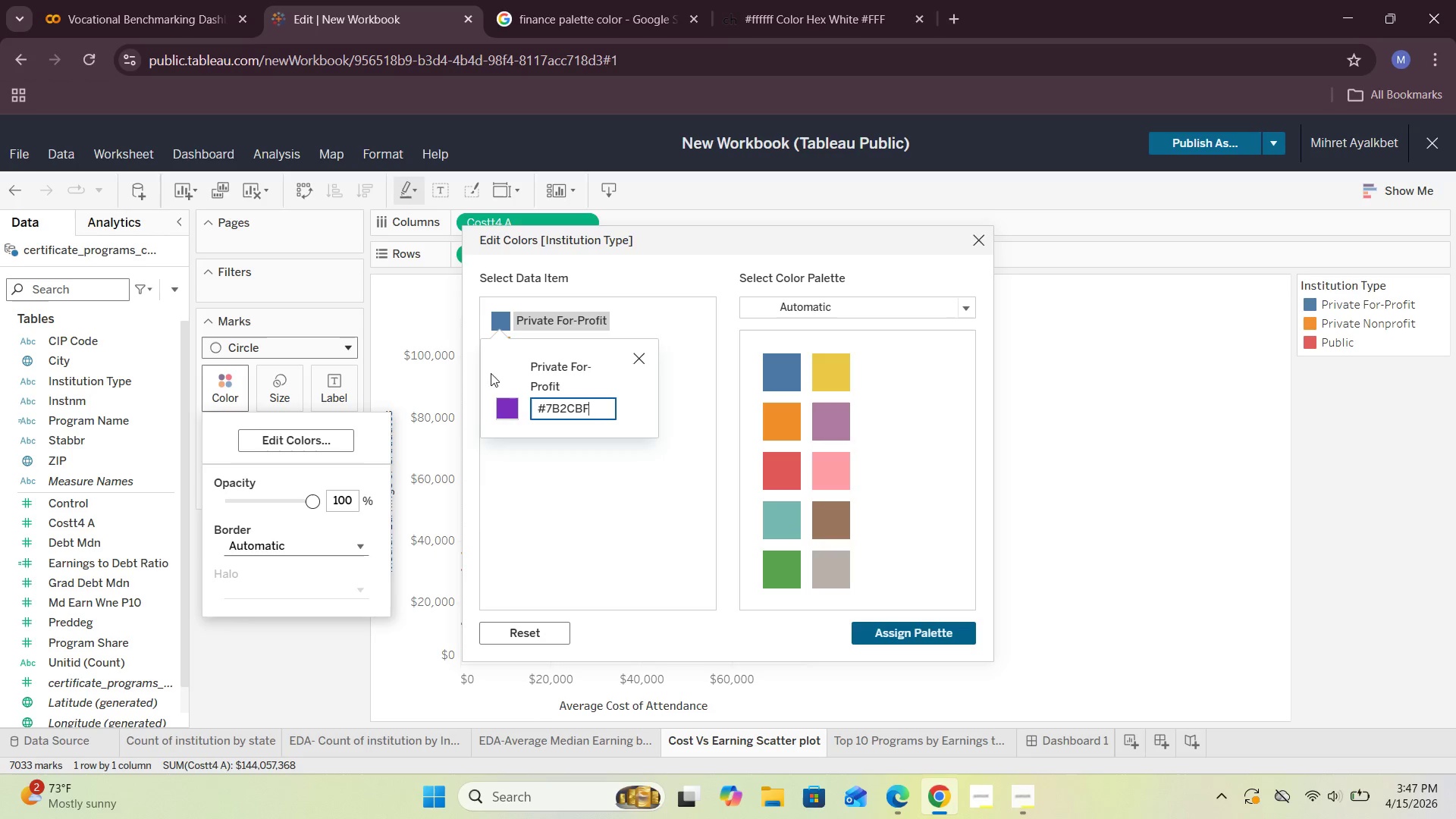 
left_click([503, 416])
 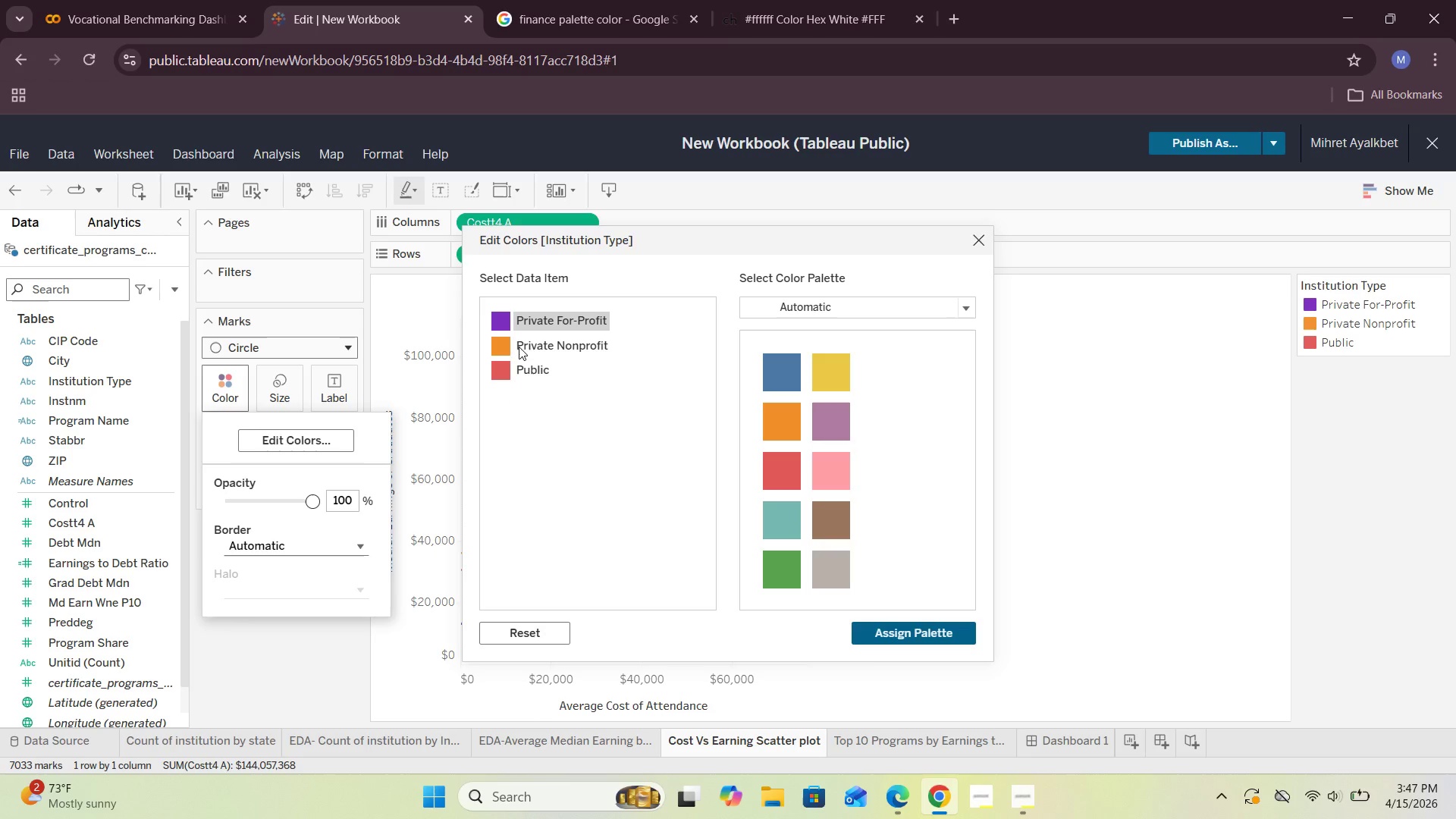 
double_click([507, 344])
 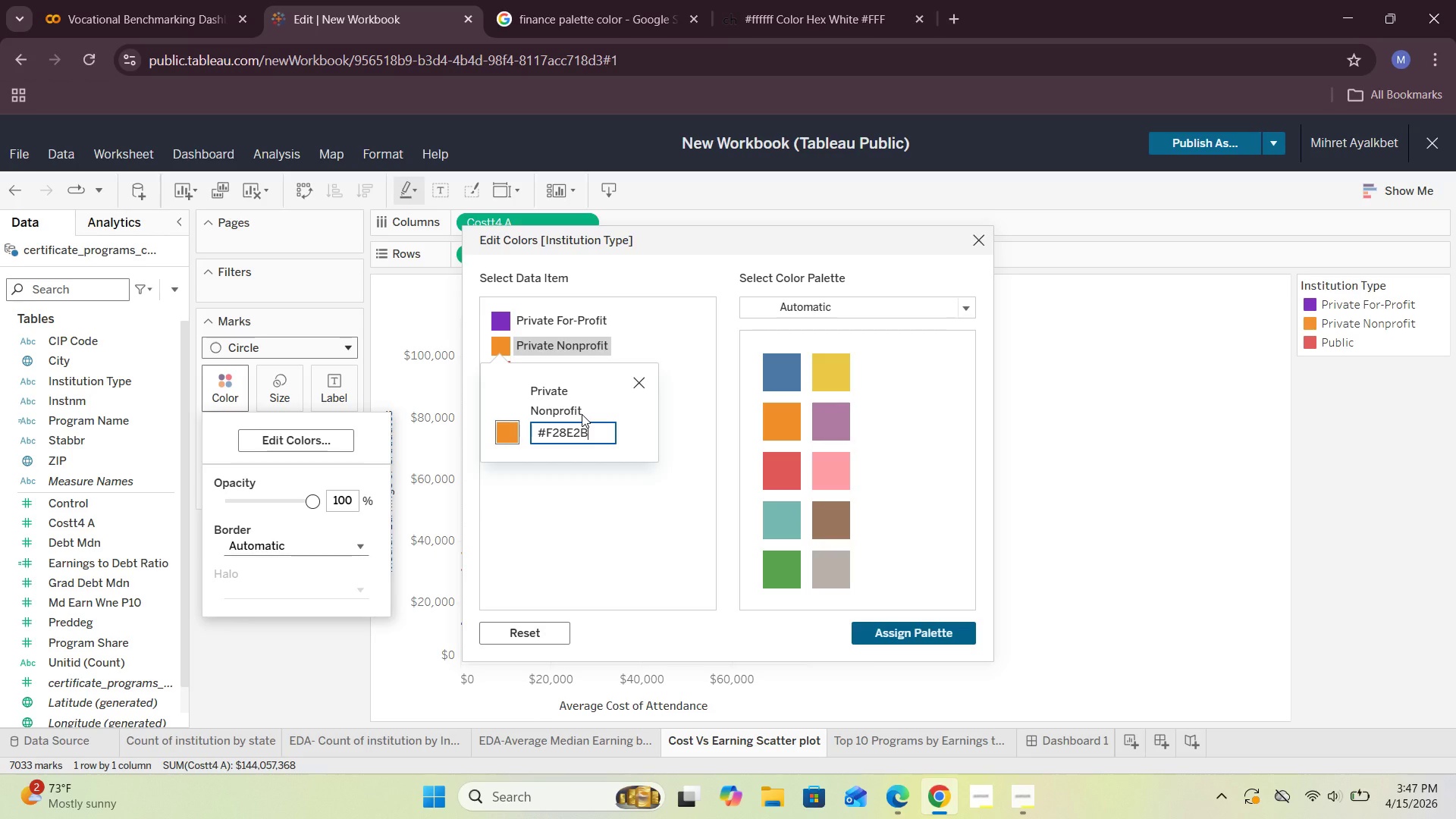 
key(Backspace)
 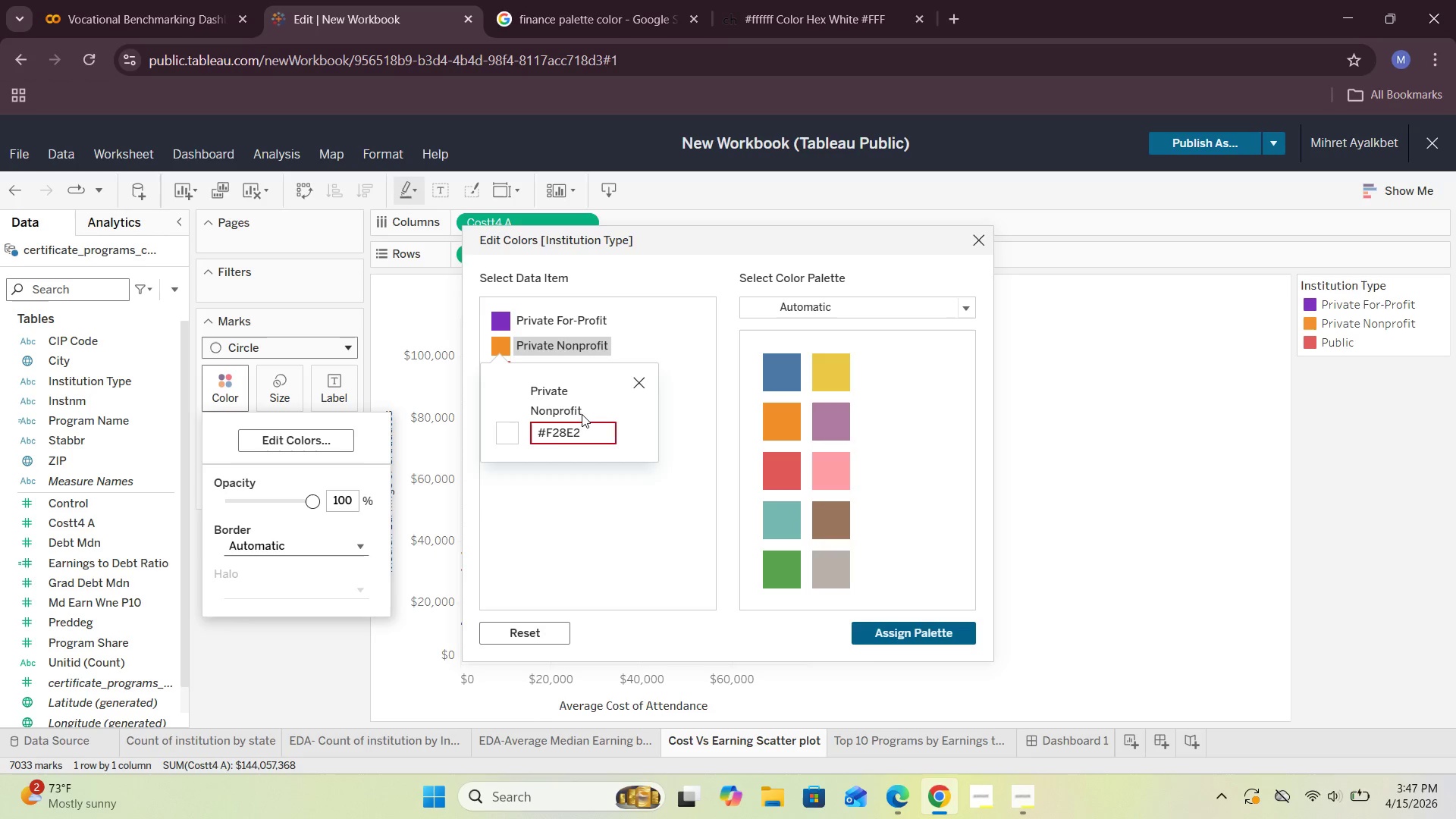 
key(Backspace)
 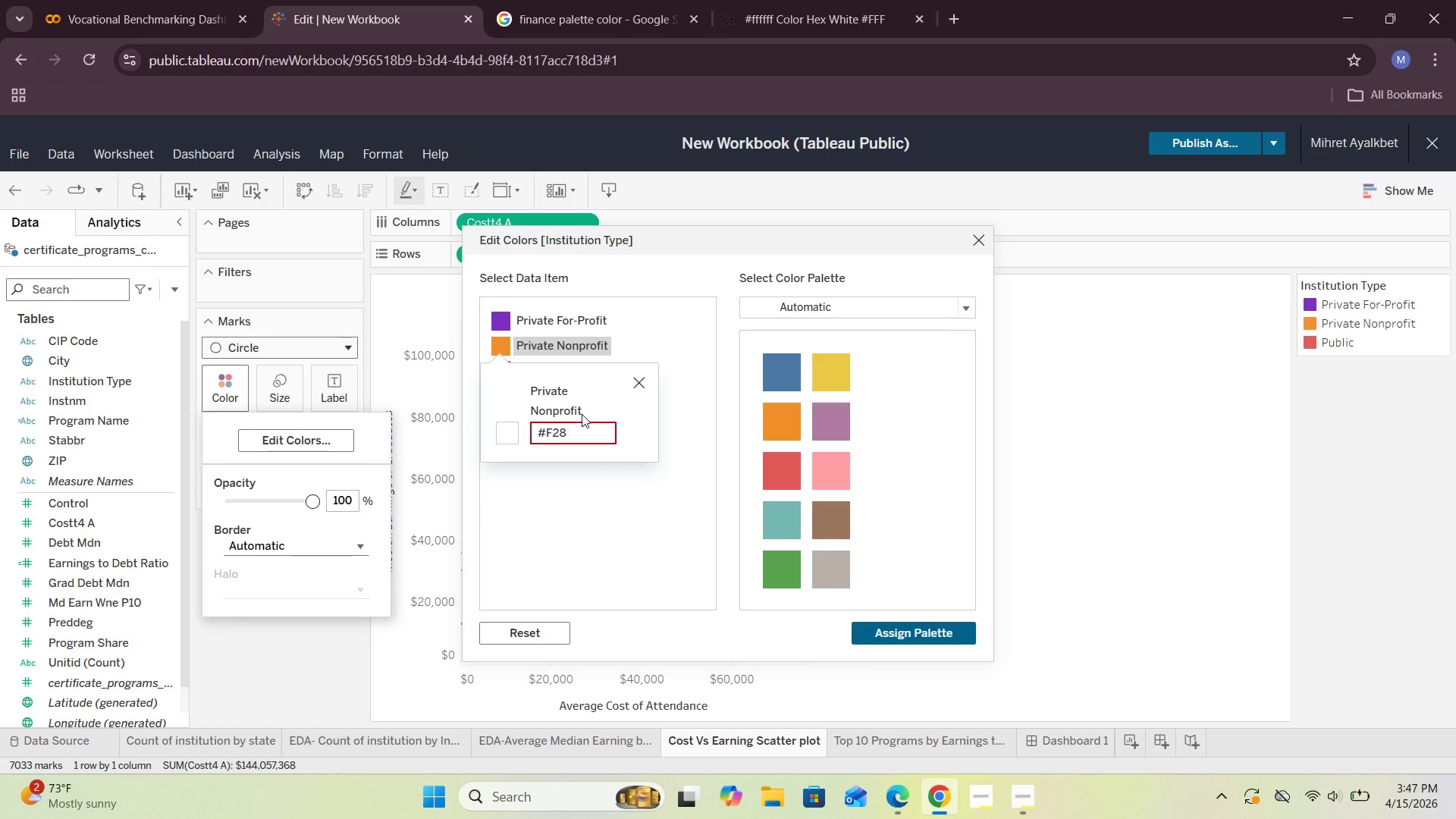 
key(Backspace)
 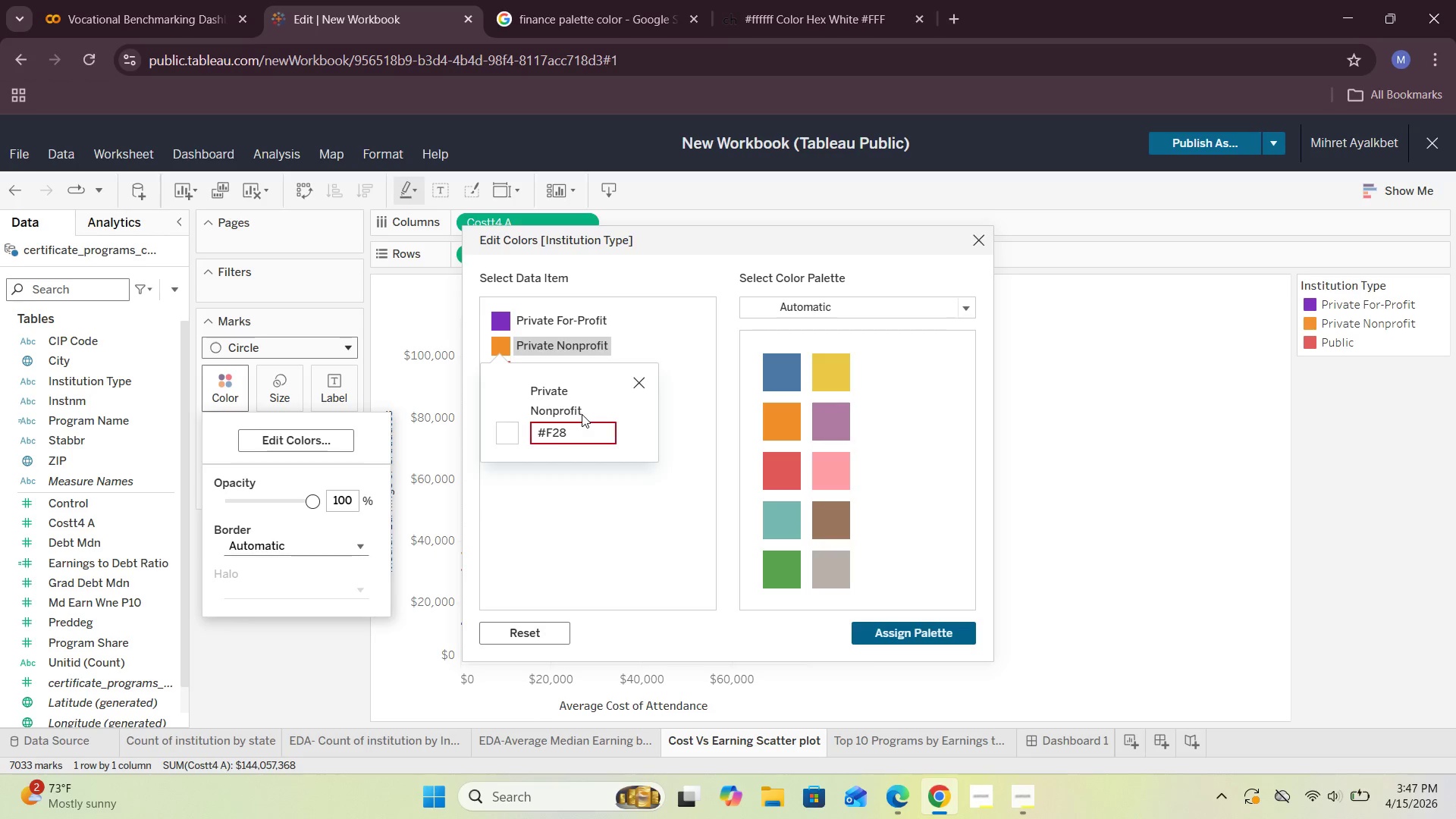 
key(Backspace)
 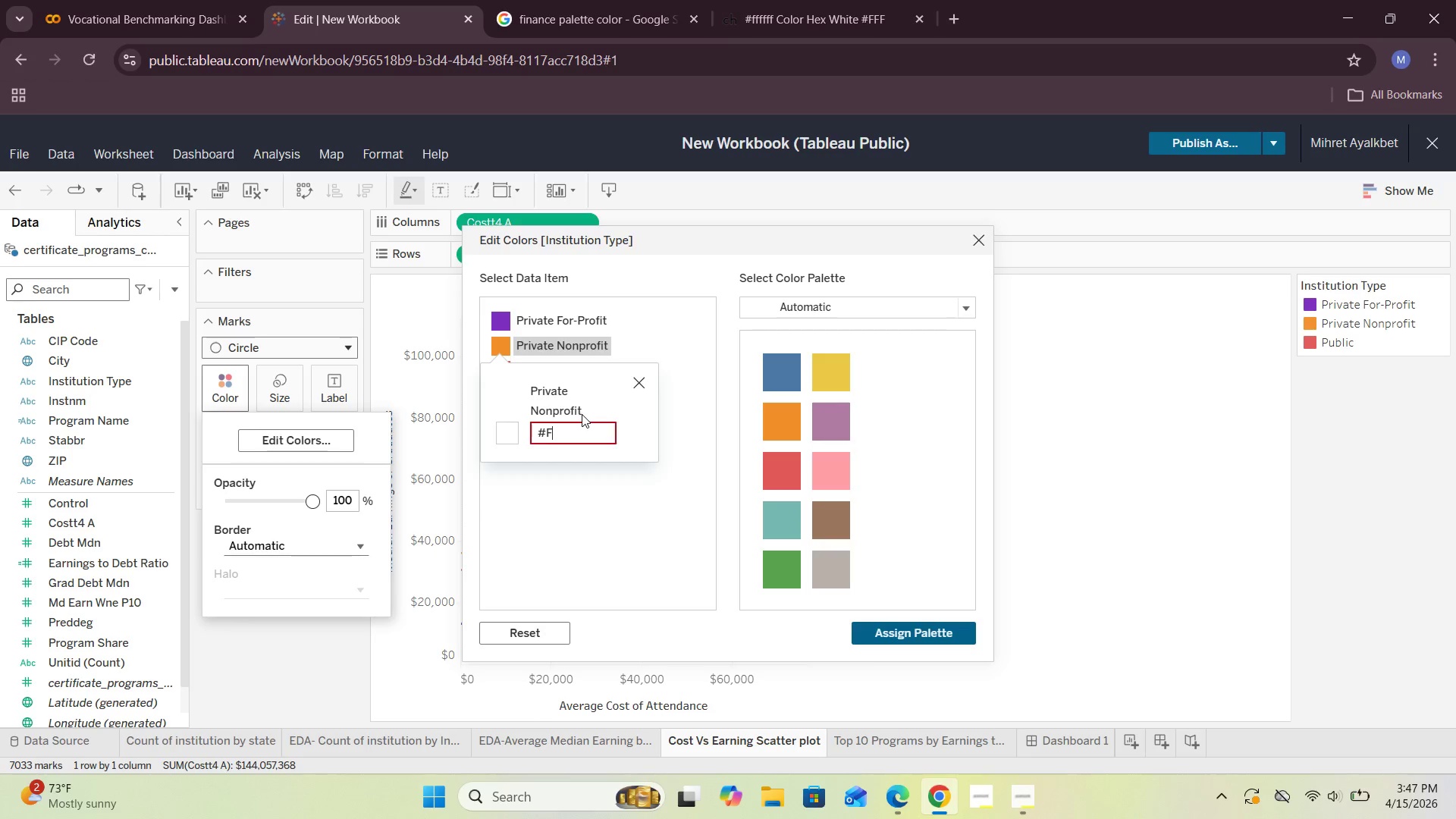 
key(Backspace)
 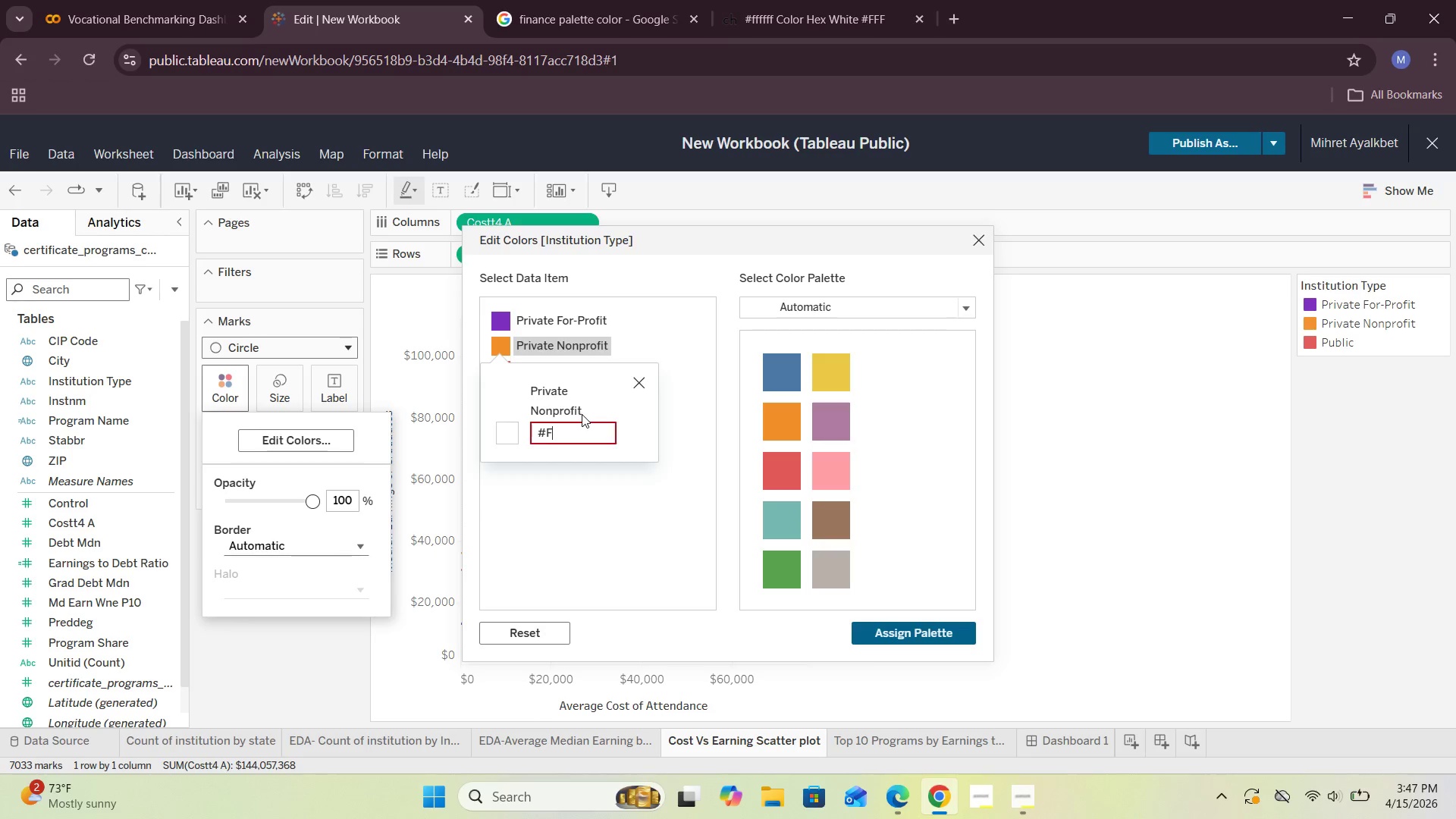 
key(Backspace)
 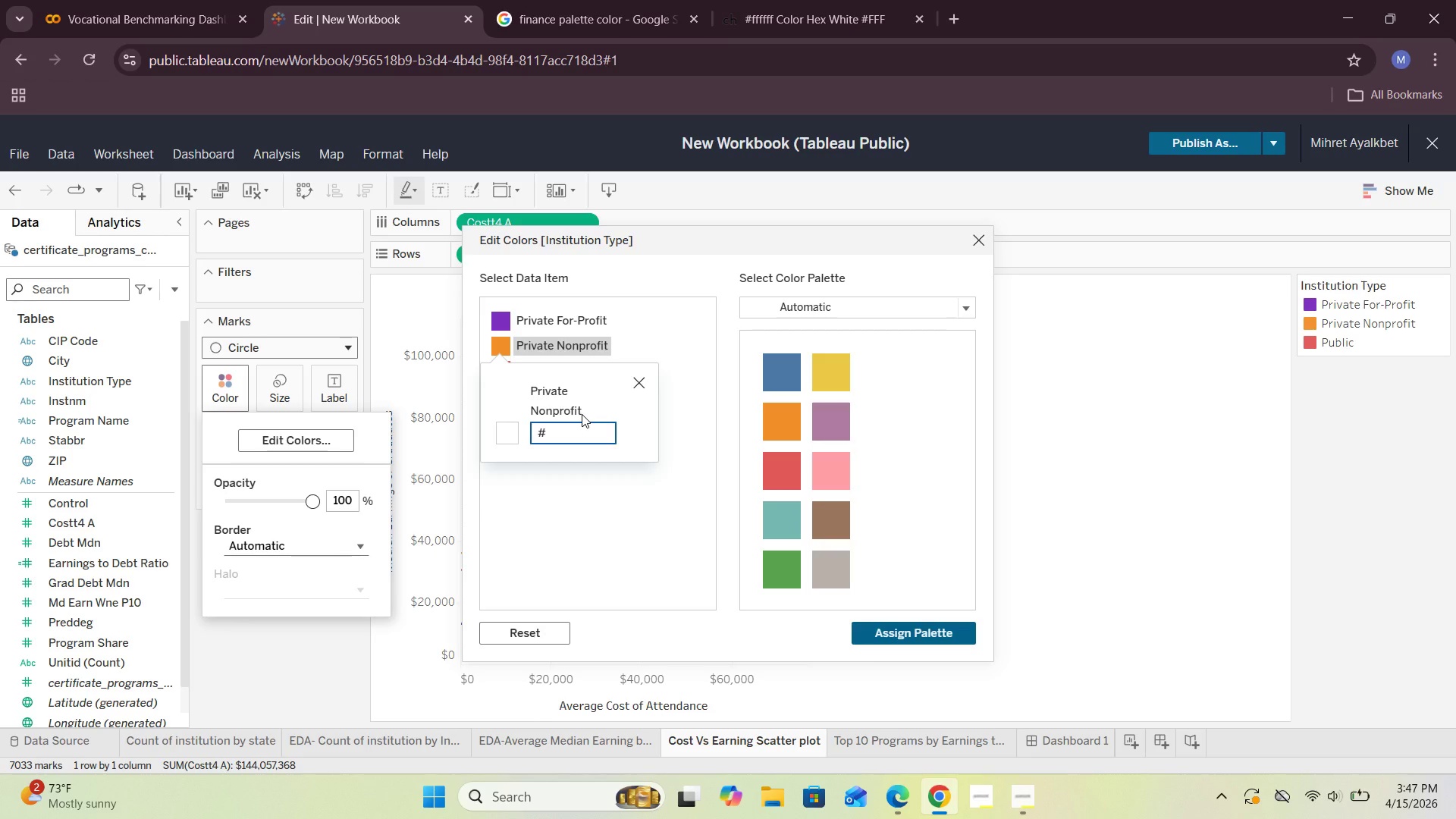 
key(CapsLock)
 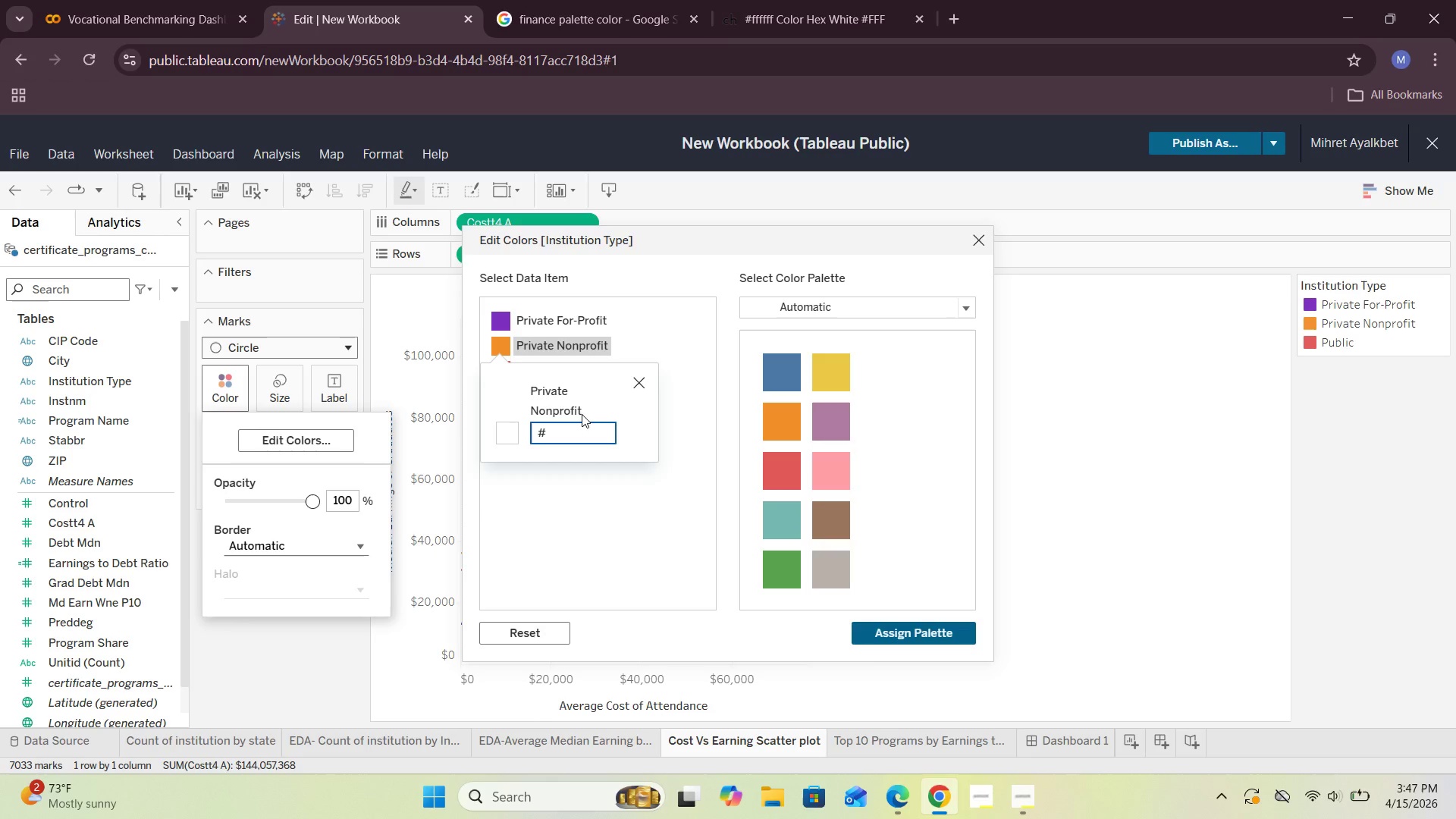 
key(F)
 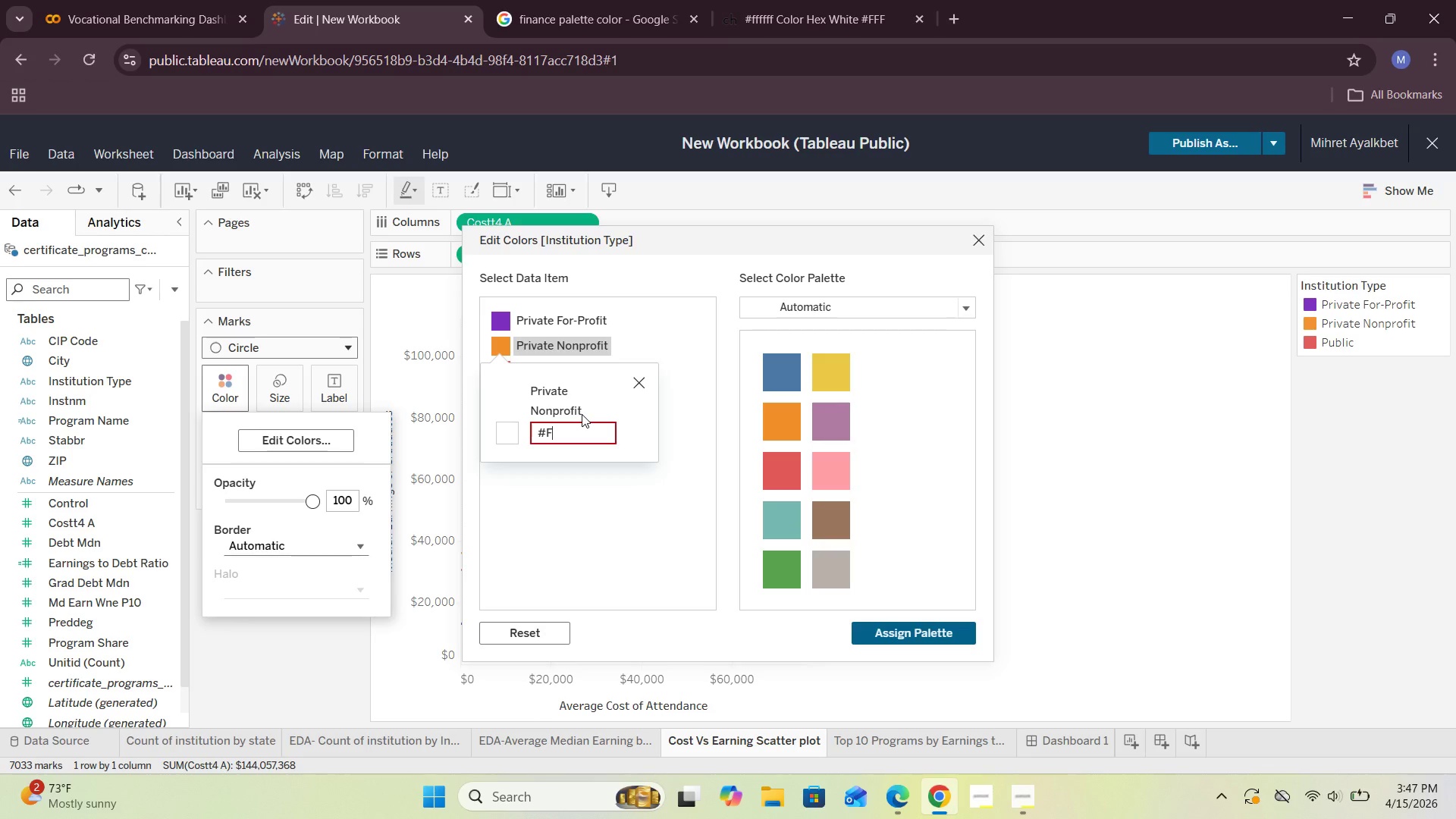 
type(4A261)
 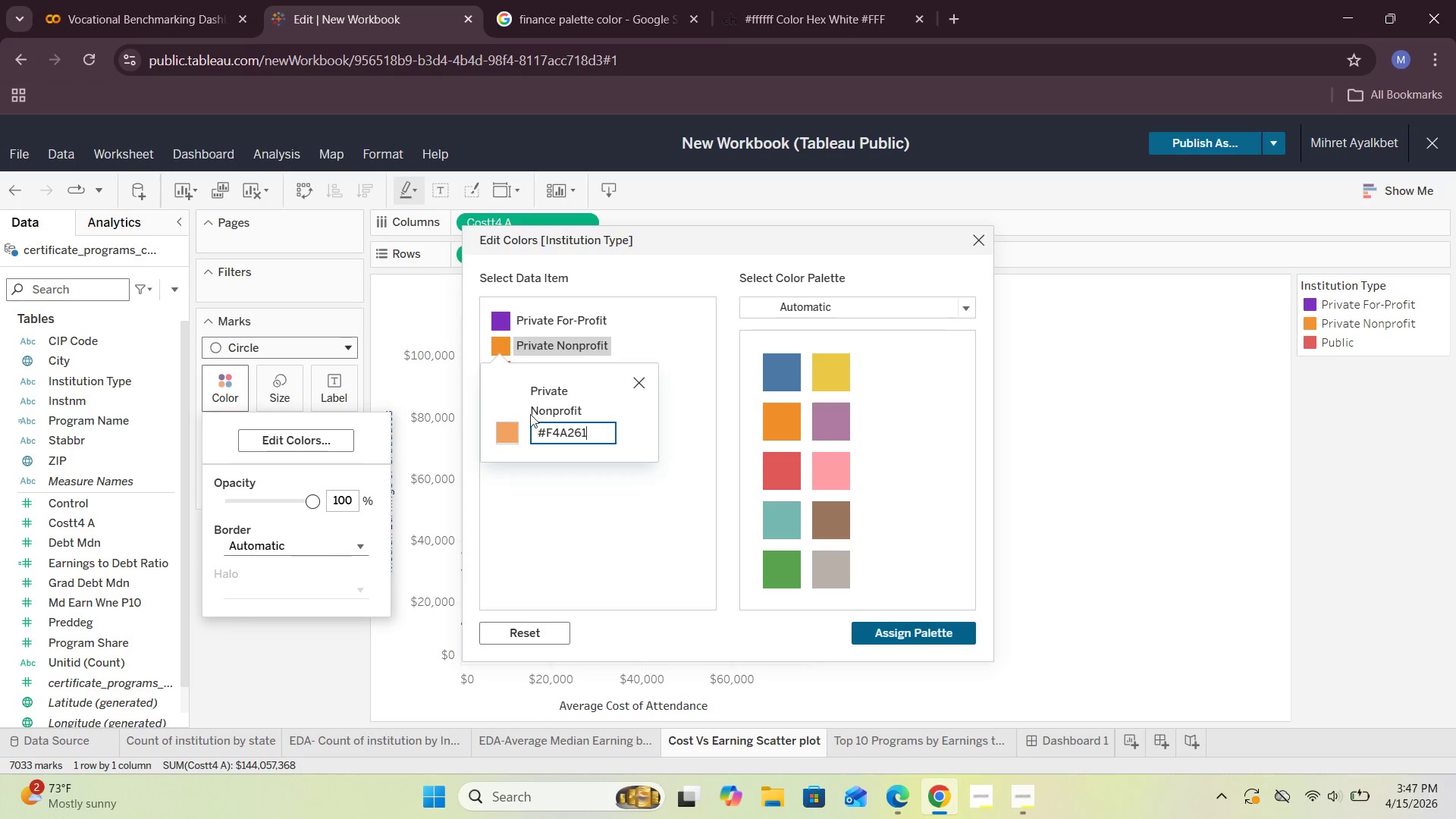 
double_click([507, 431])
 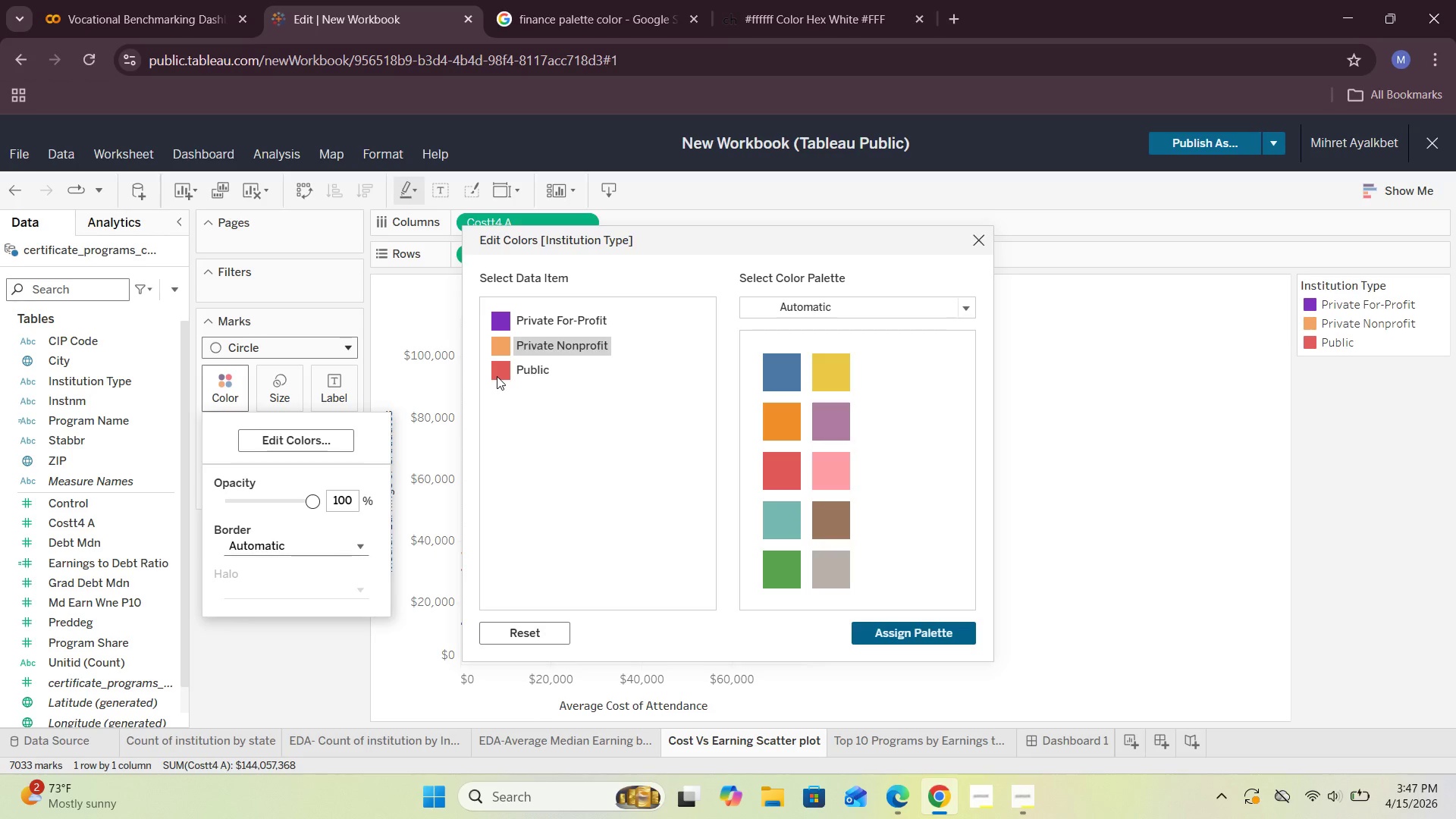 
double_click([498, 376])
 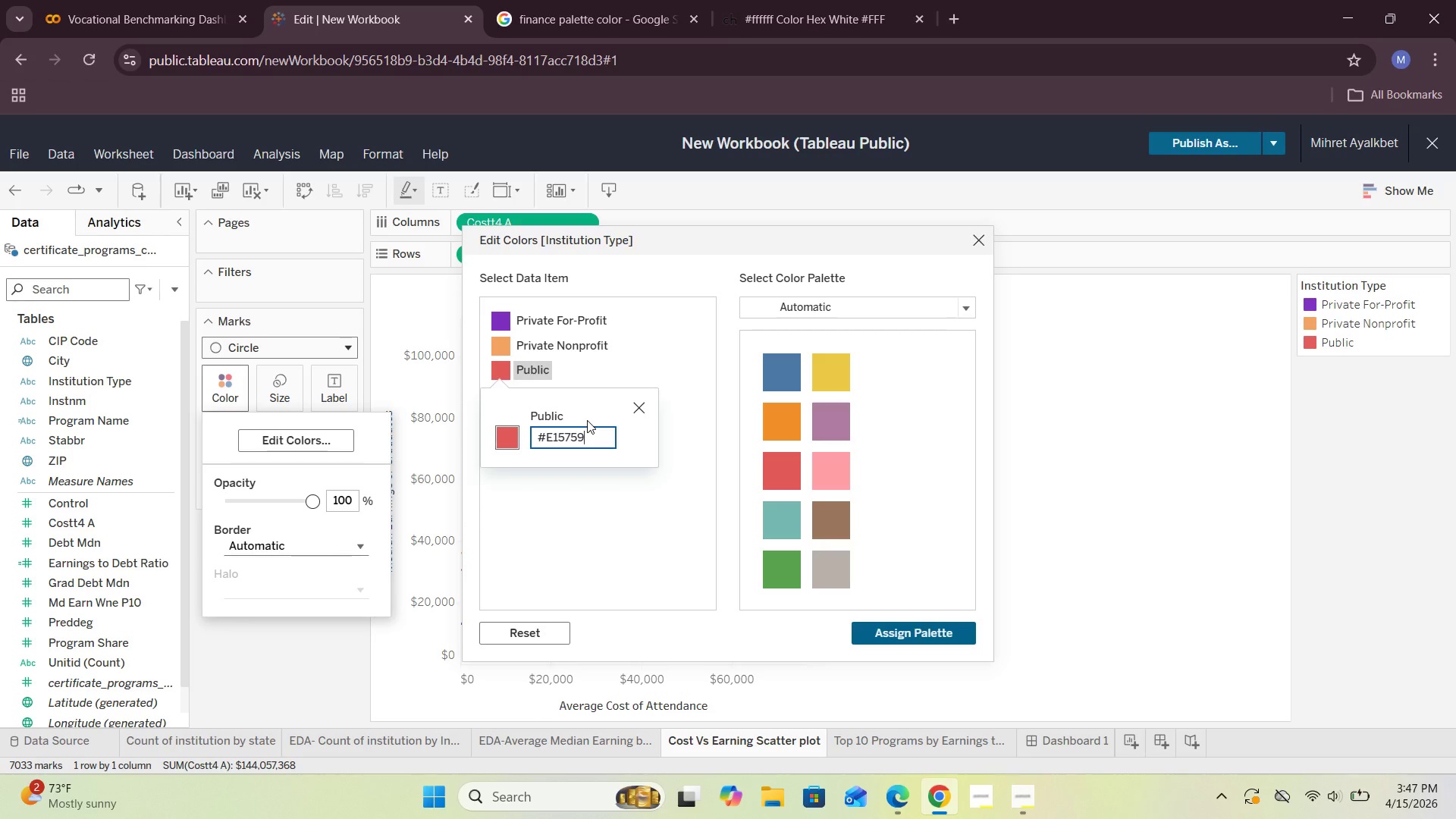 
key(Backspace)
key(Backspace)
key(Backspace)
key(Backspace)
key(Backspace)
key(Backspace)
type(FF6B6B)
 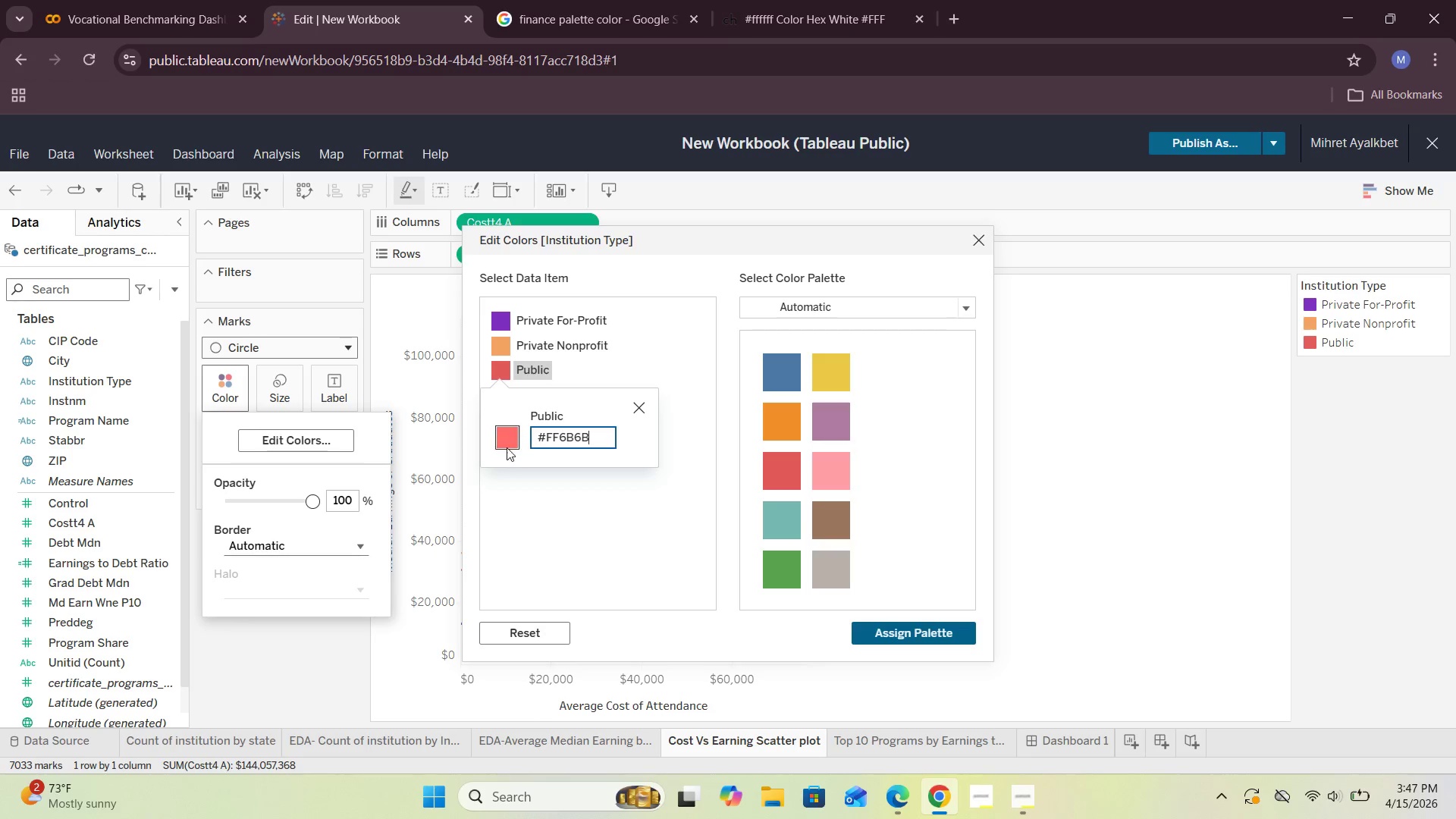 
double_click([504, 444])
 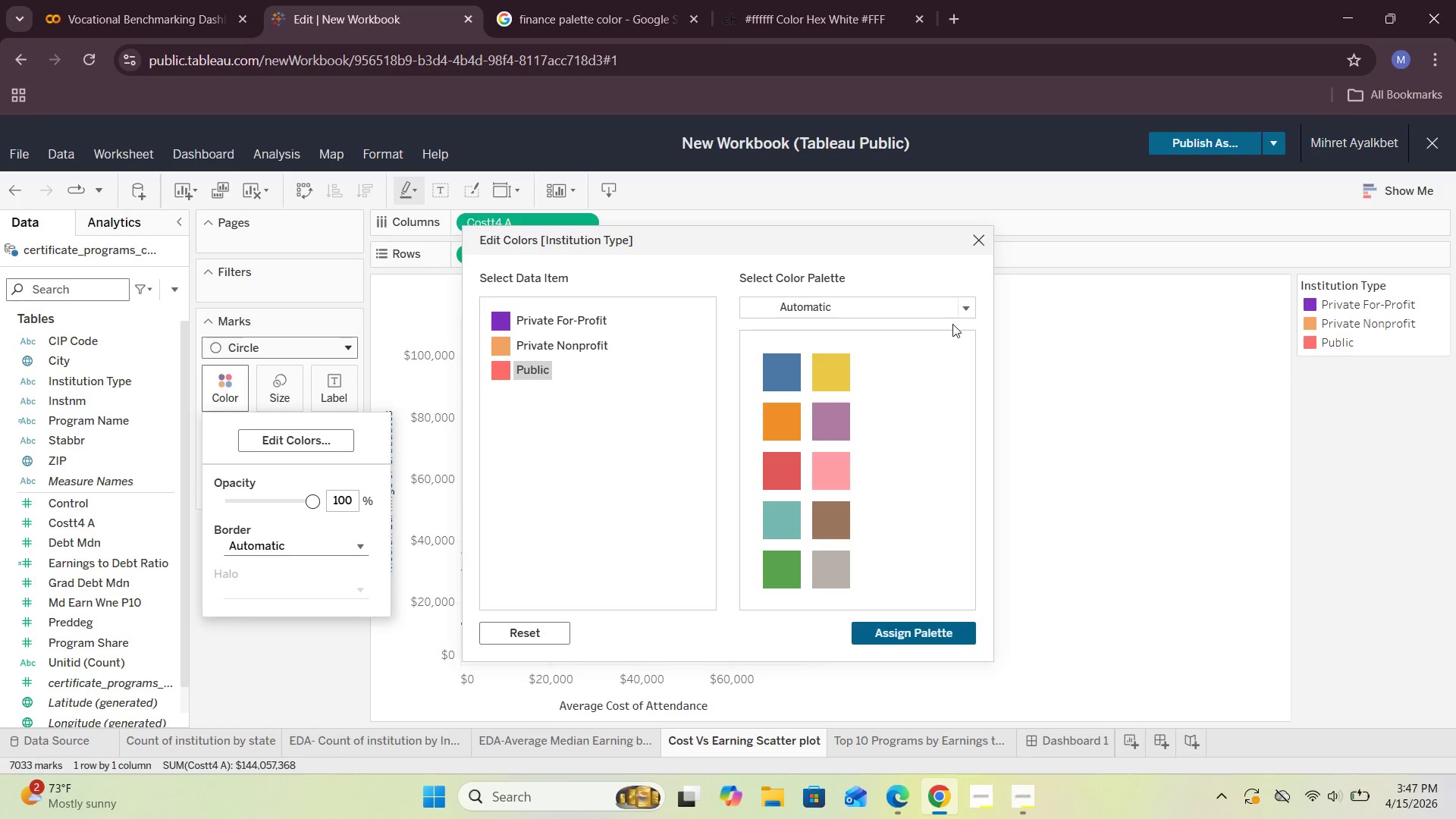 
left_click([977, 246])
 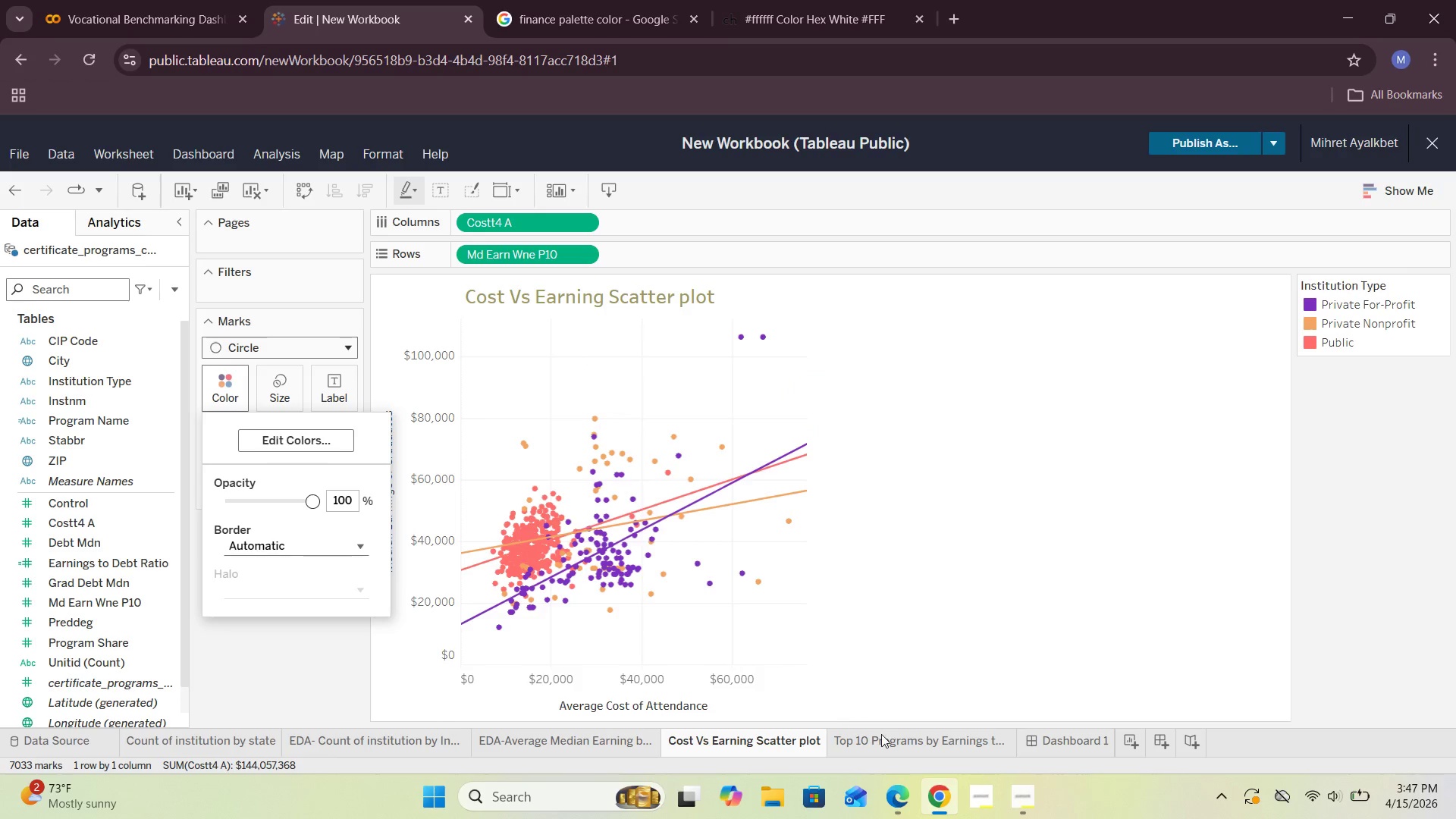 
left_click([1053, 743])
 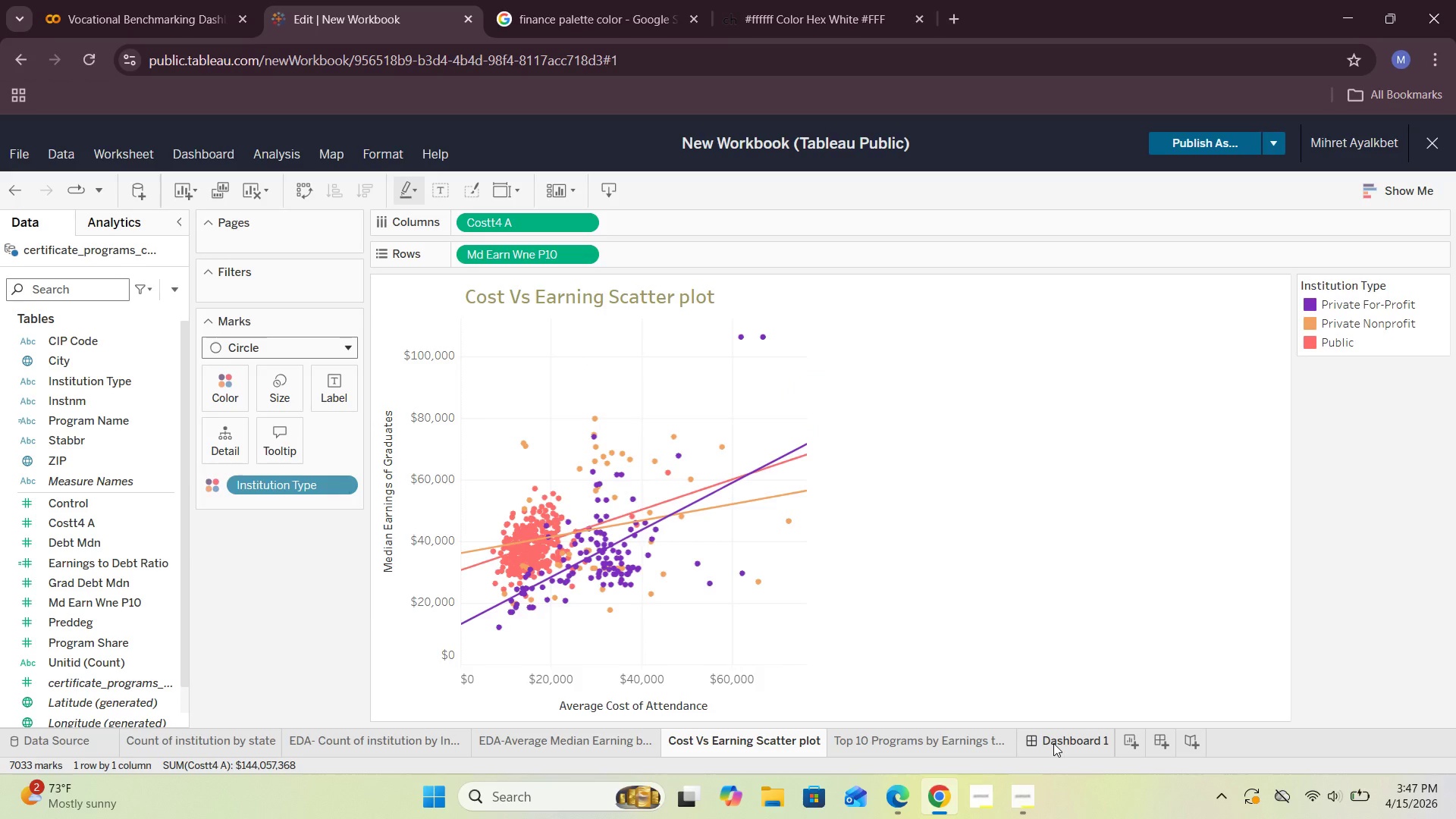 
left_click([1053, 743])
 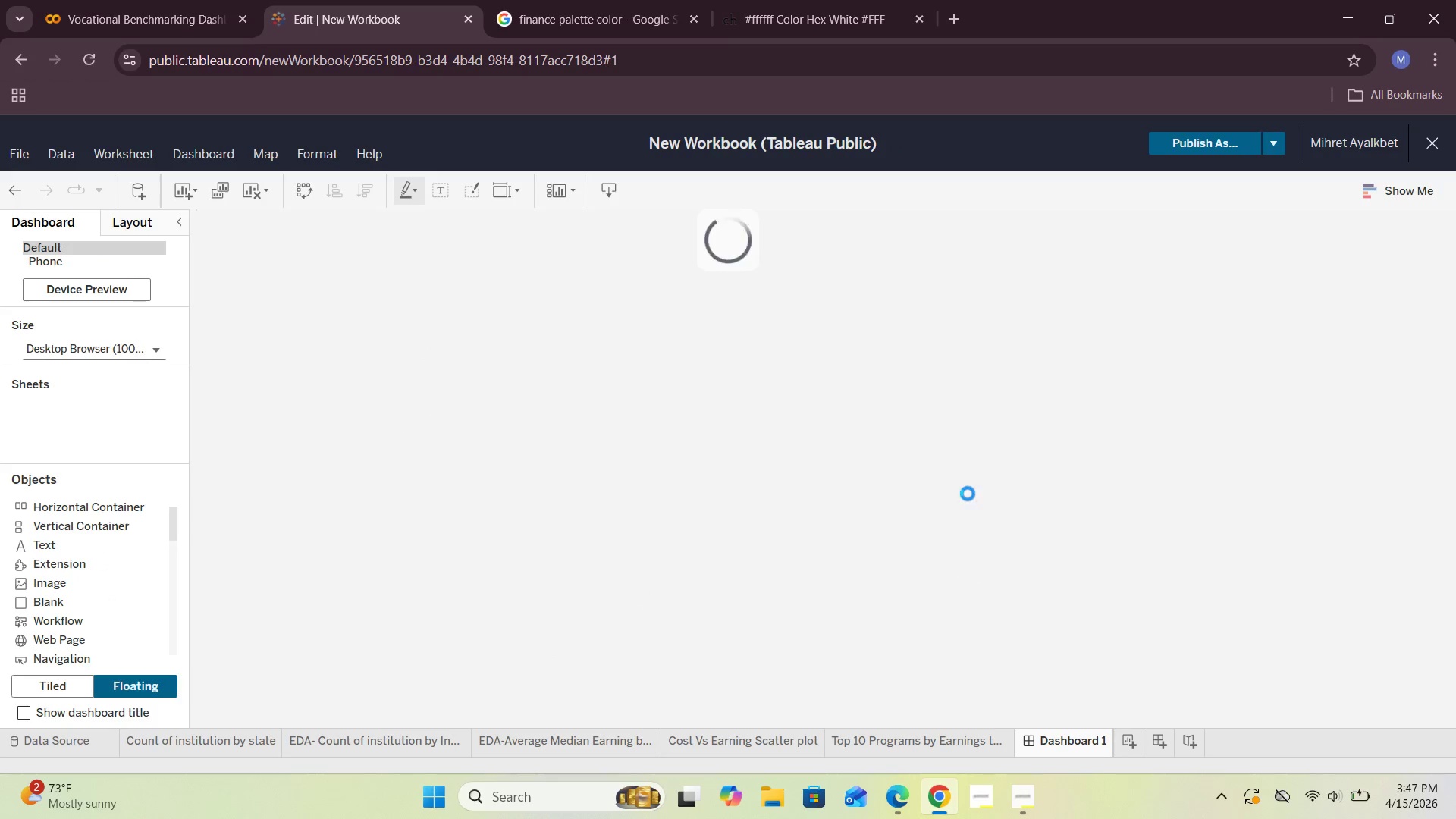 
mouse_move([886, 490])
 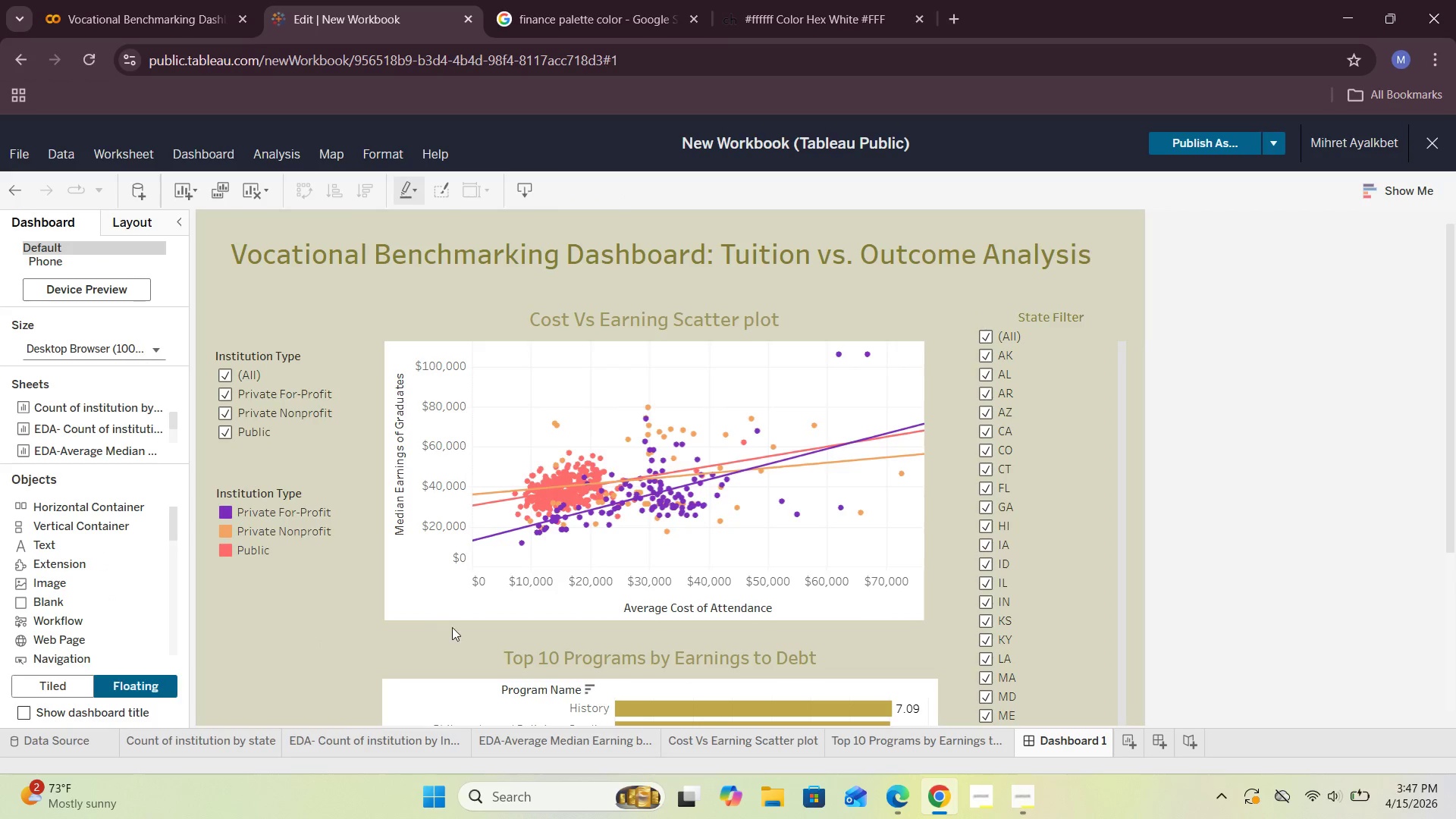 
left_click([485, 609])
 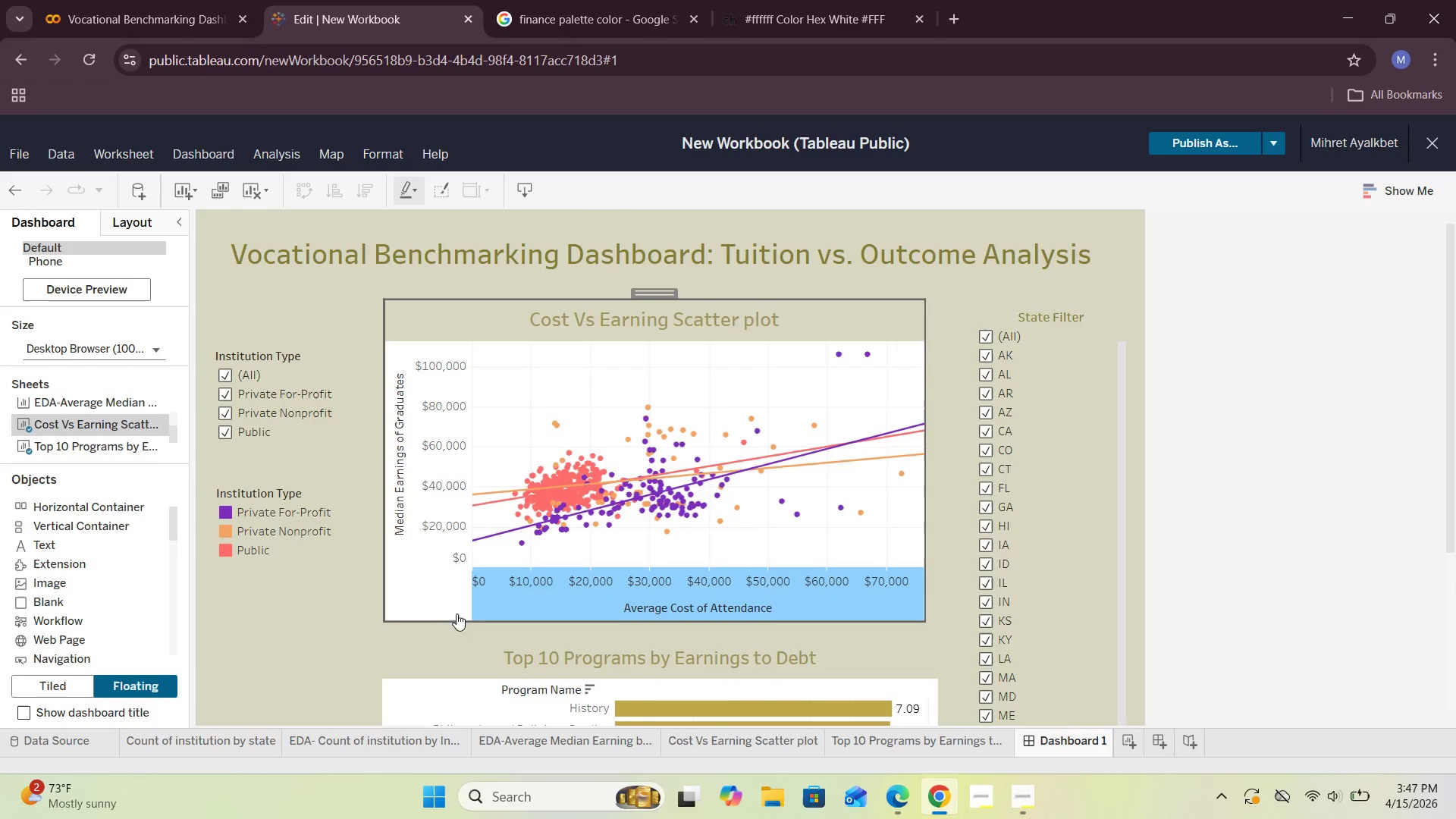 
left_click([430, 607])
 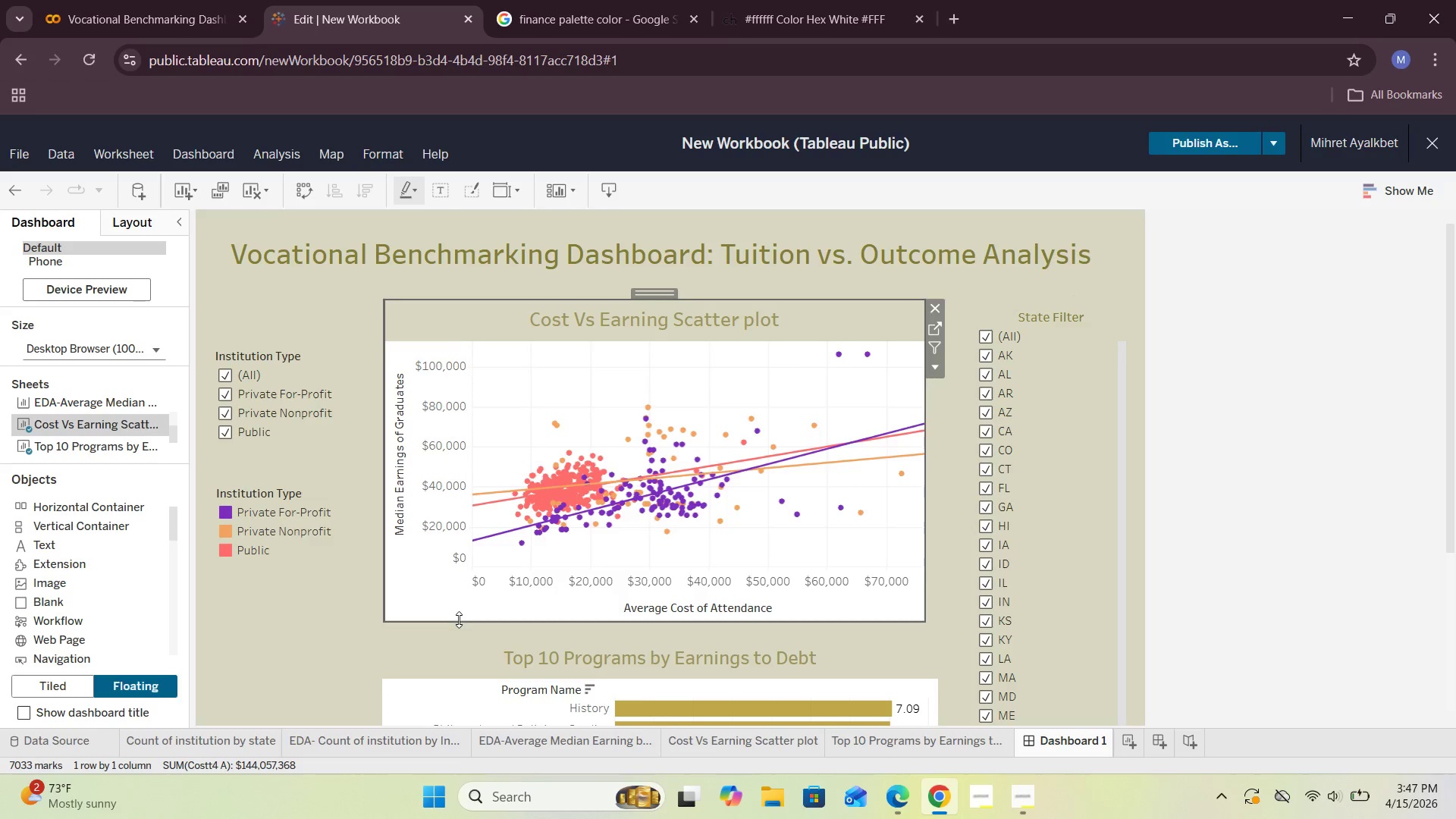 
left_click_drag(start_coordinate=[459, 620], to_coordinate=[460, 645])
 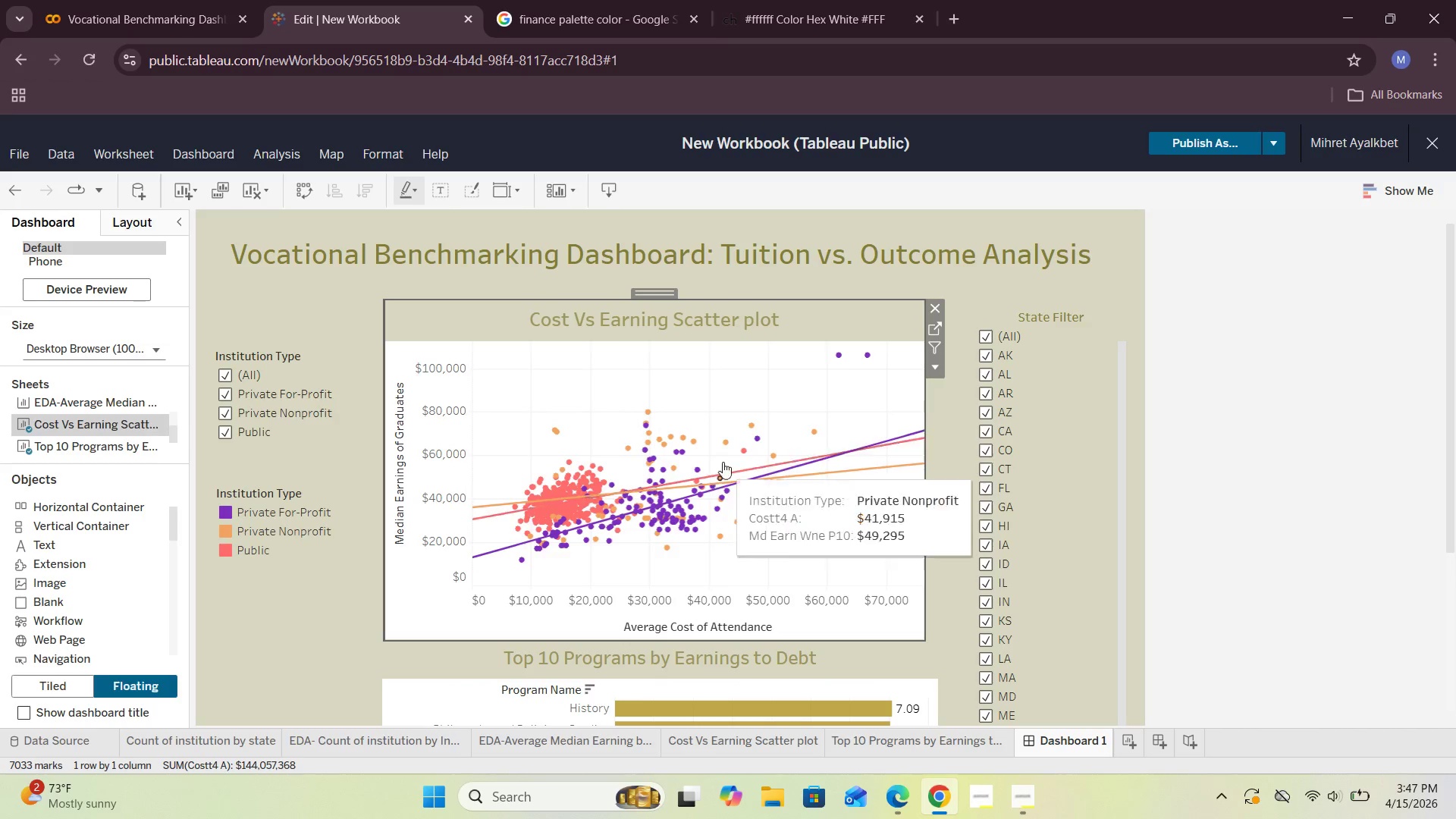 
left_click([710, 370])
 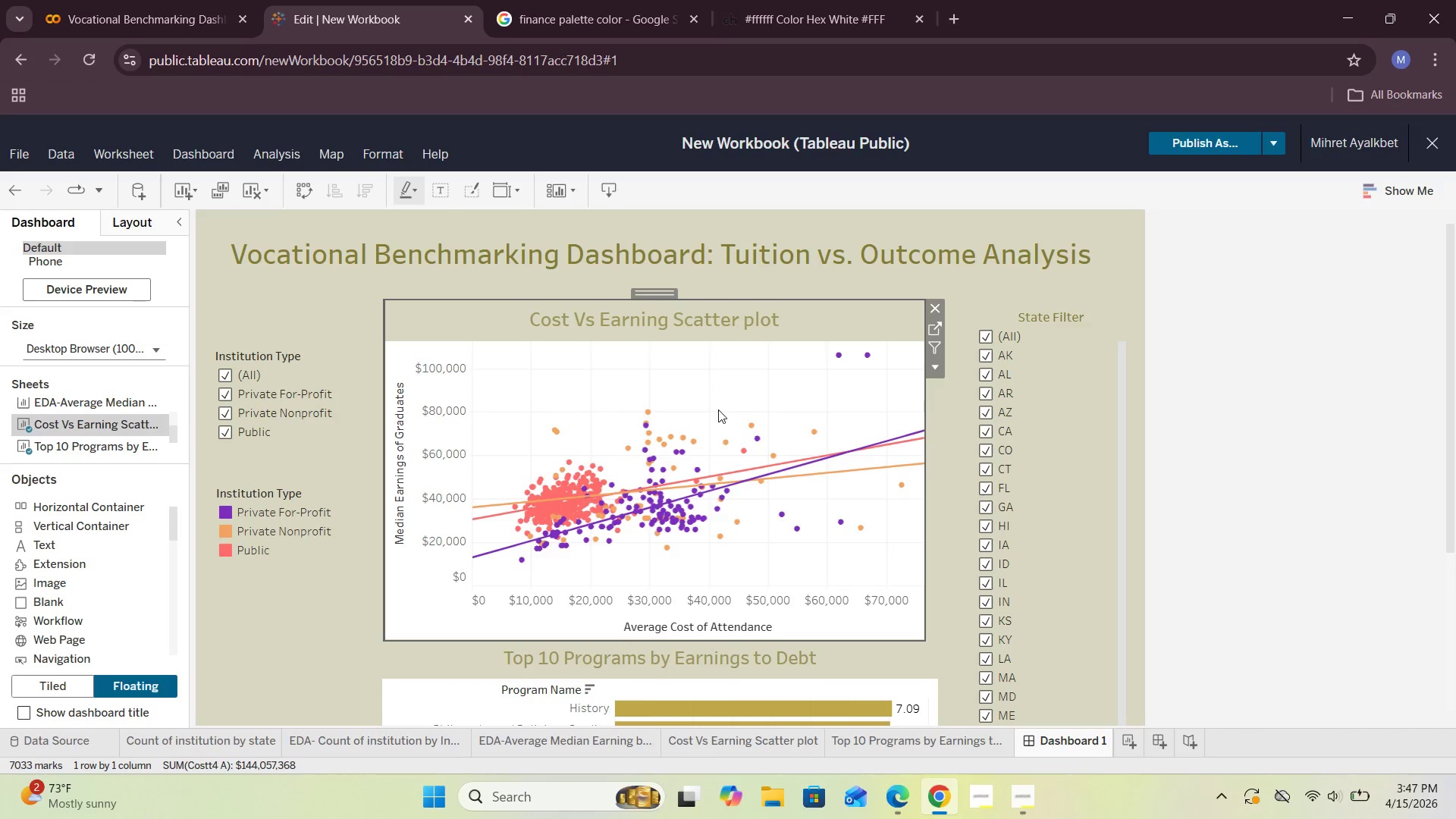 
left_click([717, 410])
 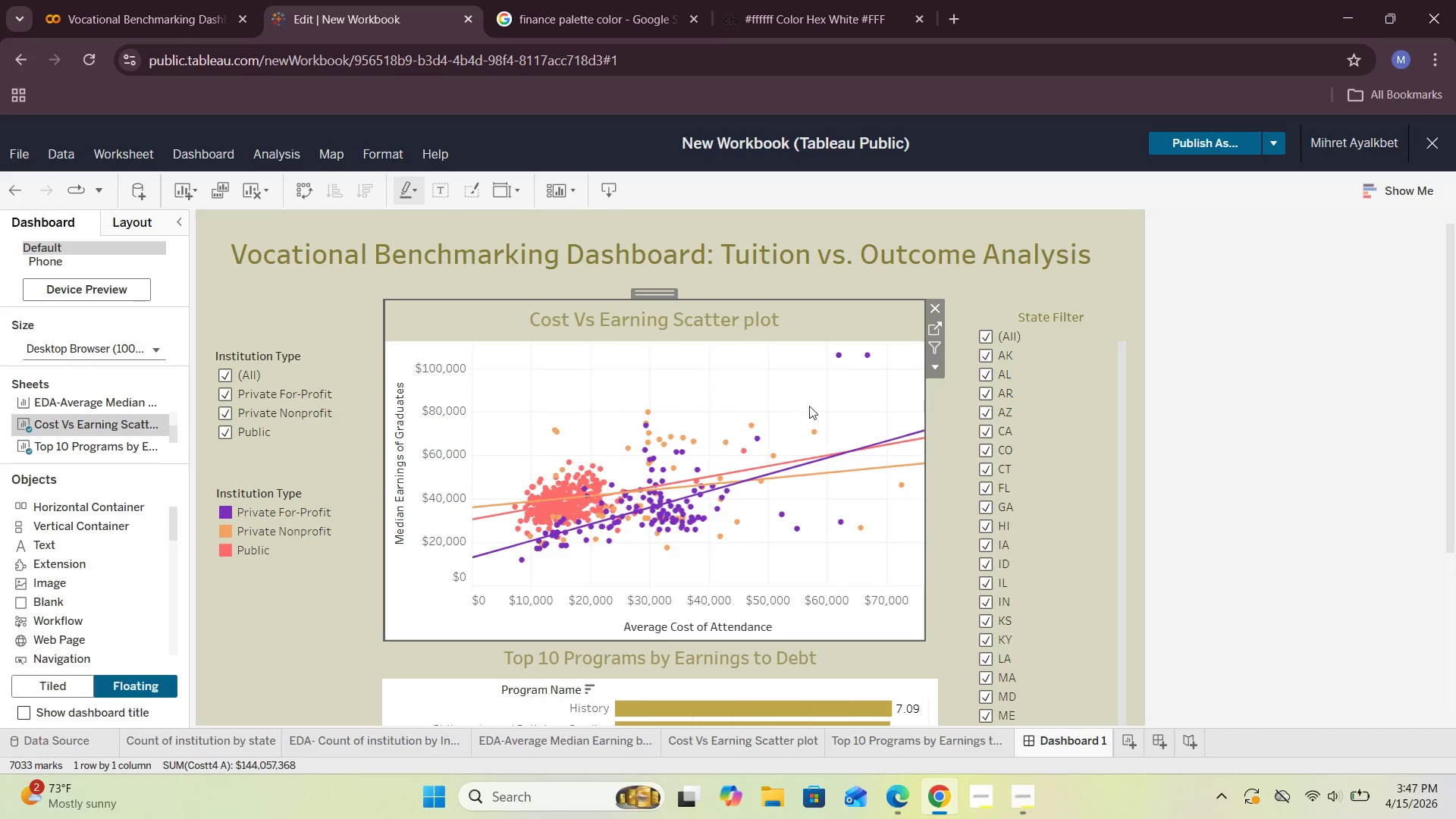 
left_click([820, 406])
 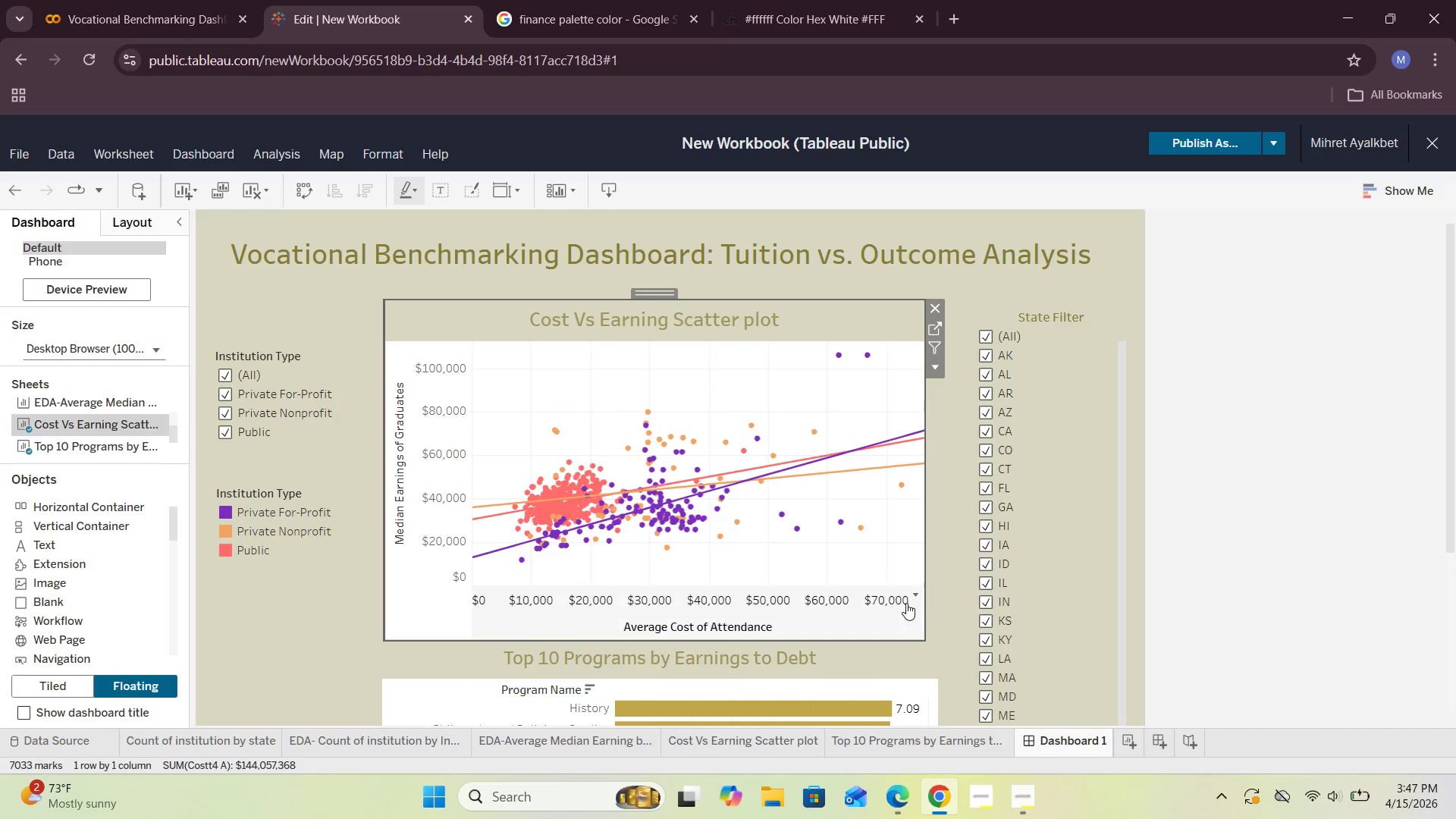 
left_click([934, 610])
 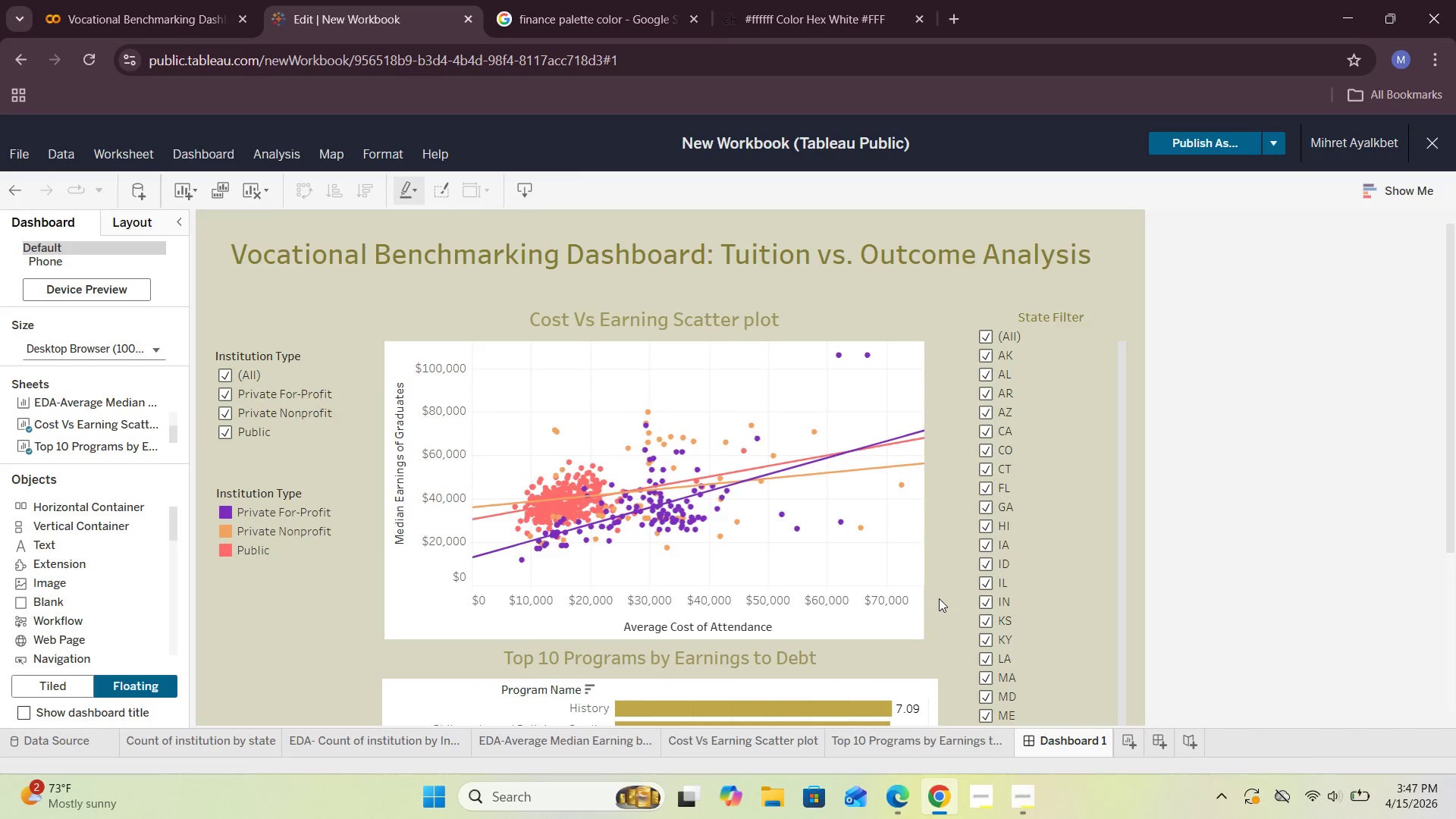 
scroll: coordinate [939, 598], scroll_direction: down, amount: 2.0
 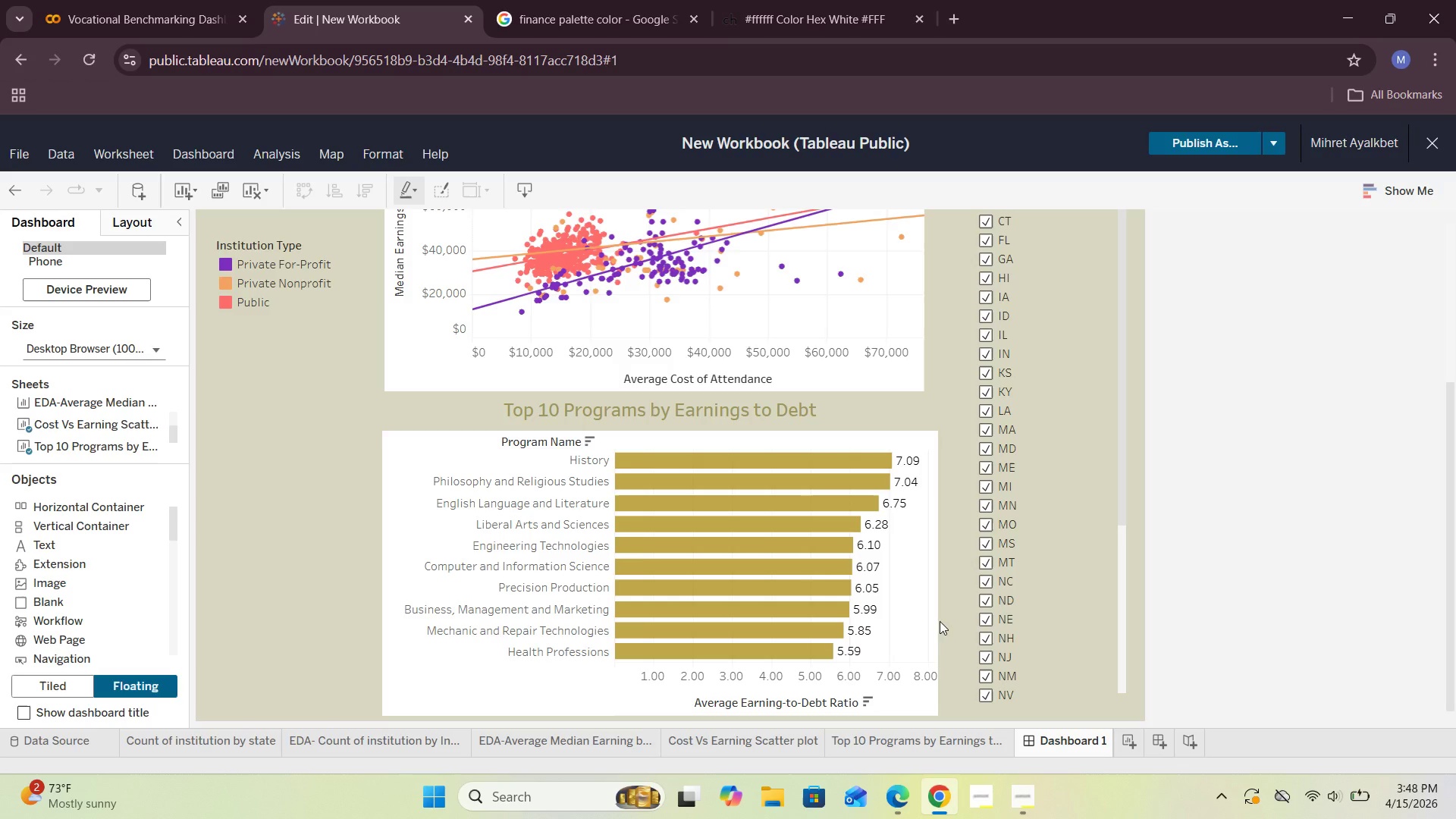 
wait(35.08)
 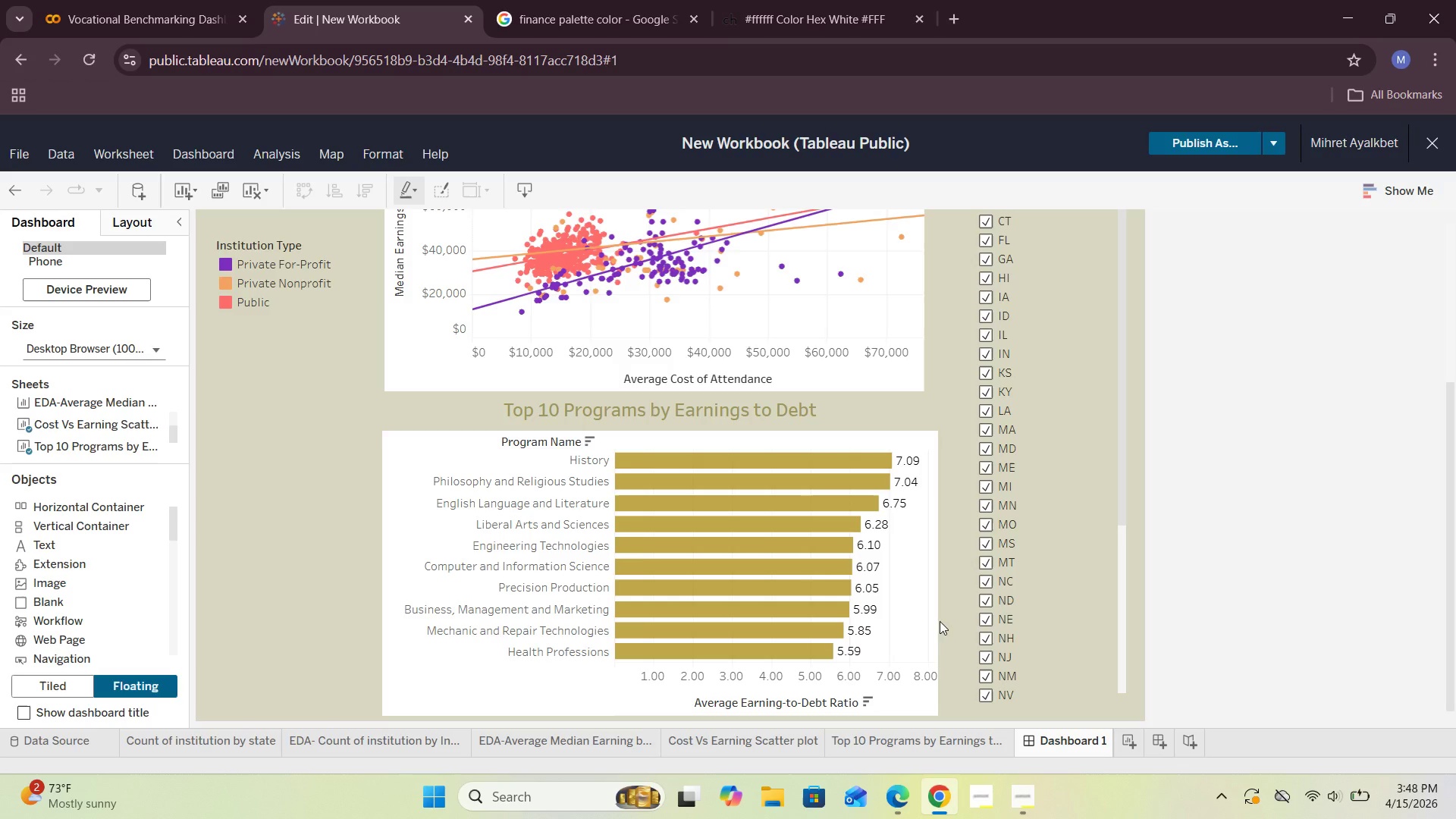 
right_click([902, 699])
 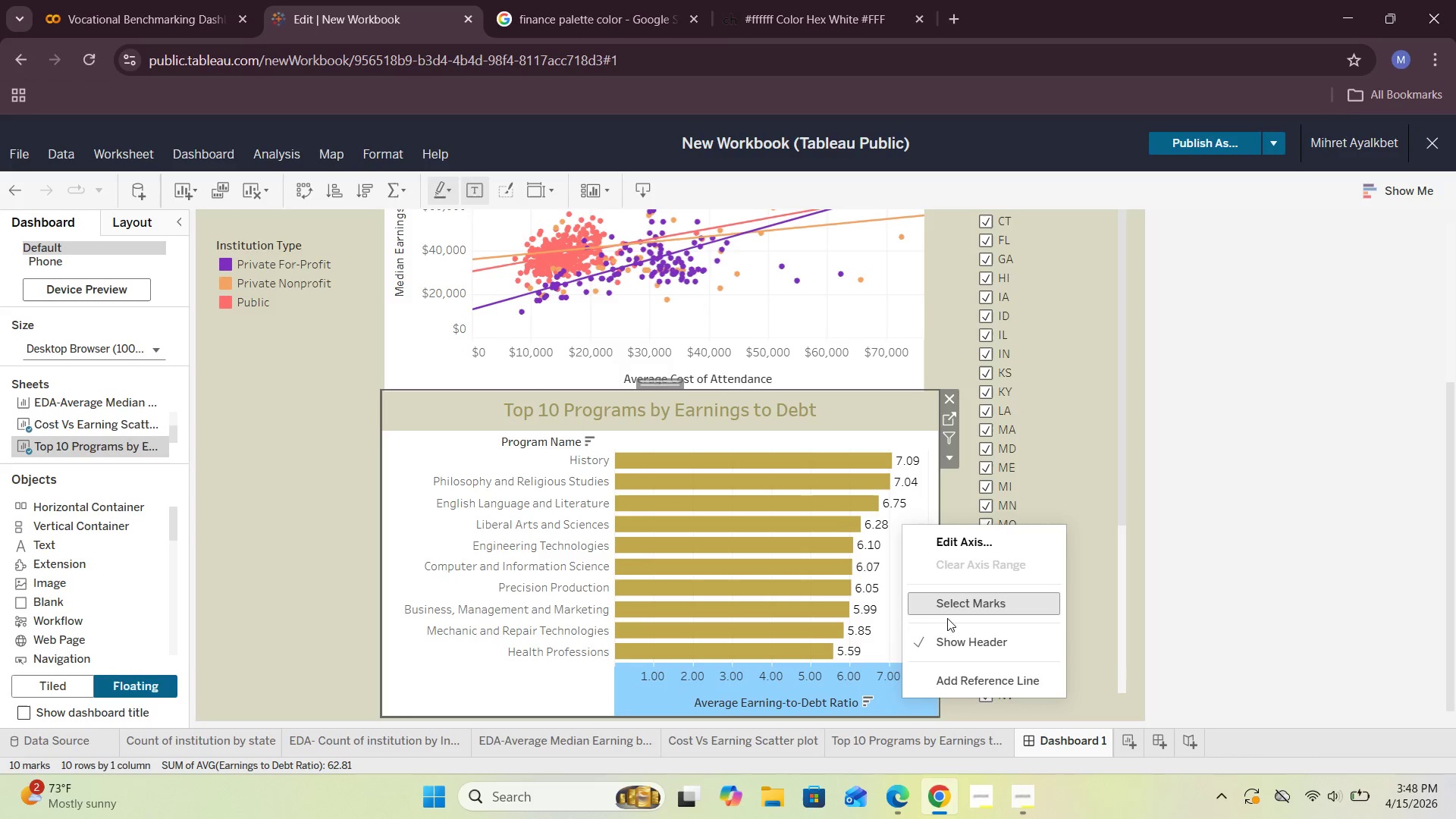 
left_click([912, 702])
 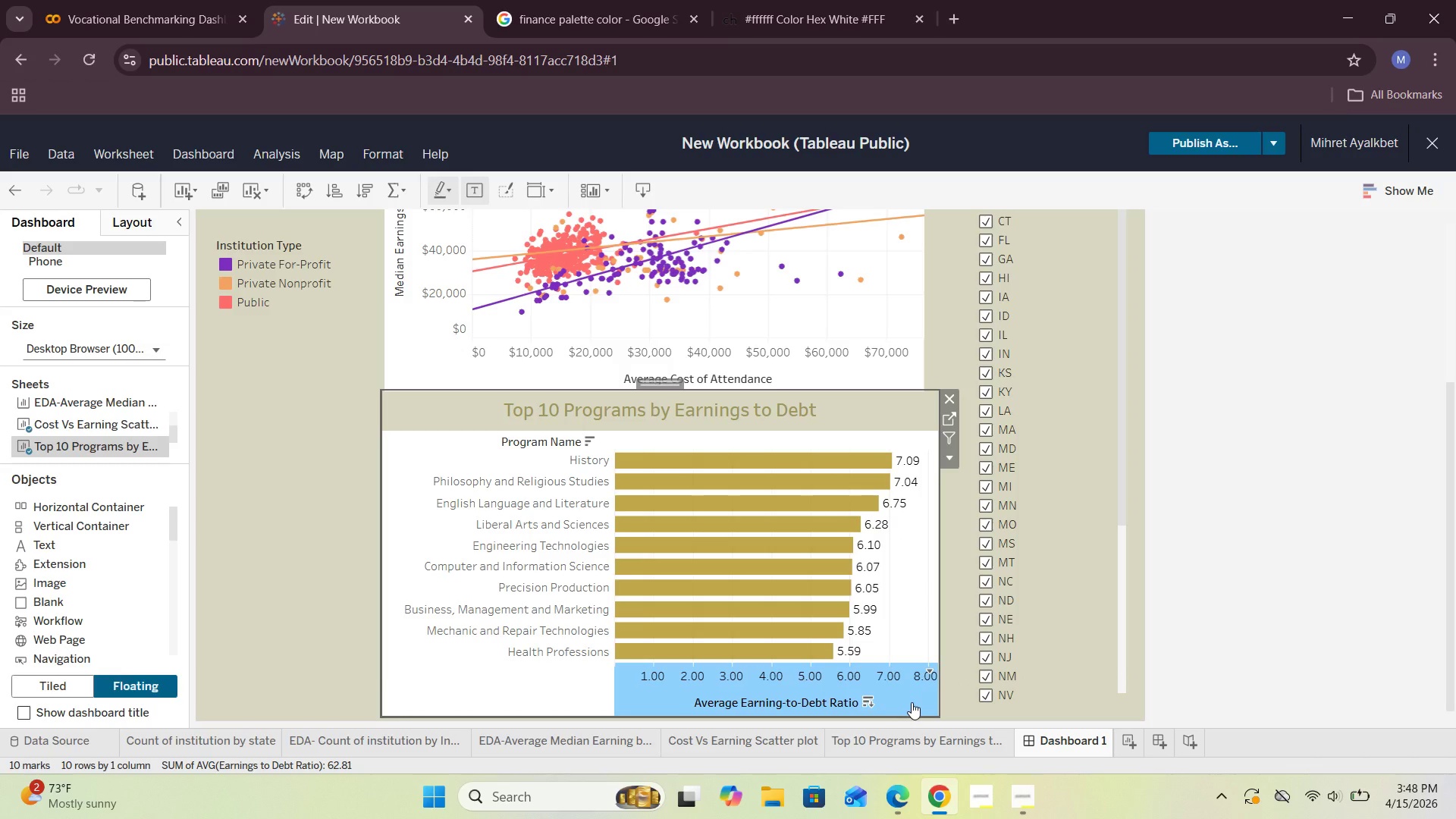 
left_click([912, 702])
 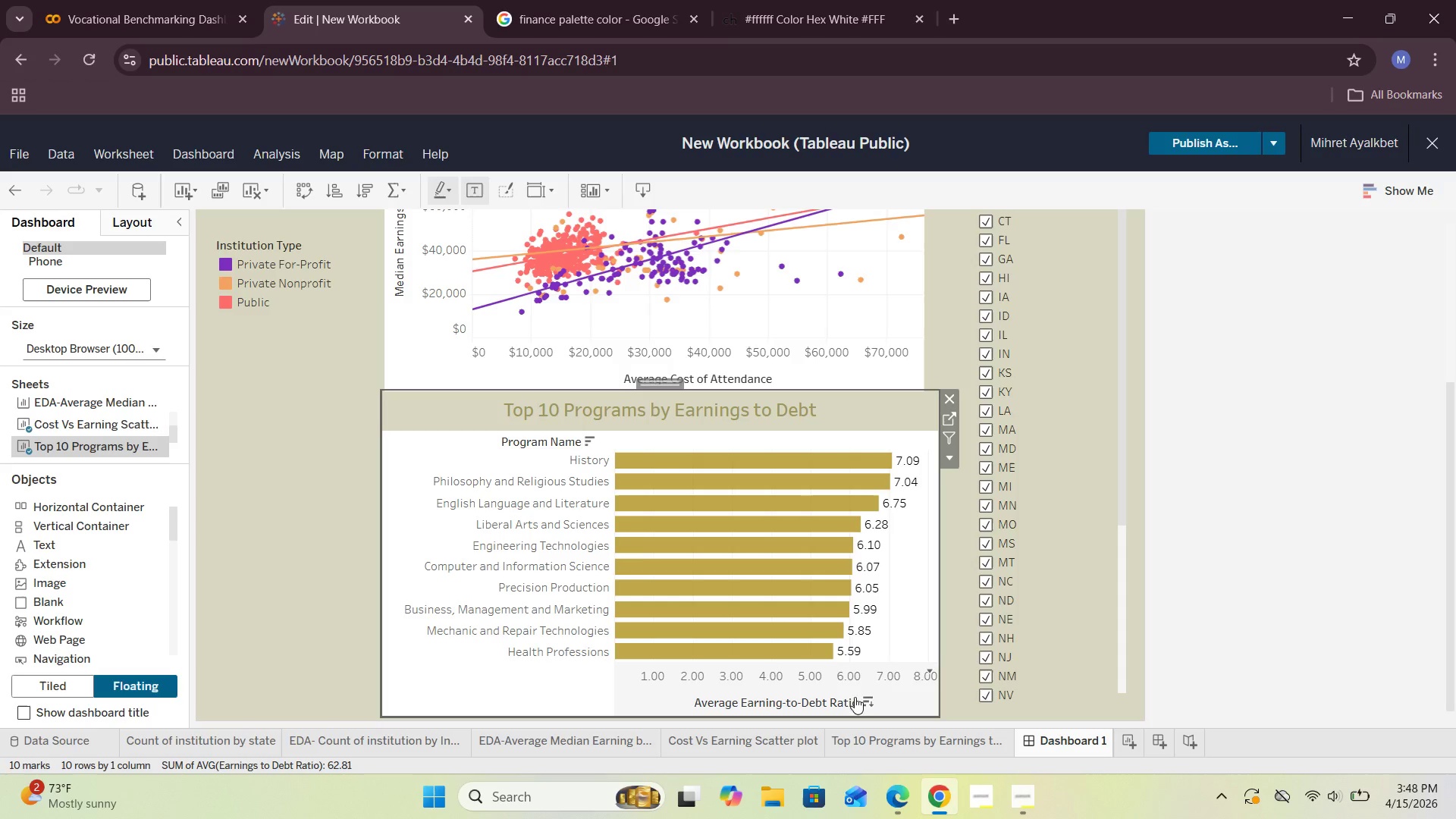 
left_click([381, 143])
 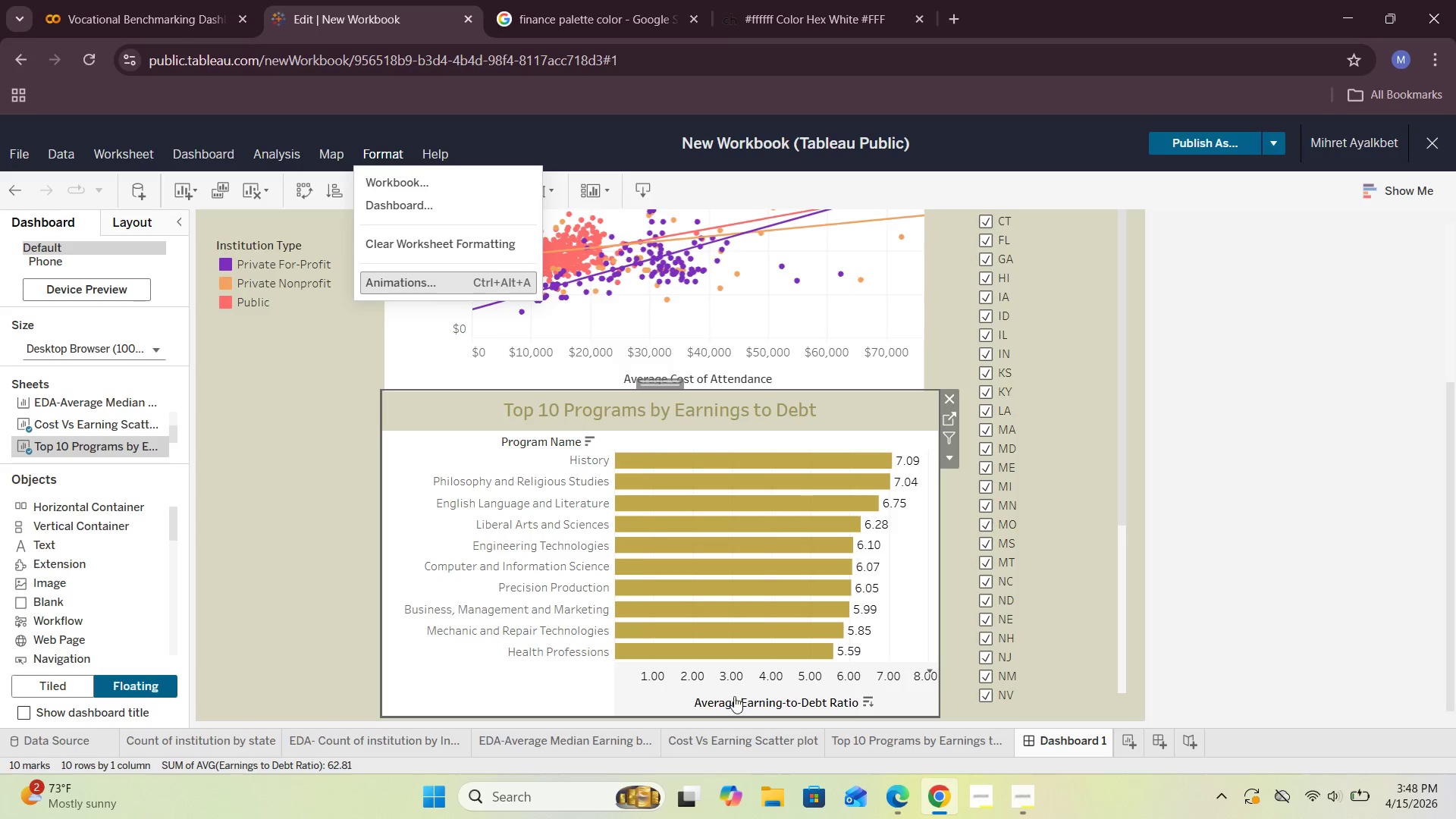 
left_click([726, 738])
 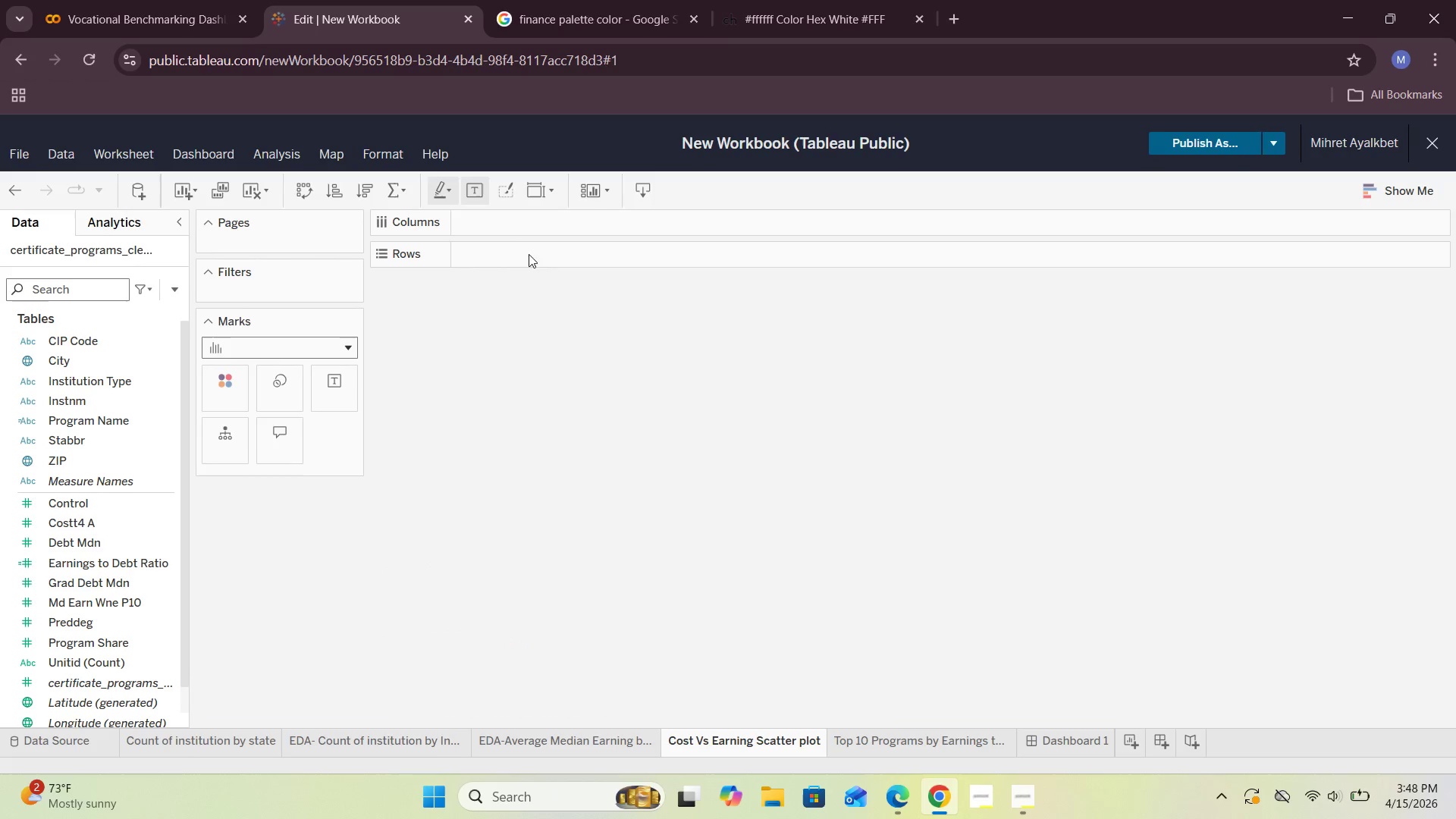 
left_click([388, 158])
 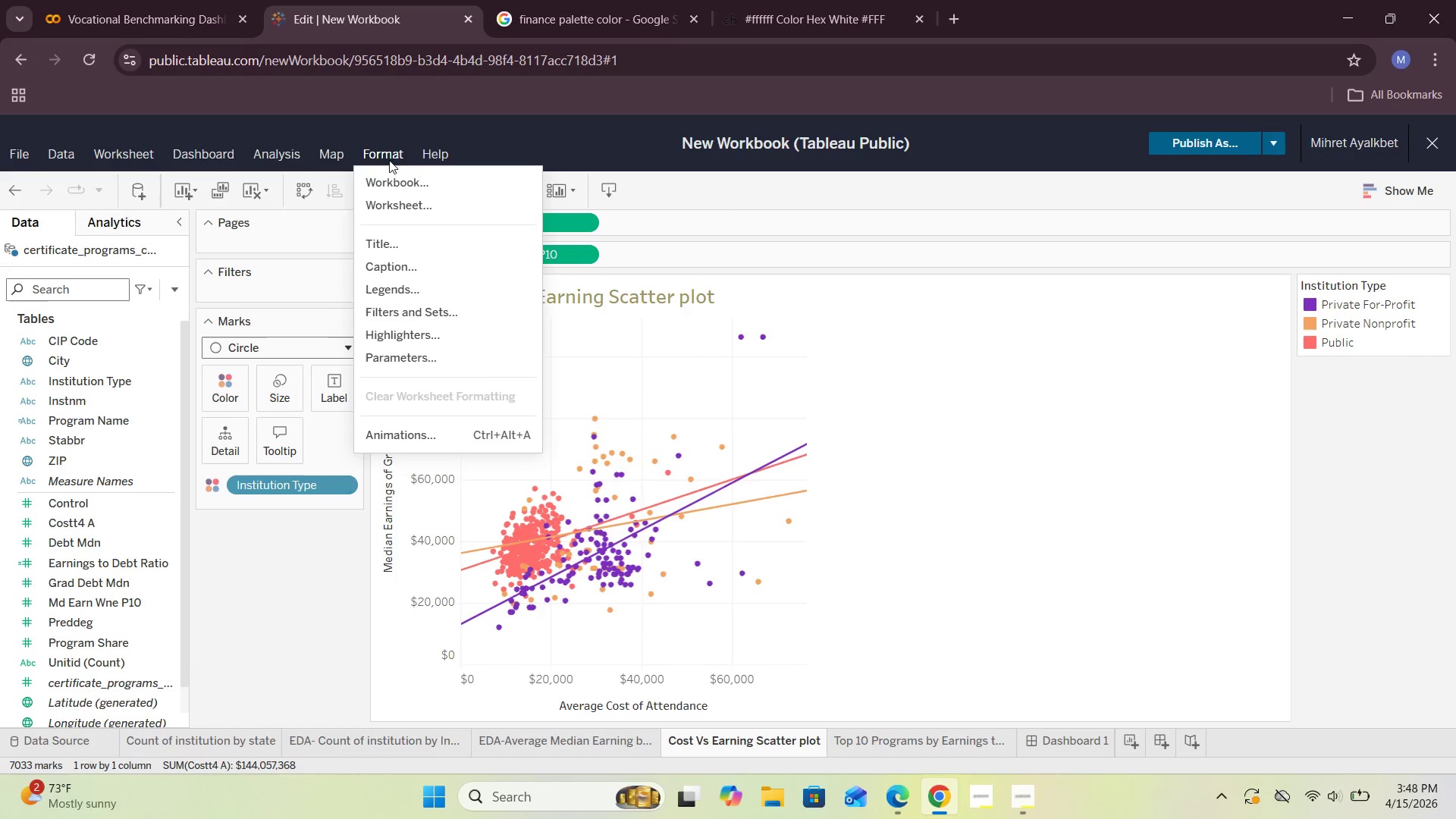 
left_click([399, 209])
 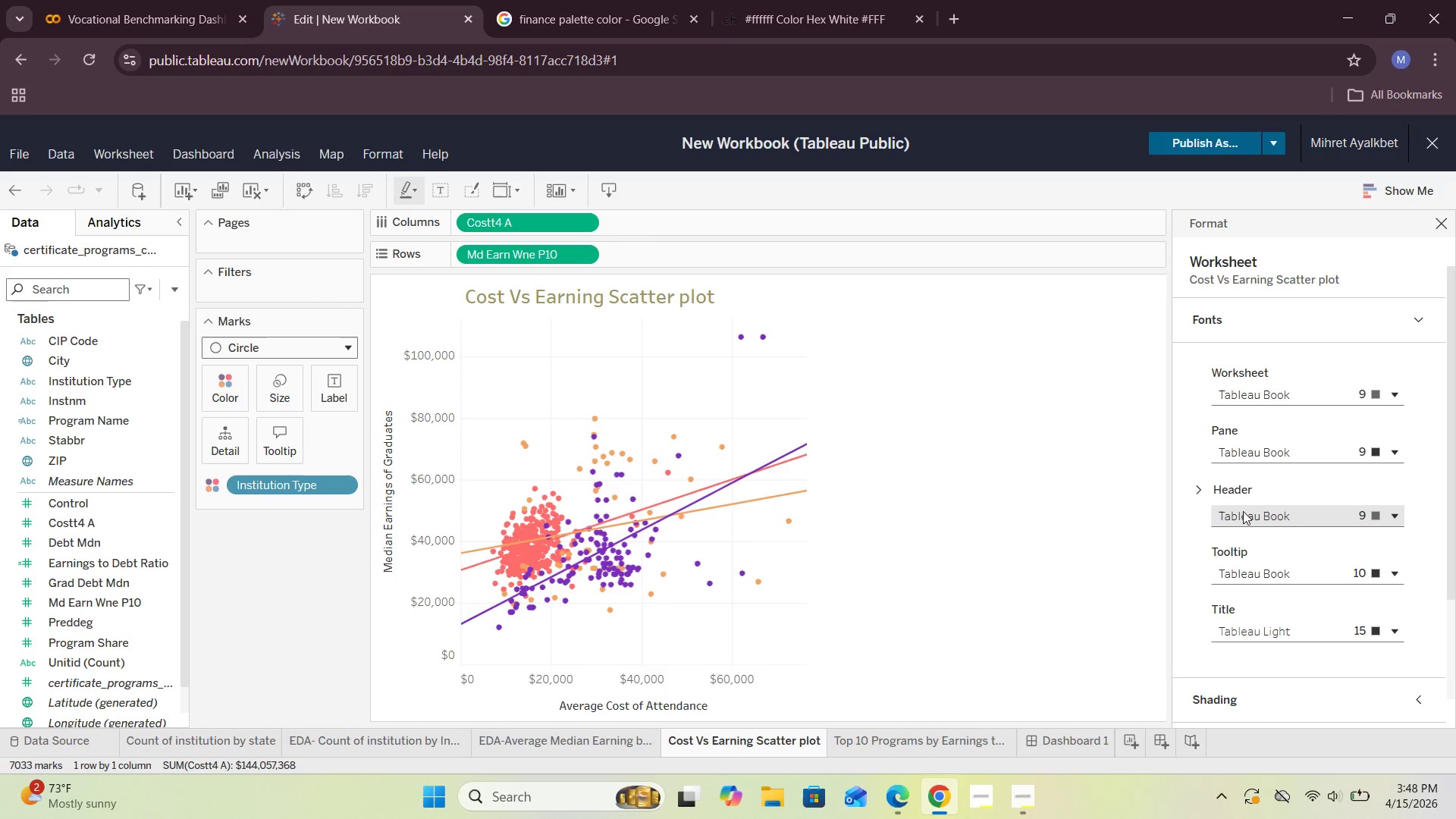 
scroll: coordinate [1250, 533], scroll_direction: down, amount: 11.0
 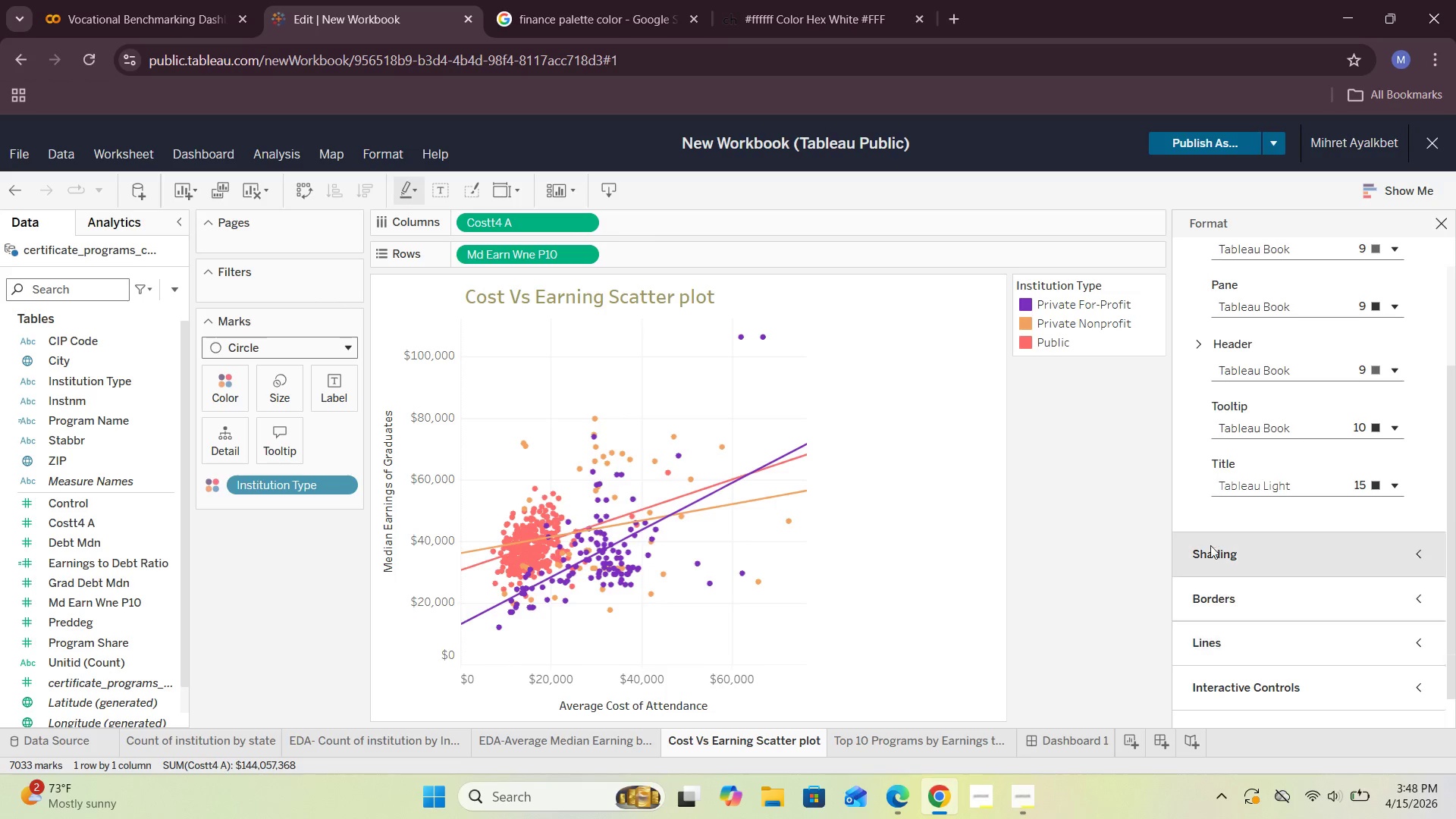 
scroll: coordinate [1237, 497], scroll_direction: up, amount: 3.0
 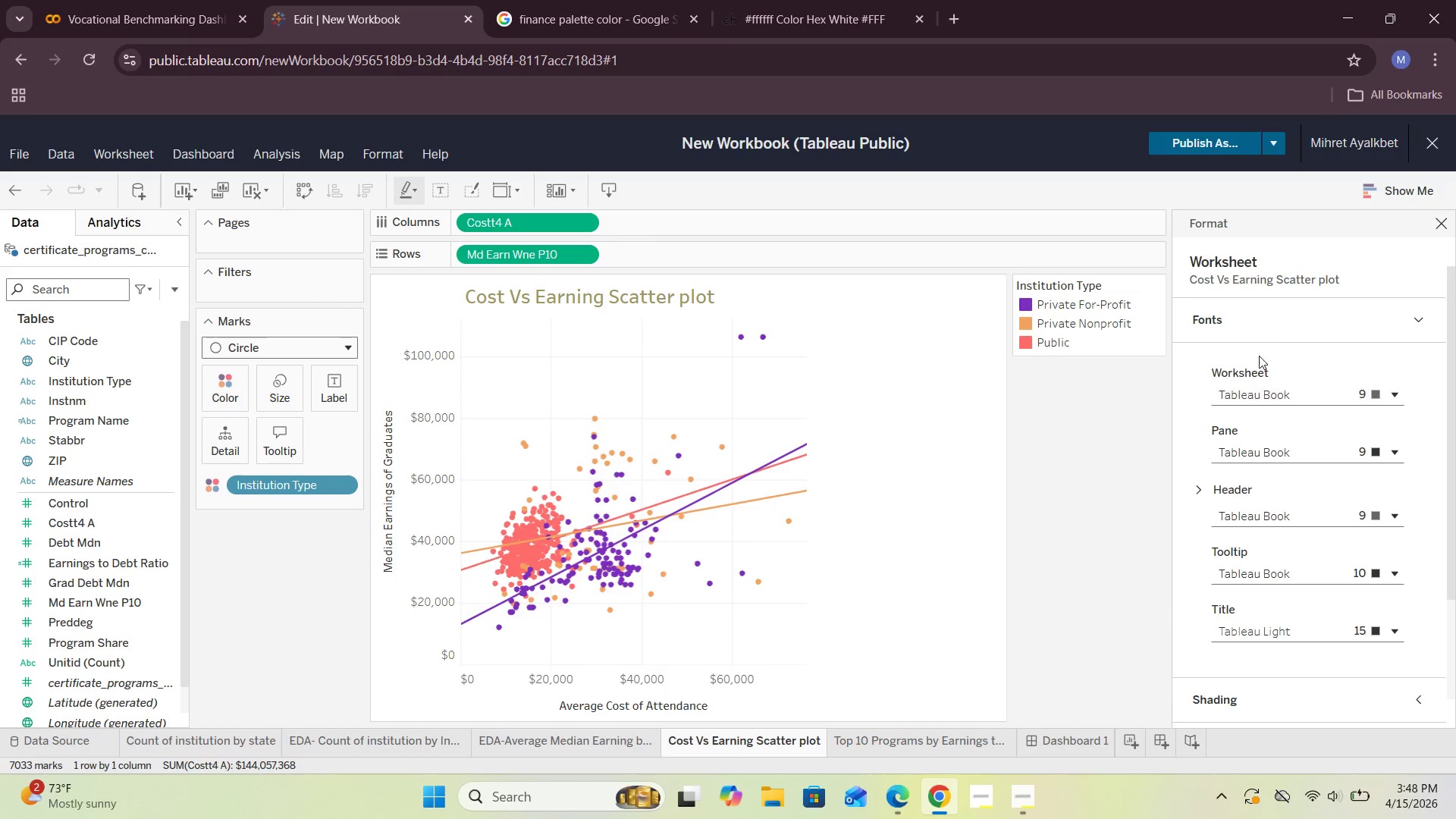 
left_click([1119, 426])
 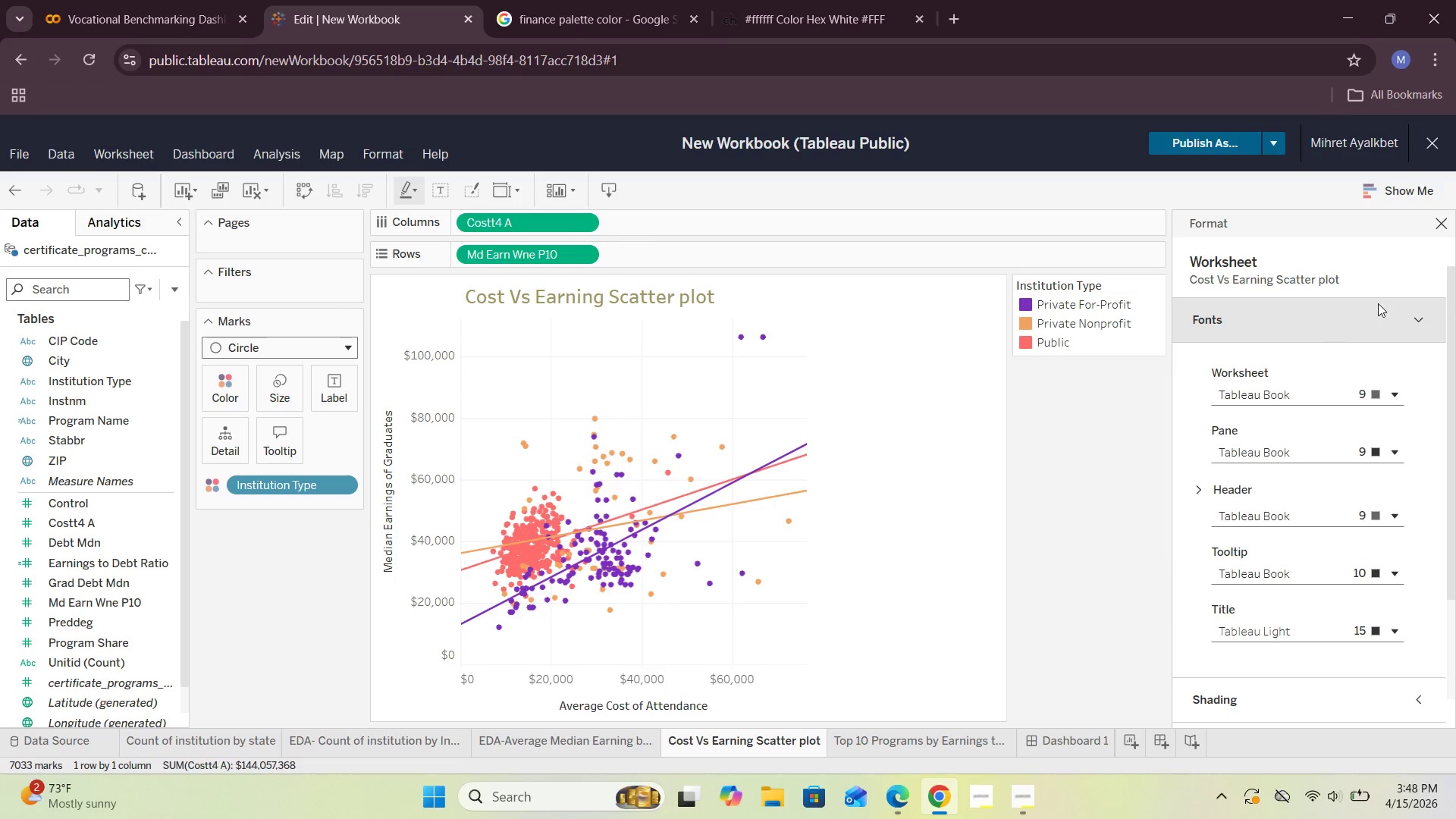 
left_click([1379, 303])
 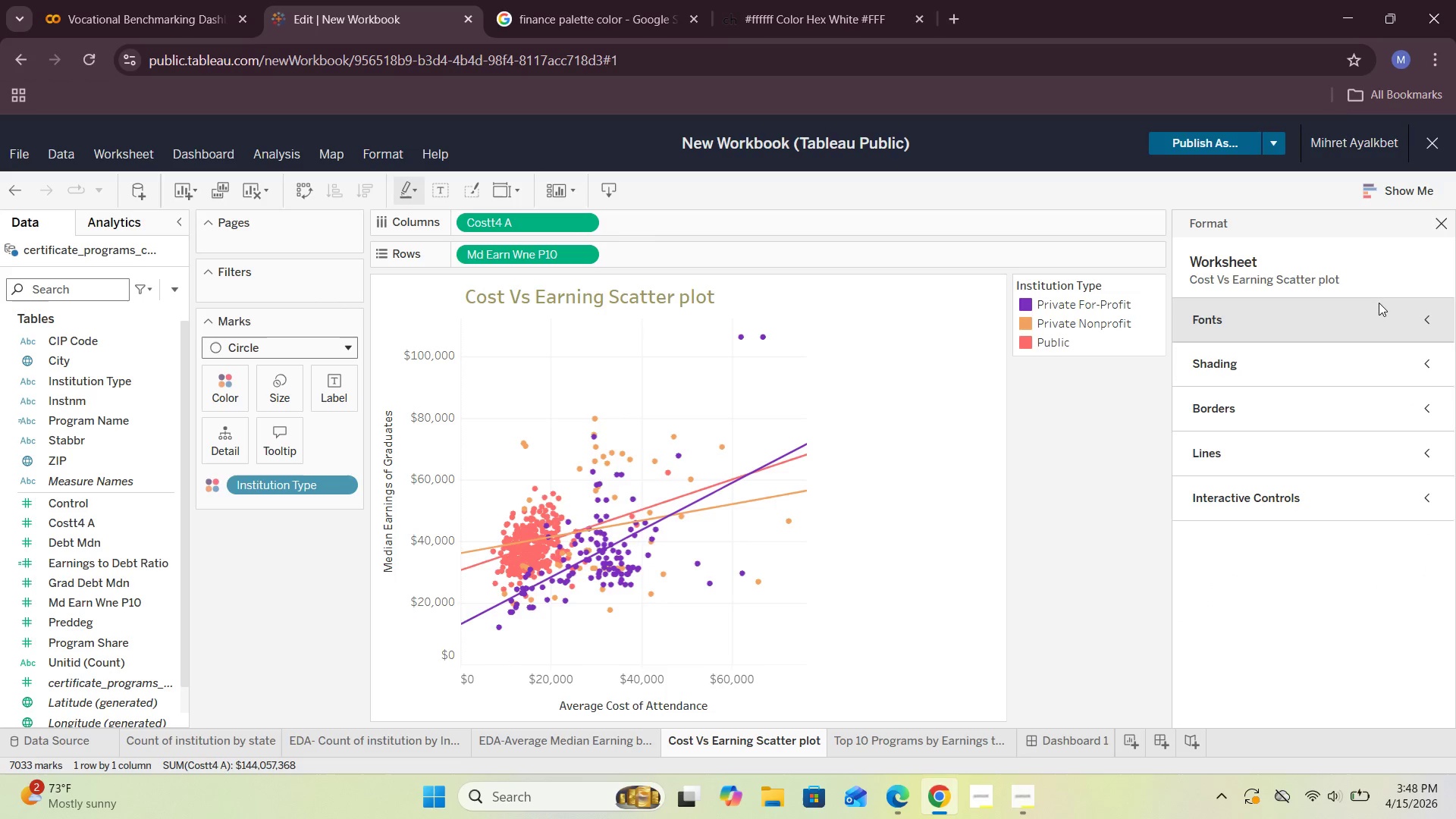 
left_click([1379, 303])
 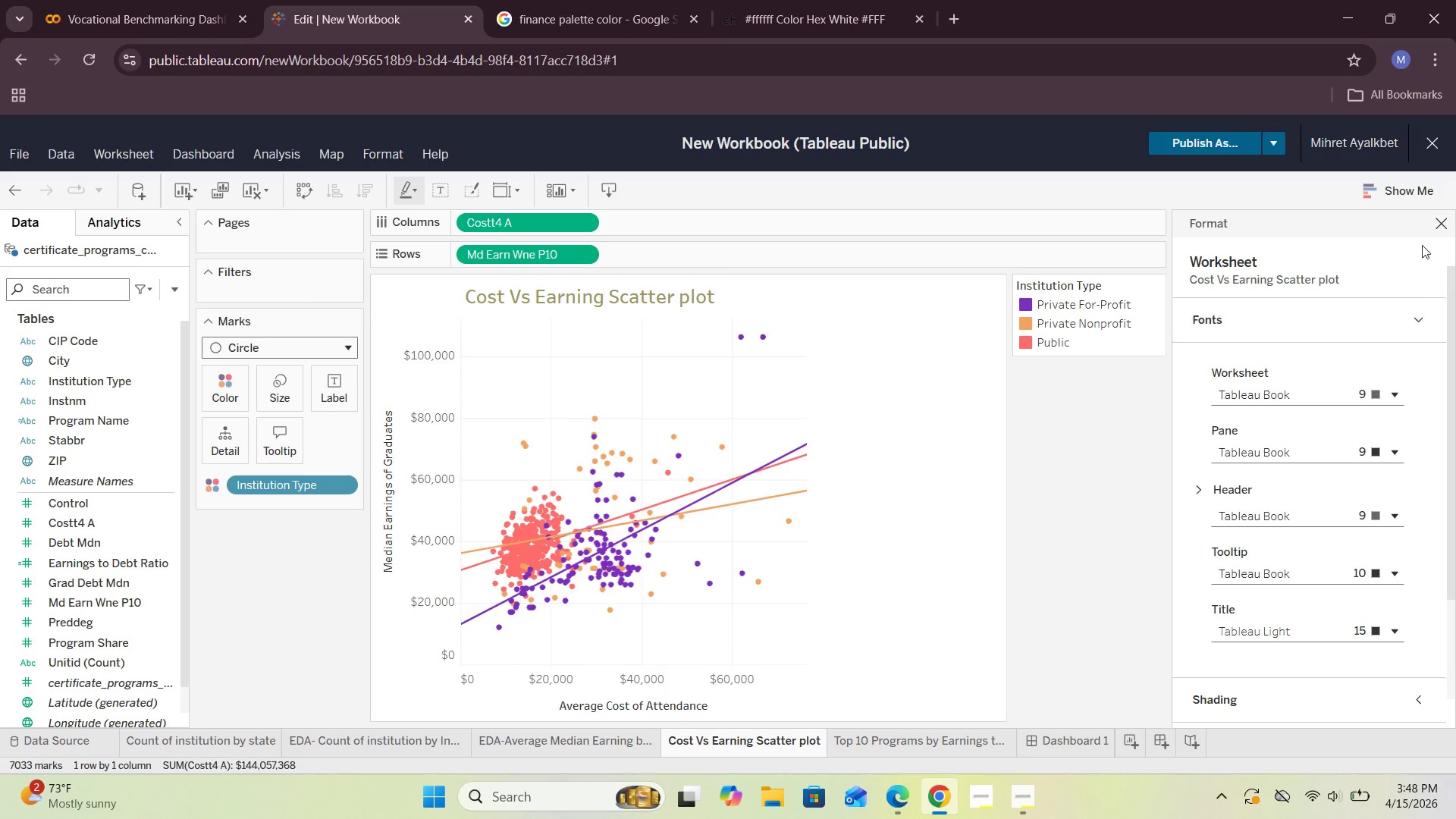 
left_click([1436, 228])
 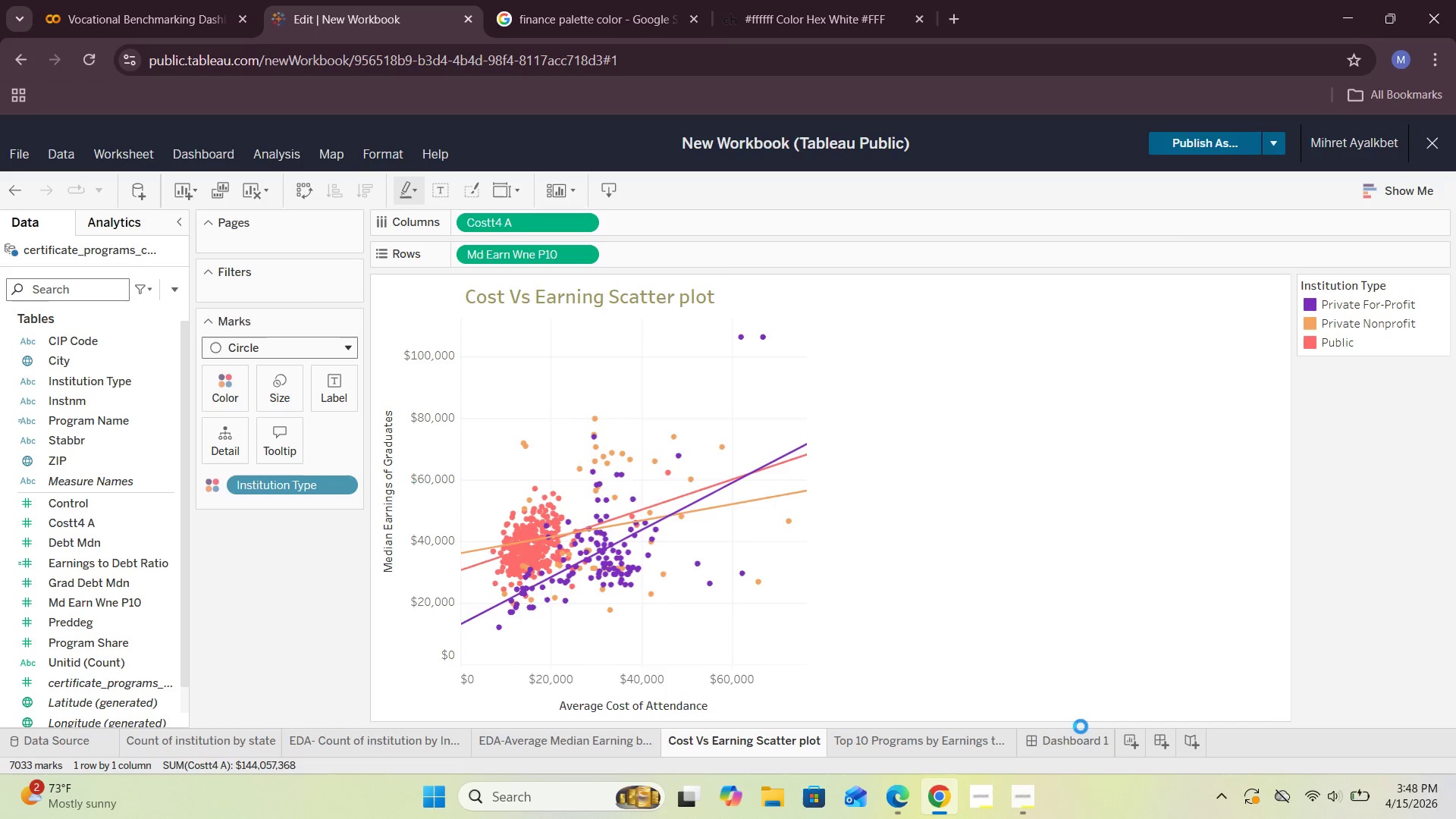 
double_click([1075, 746])
 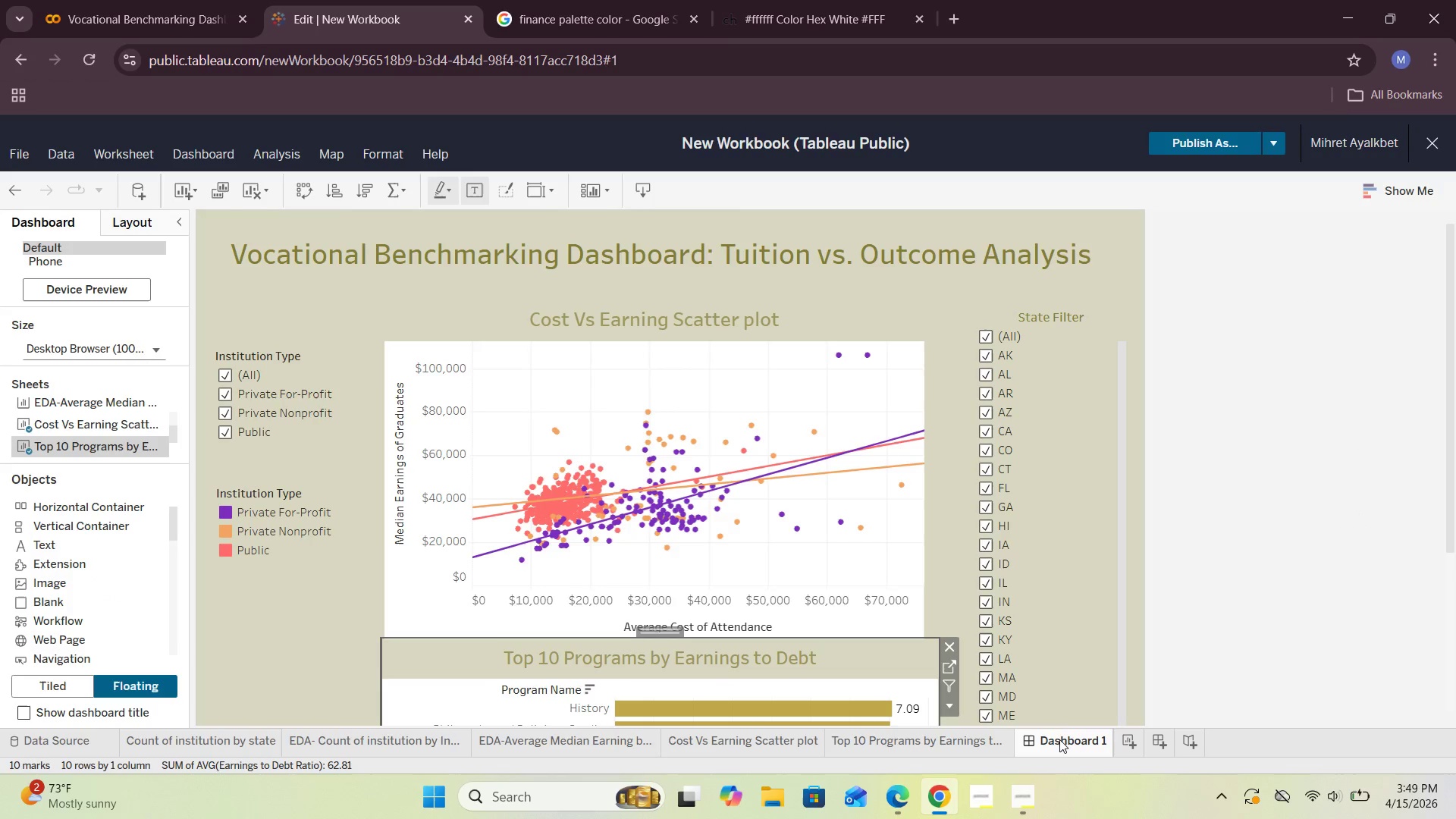 
scroll: coordinate [818, 593], scroll_direction: down, amount: 3.0
 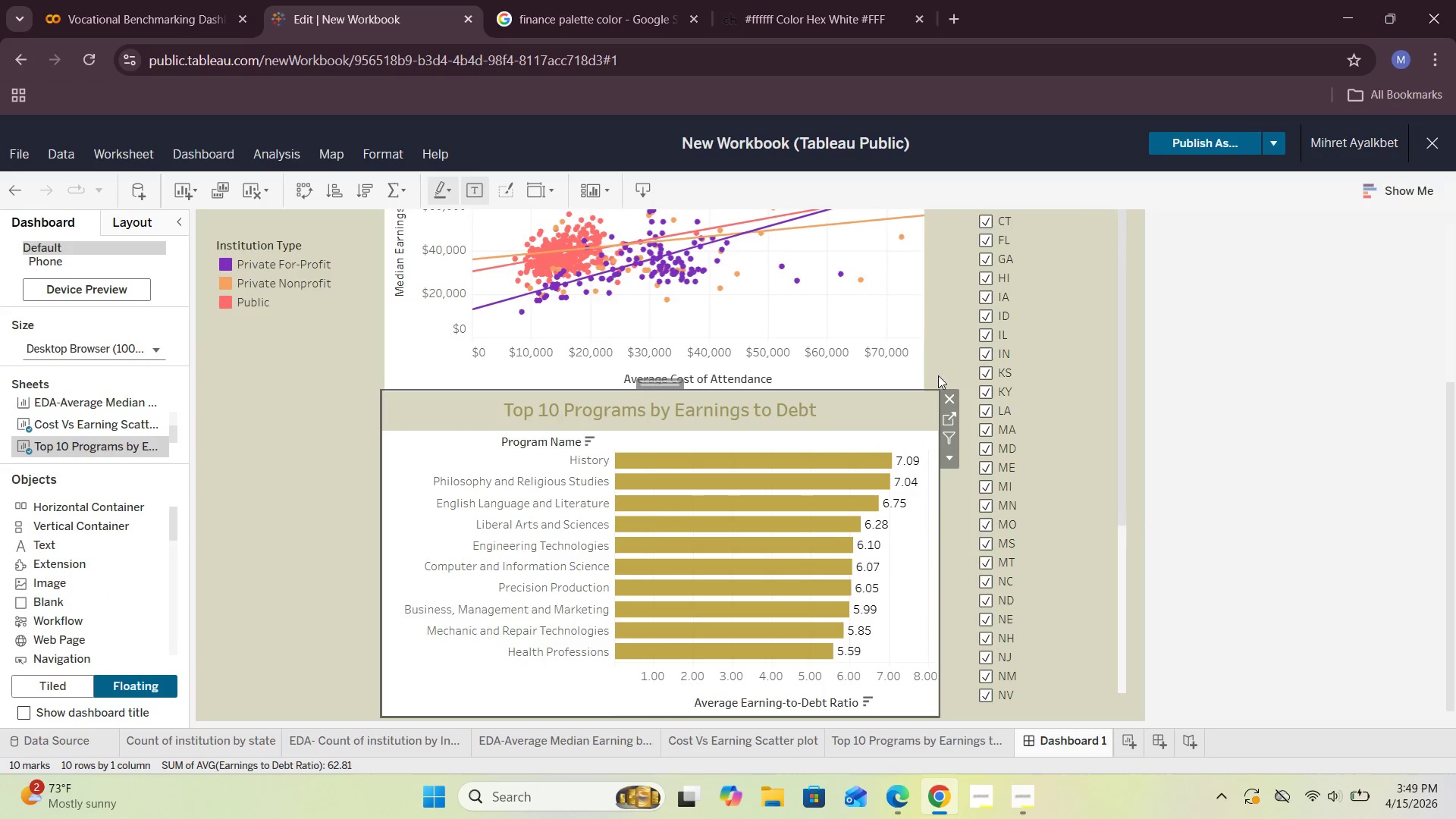 
left_click([948, 360])
 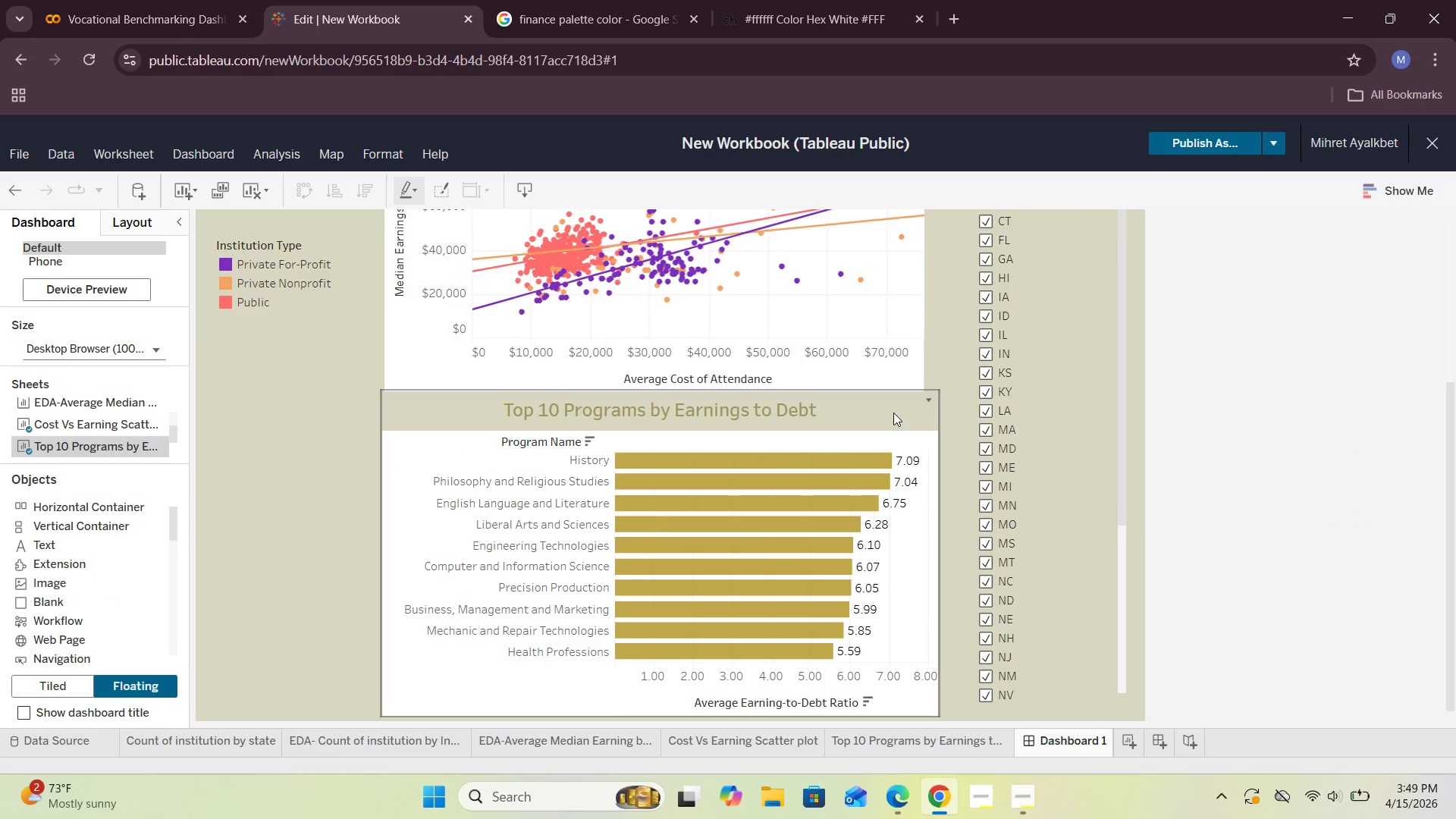 
left_click([893, 413])
 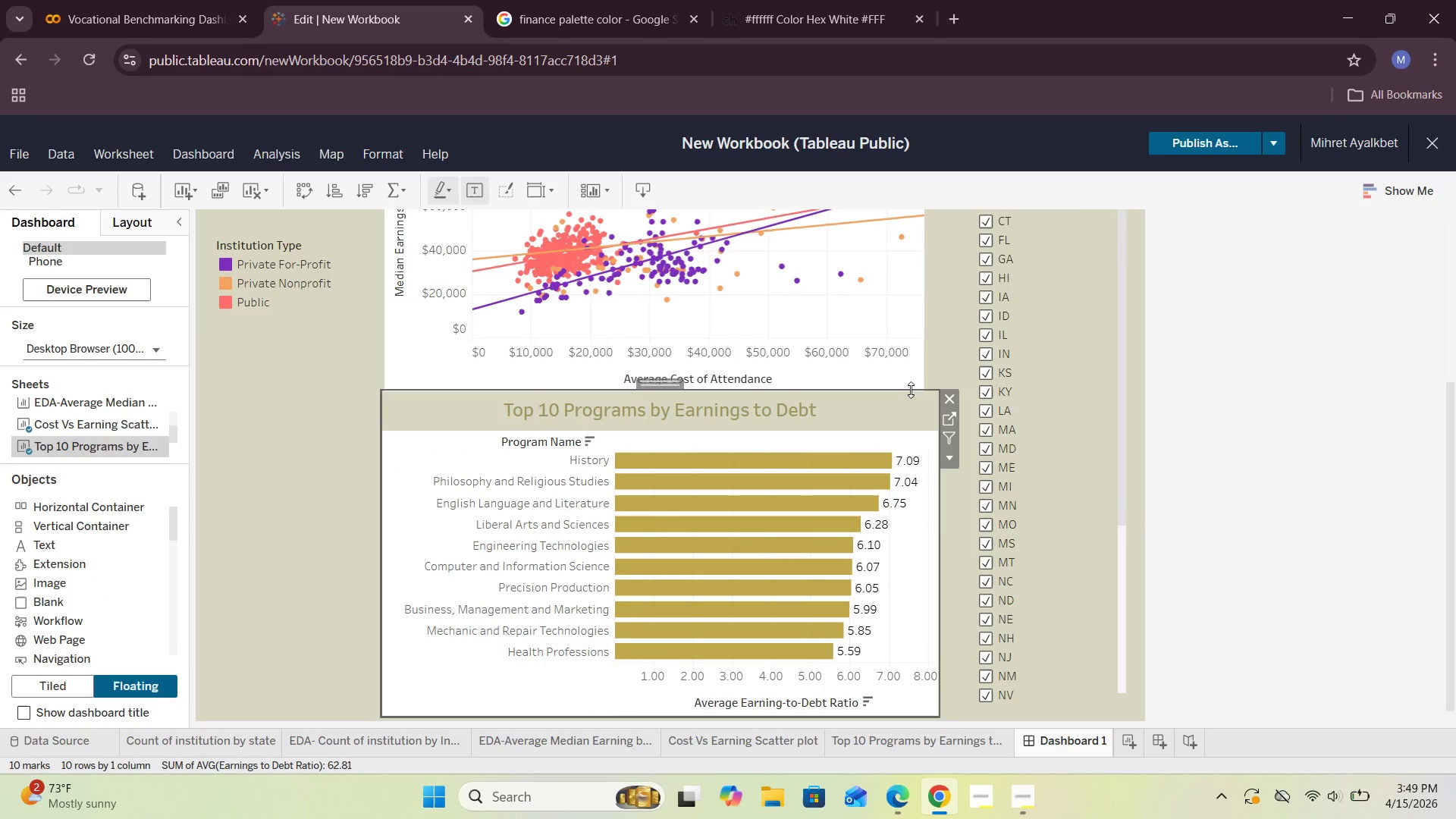 
left_click_drag(start_coordinate=[911, 390], to_coordinate=[906, 406])
 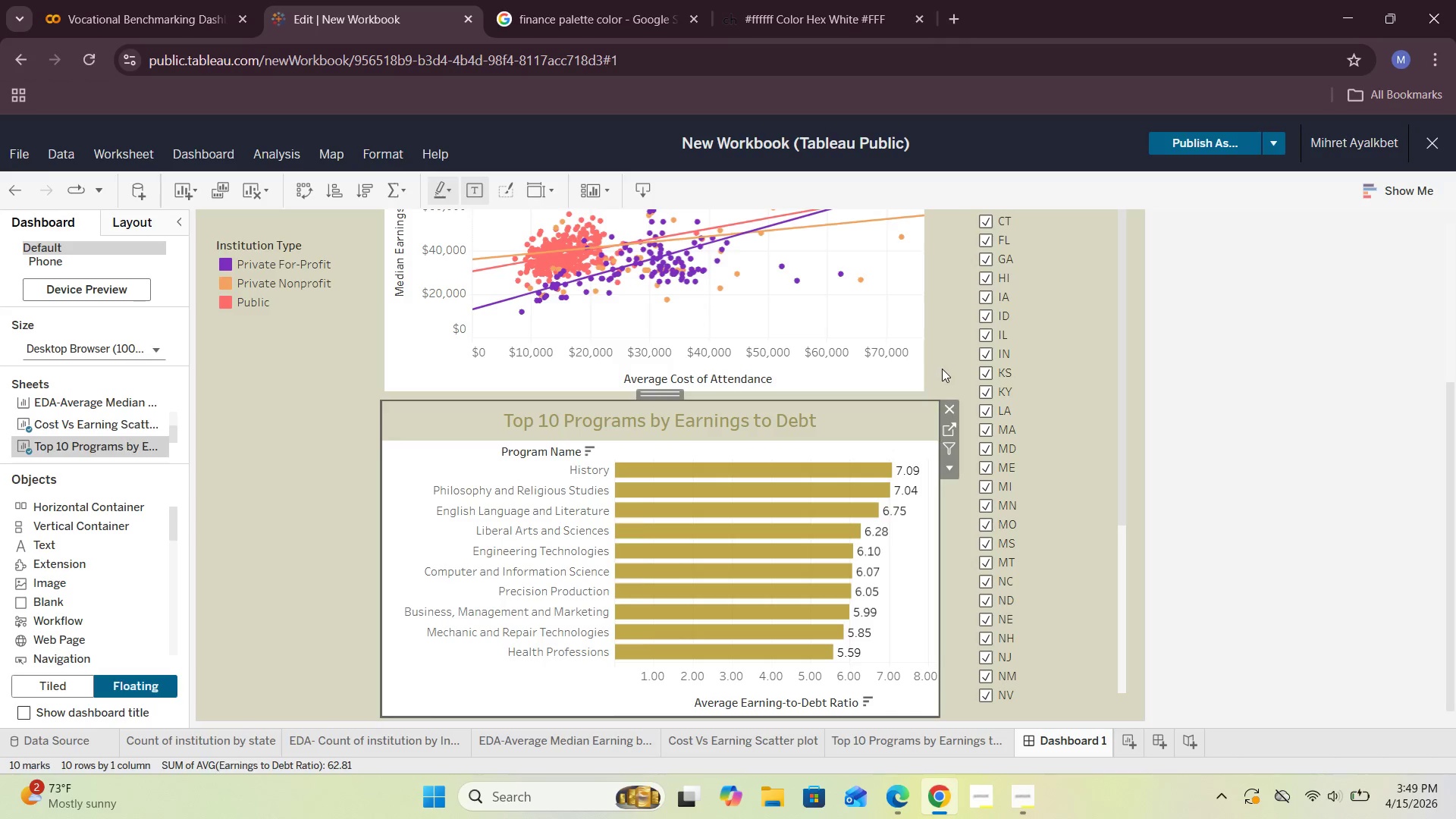 
double_click([924, 375])
 